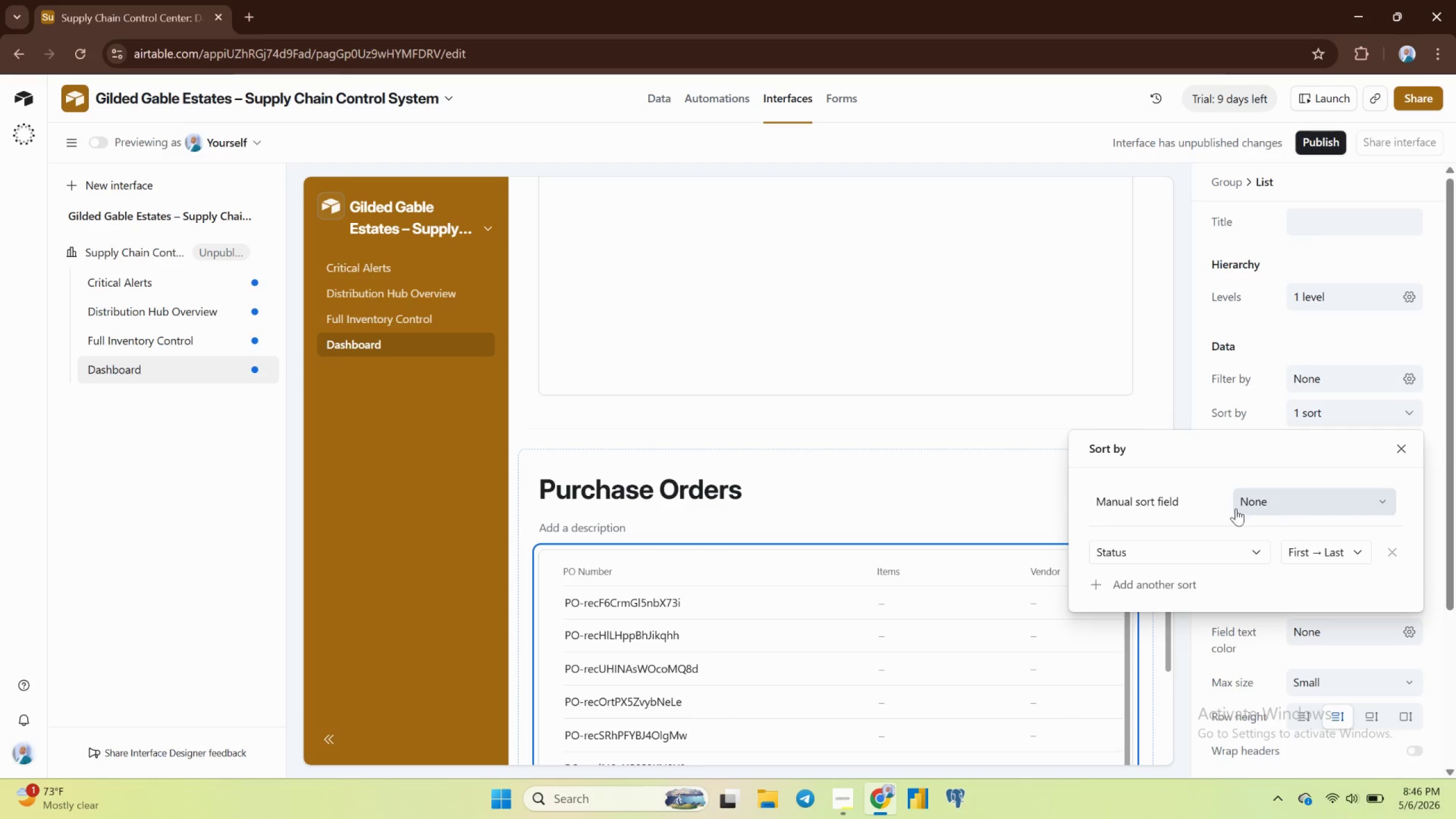 
wait(7.04)
 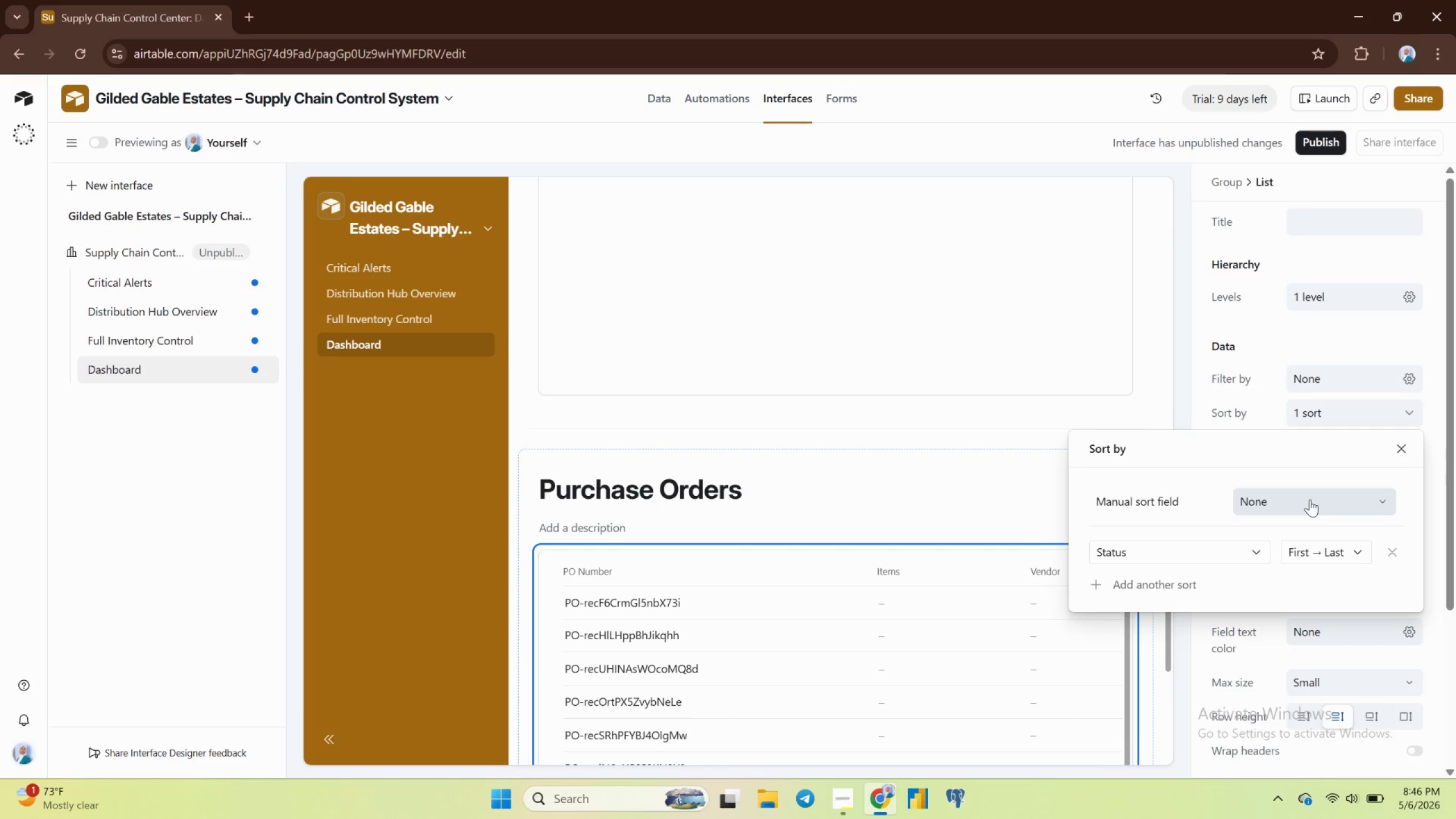 
left_click([1321, 552])
 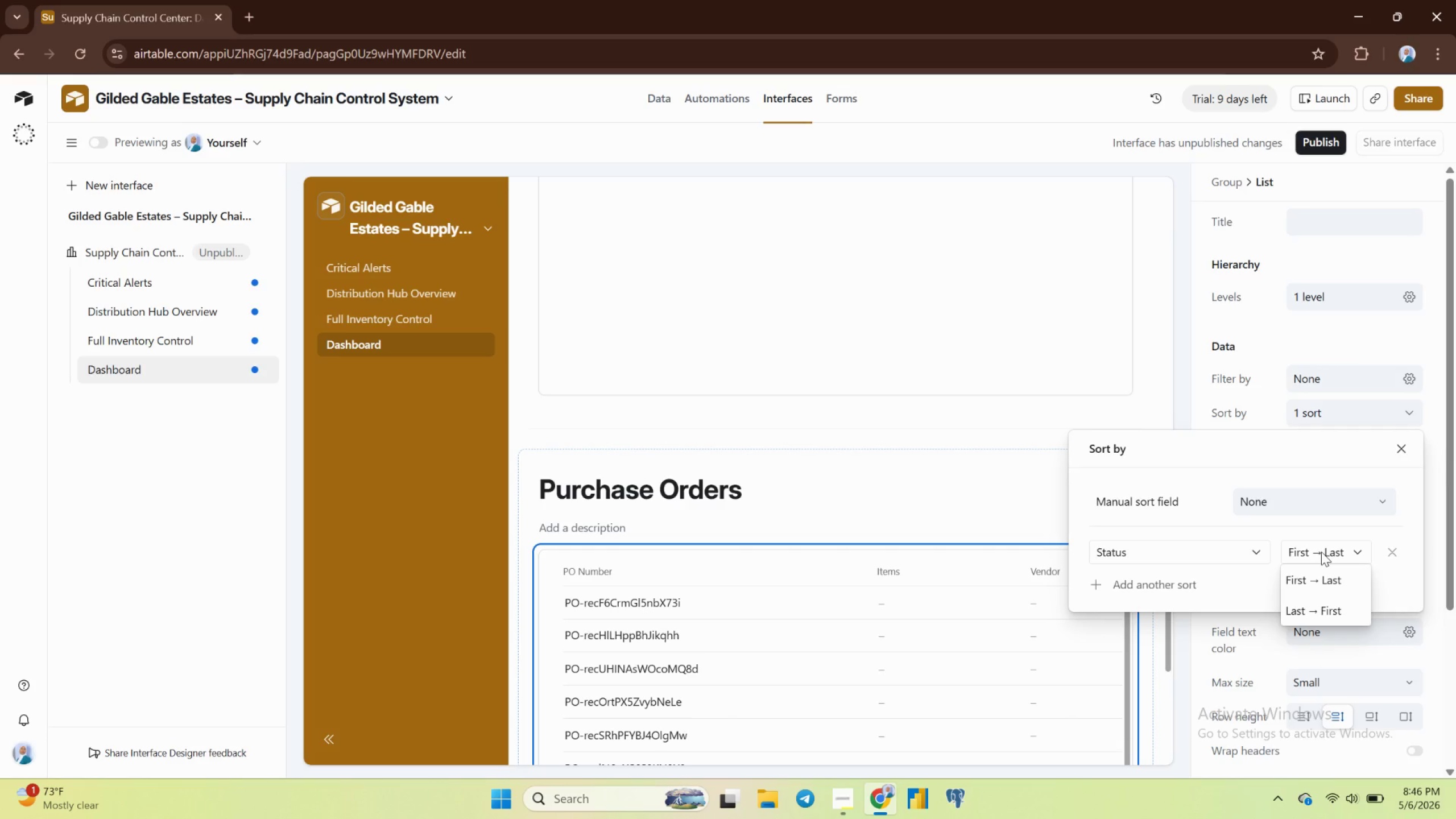 
left_click([1321, 552])
 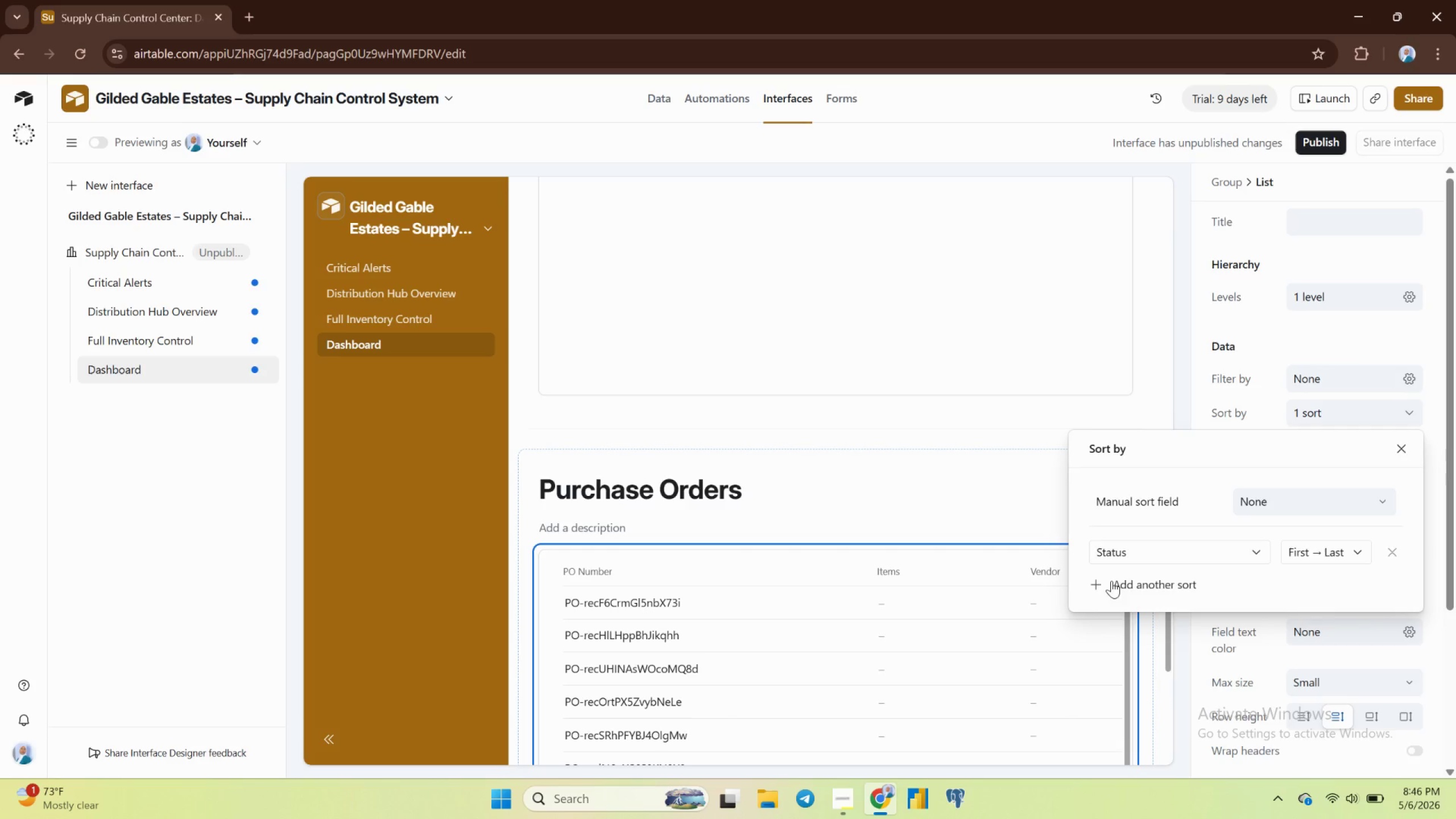 
left_click([1111, 583])
 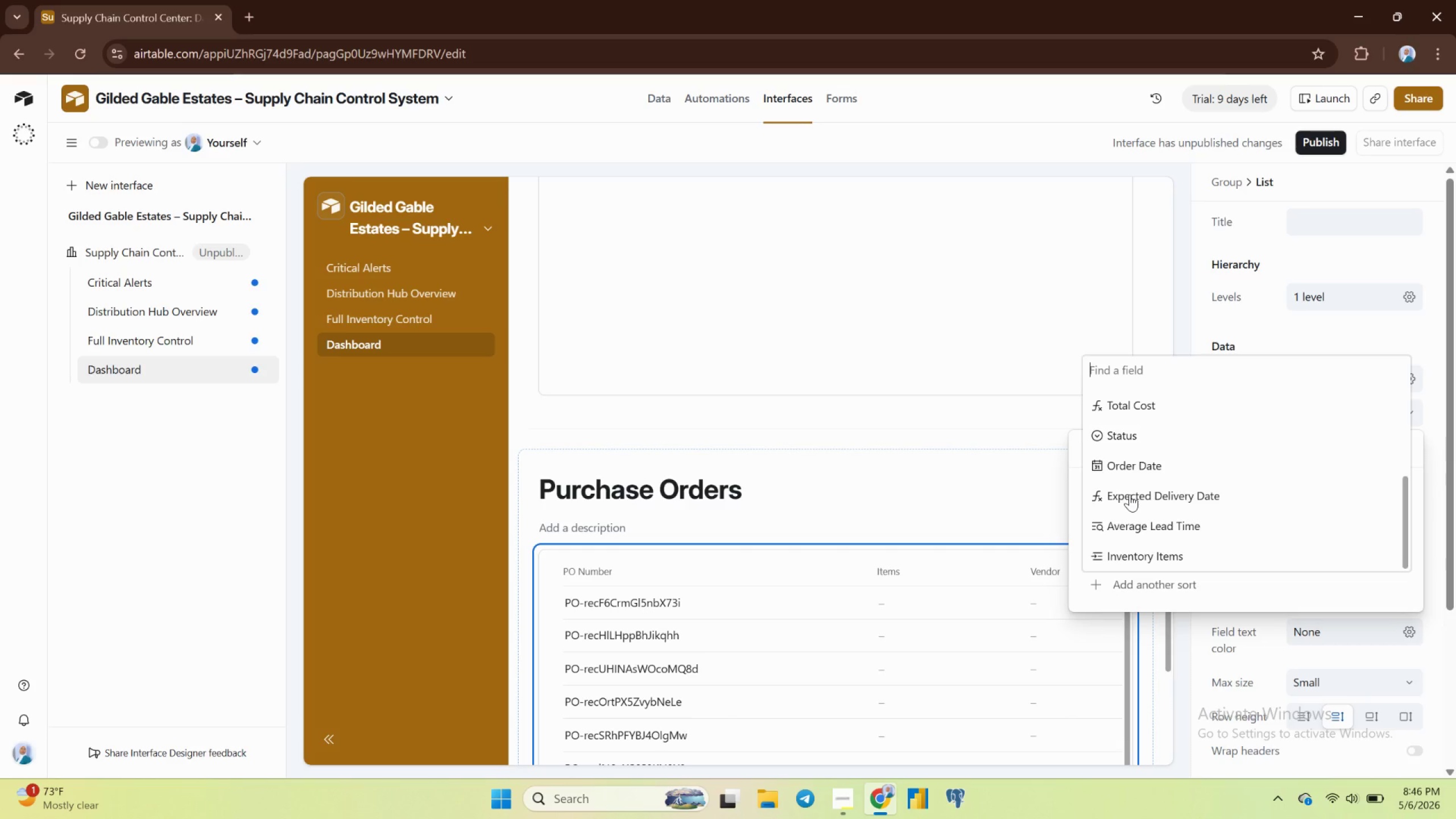 
wait(6.69)
 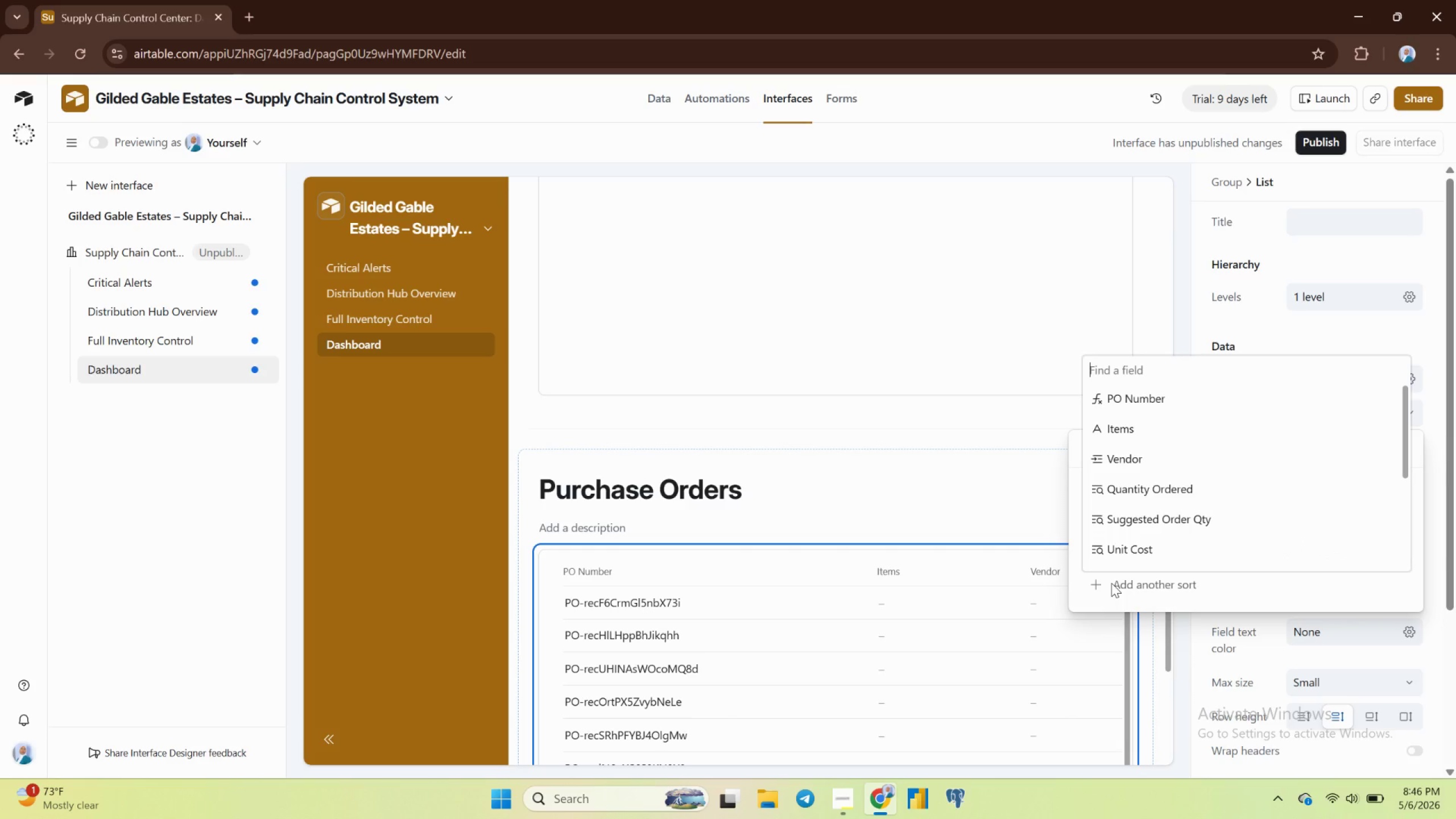 
left_click([1135, 471])
 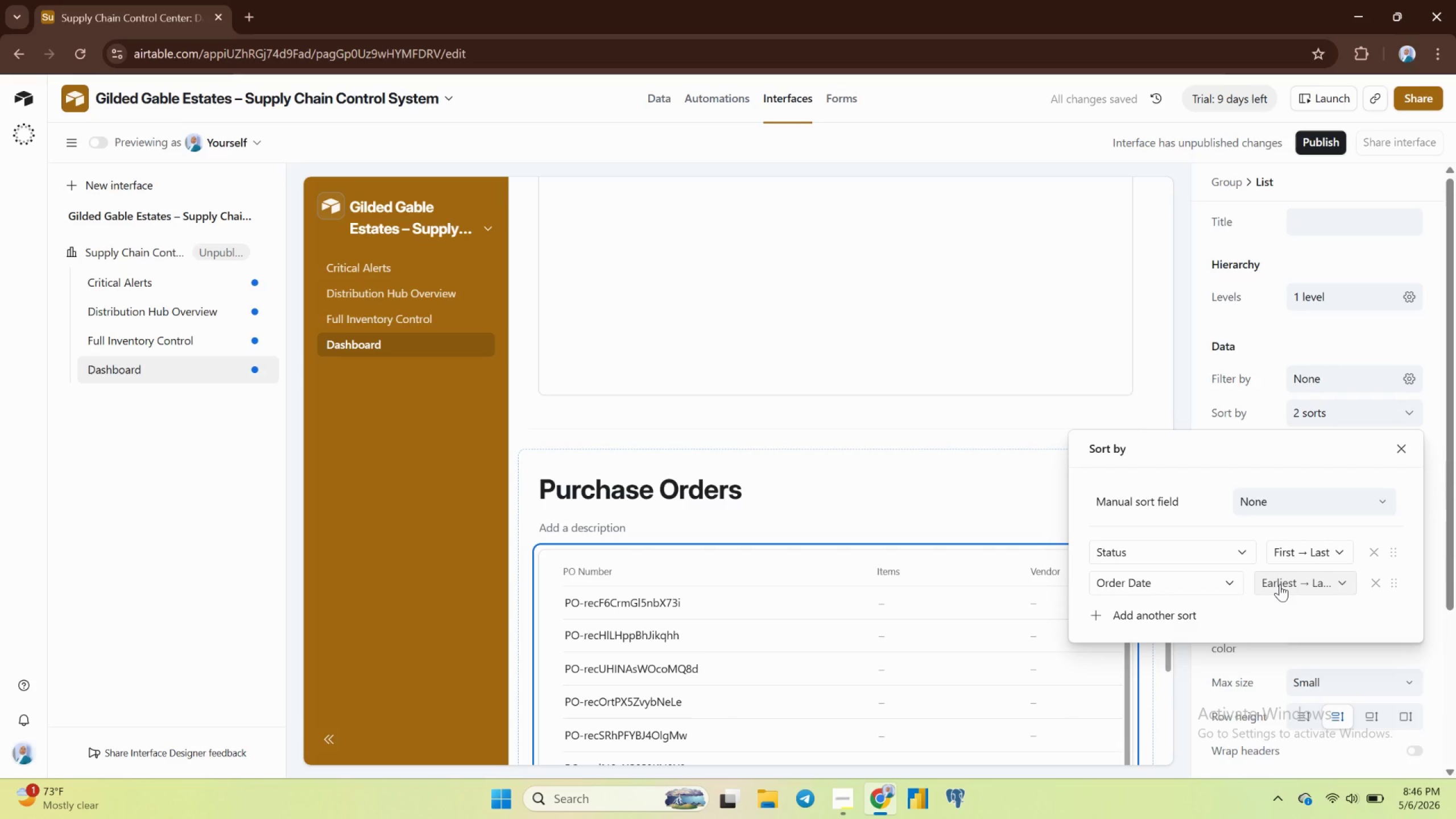 
left_click([1280, 584])
 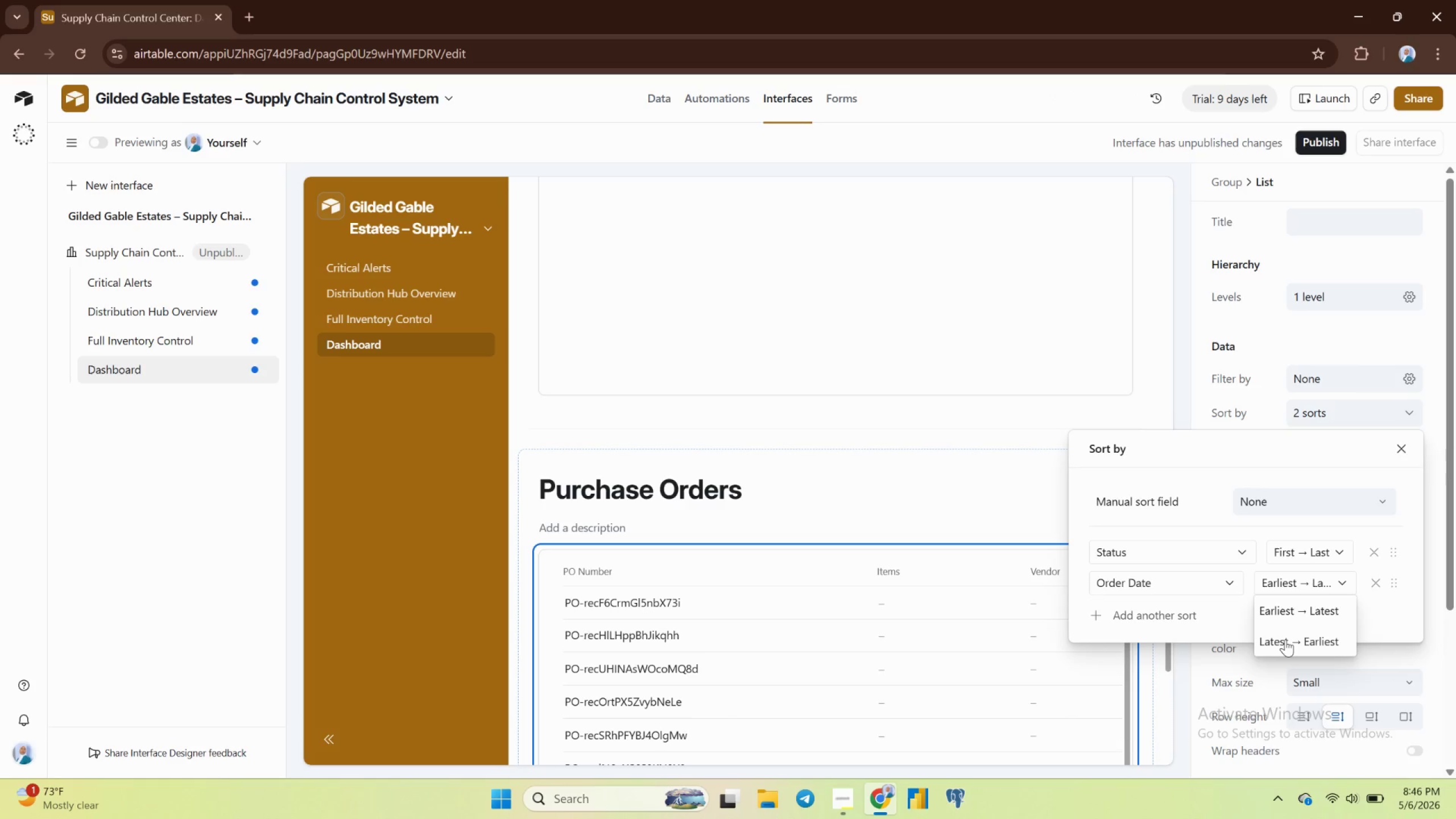 
left_click([1285, 639])
 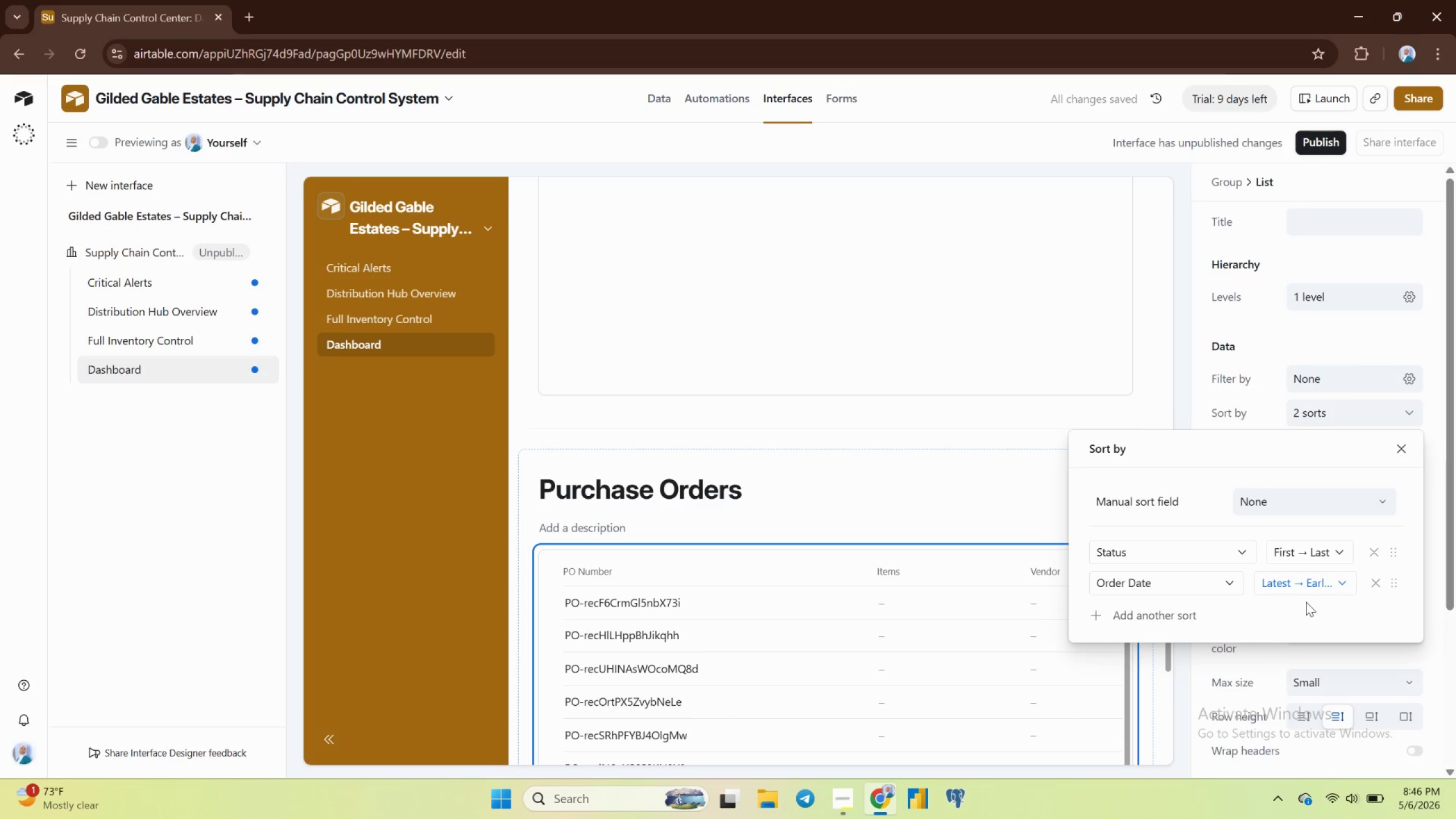 
wait(7.92)
 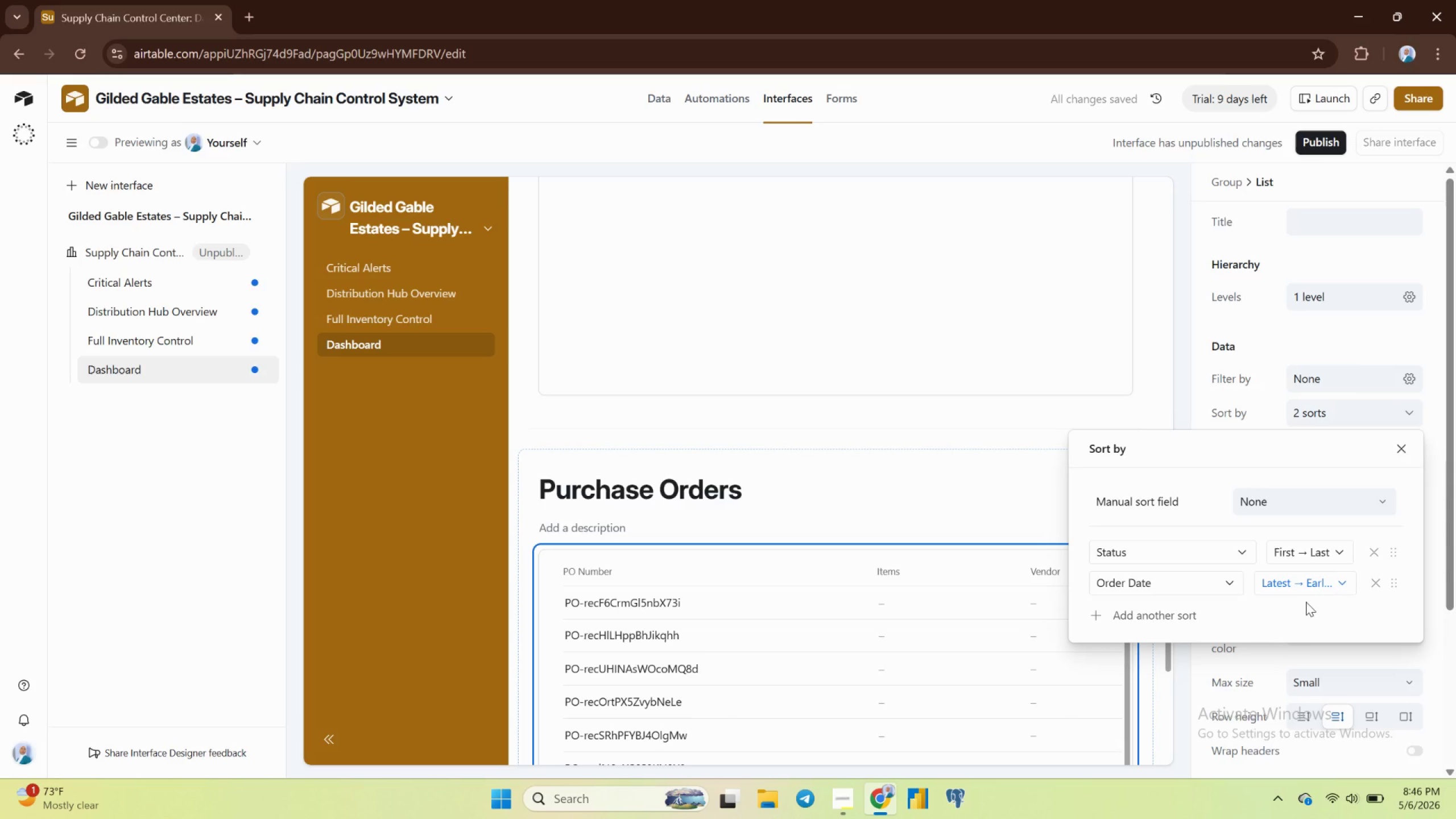 
left_click([1401, 452])
 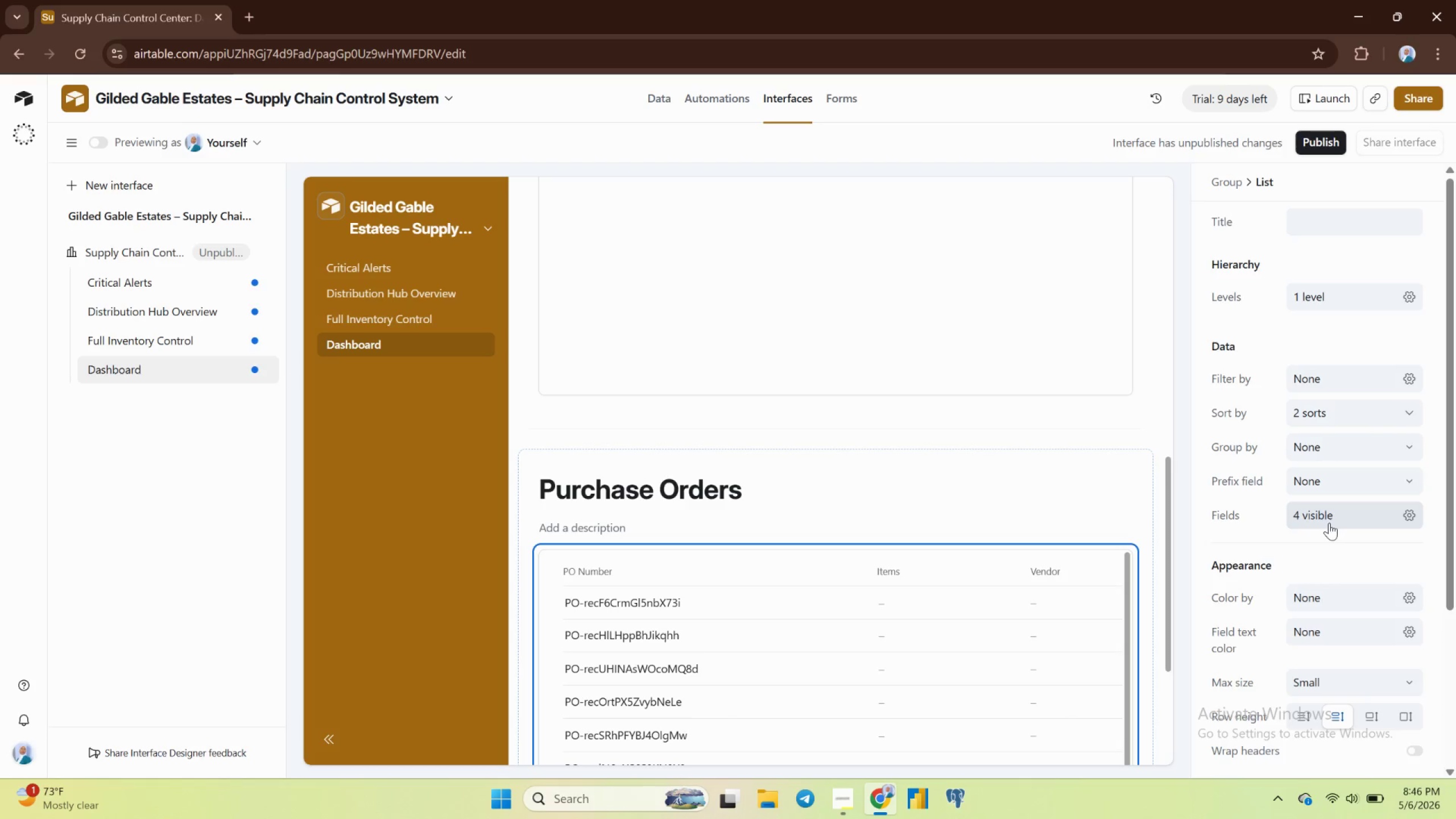 
left_click([1329, 523])
 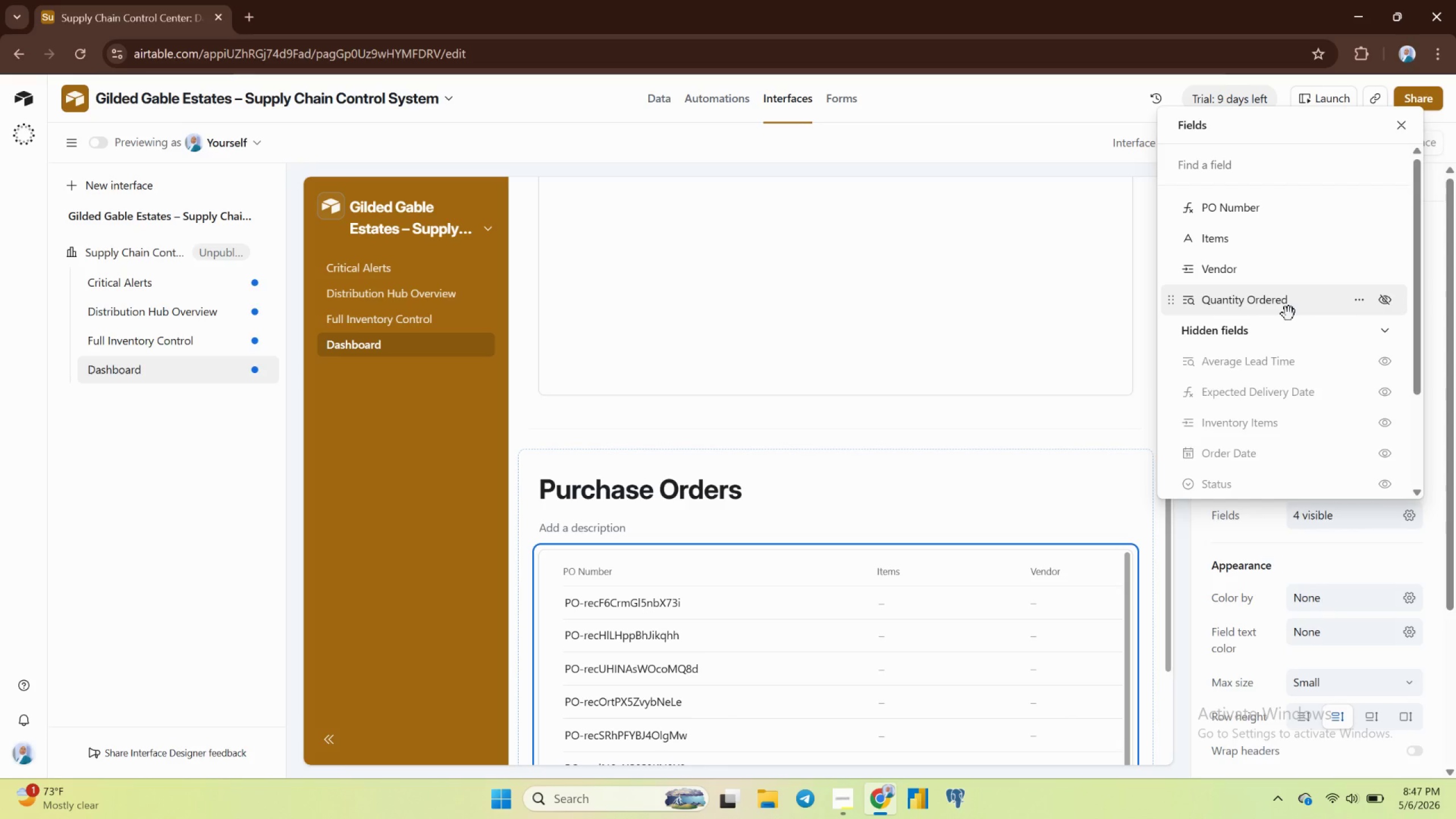 
wait(17.04)
 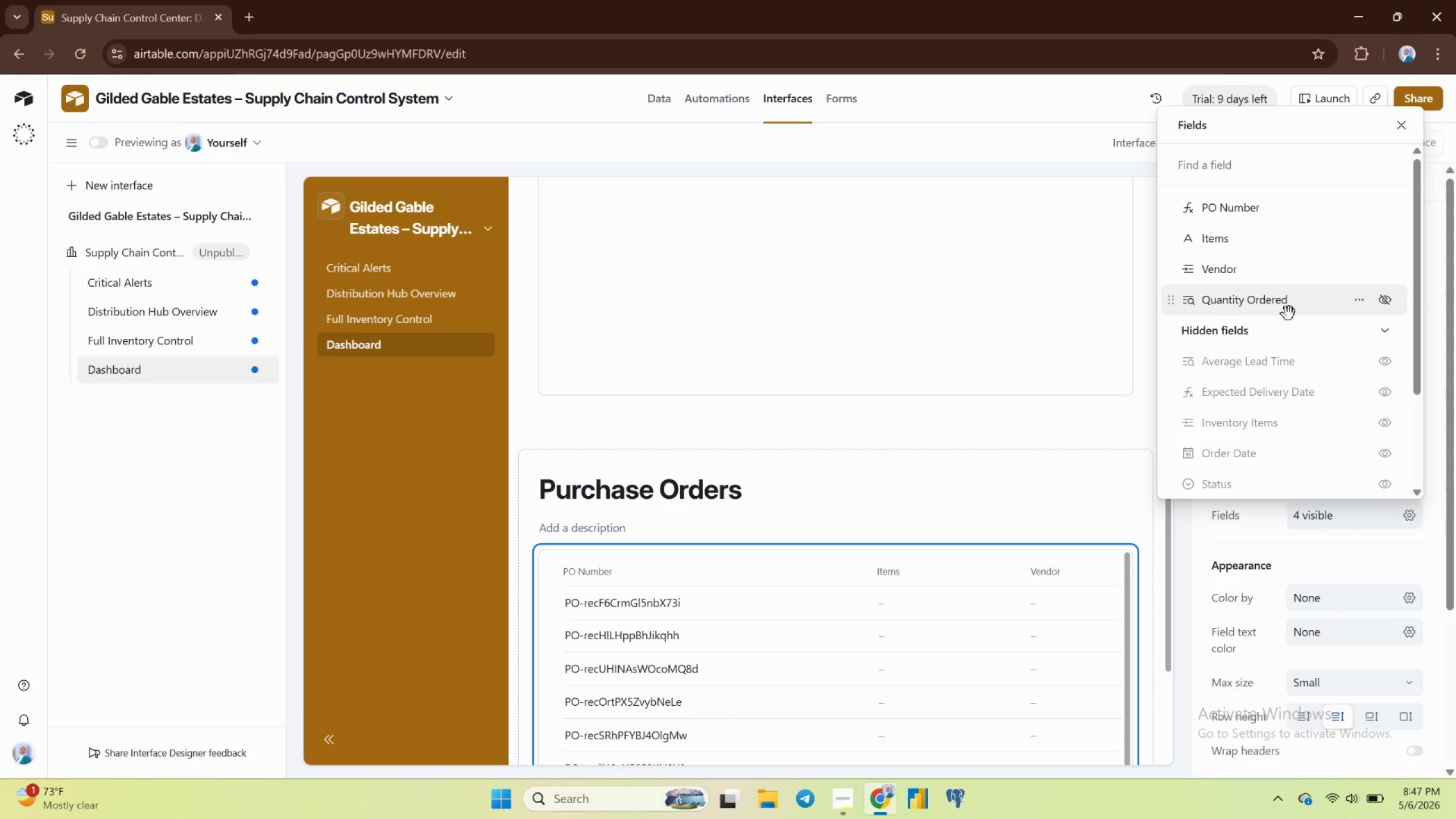 
left_click([1387, 406])
 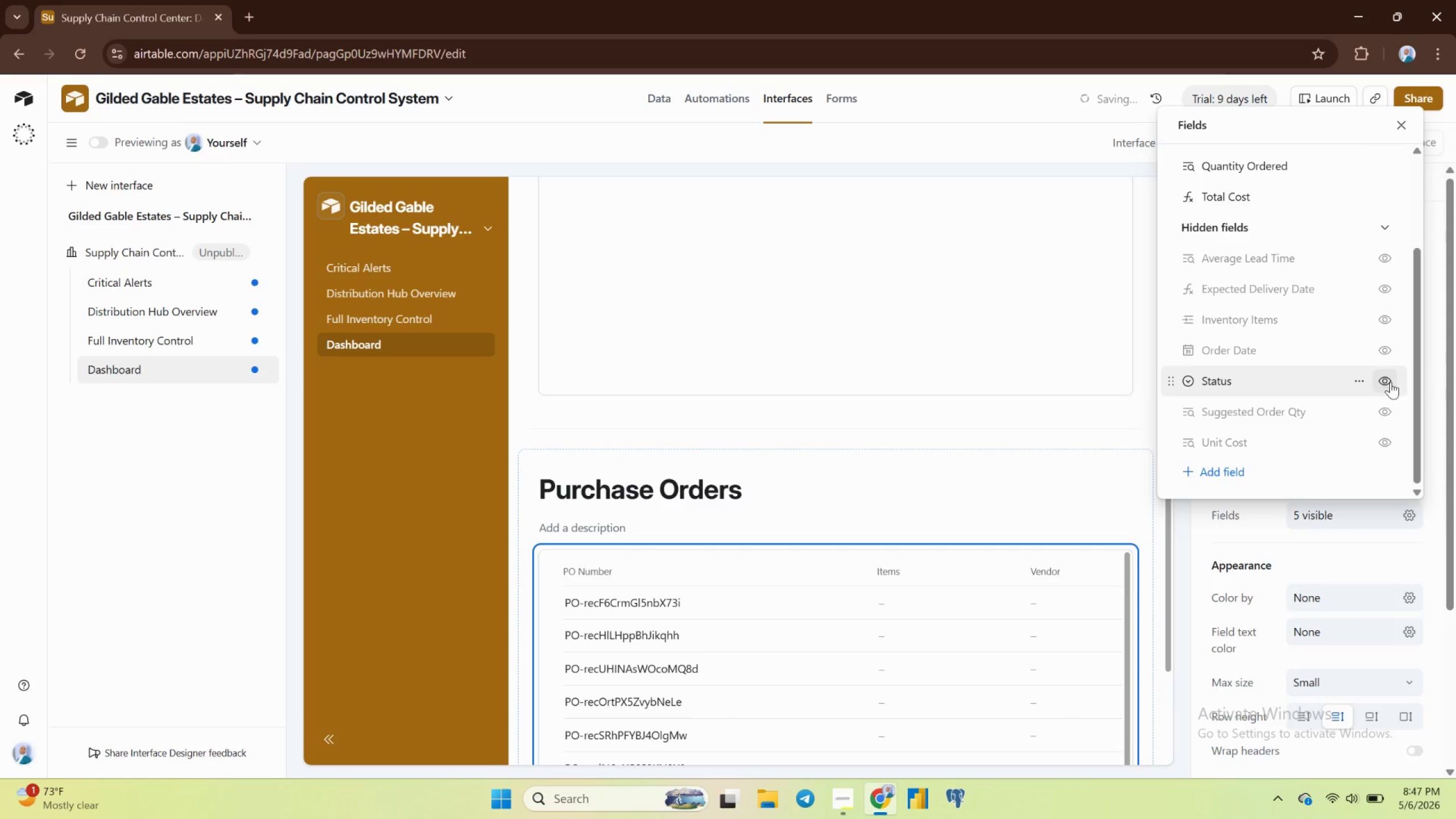 
left_click([1391, 382])
 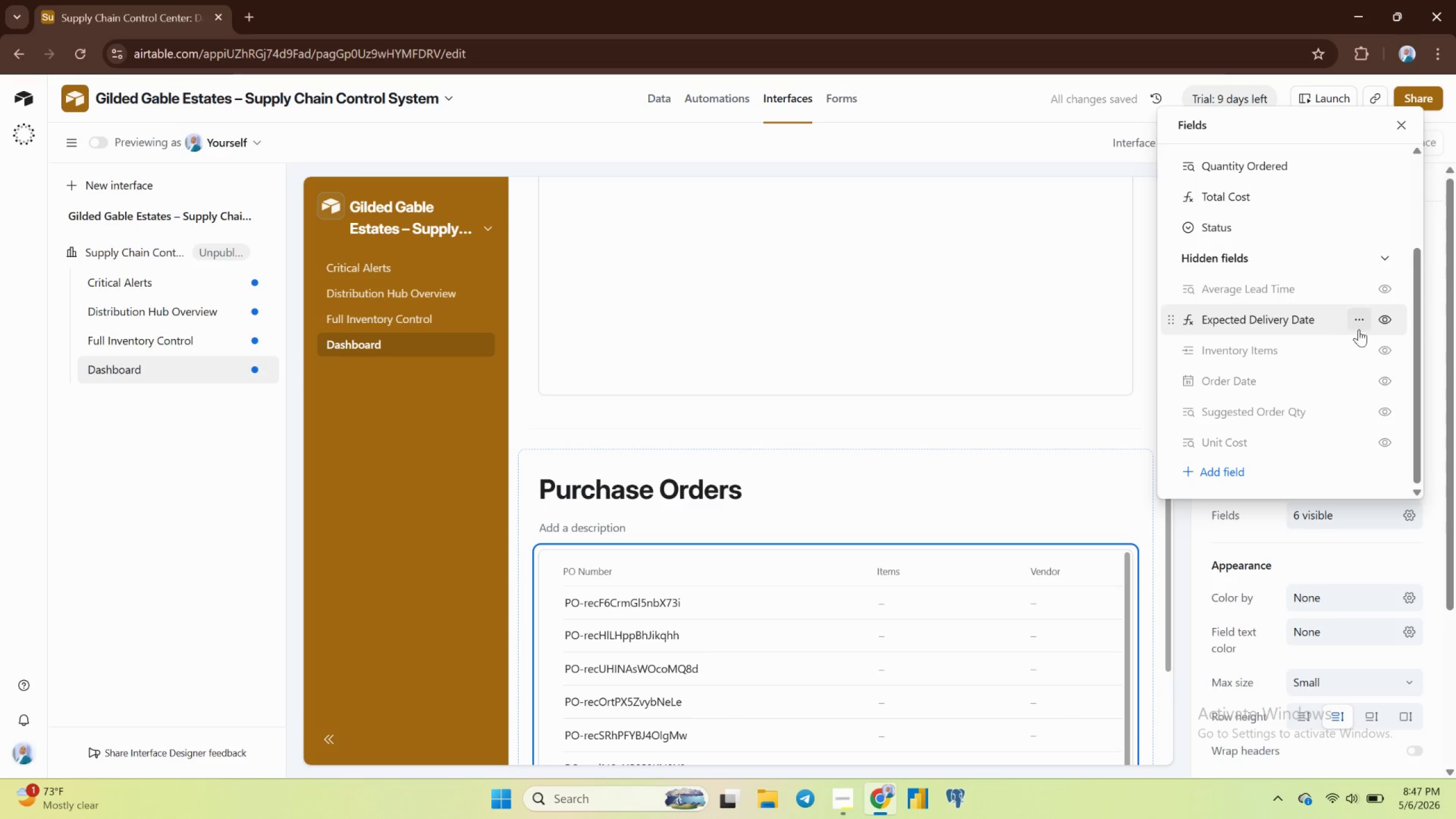 
left_click([1384, 321])
 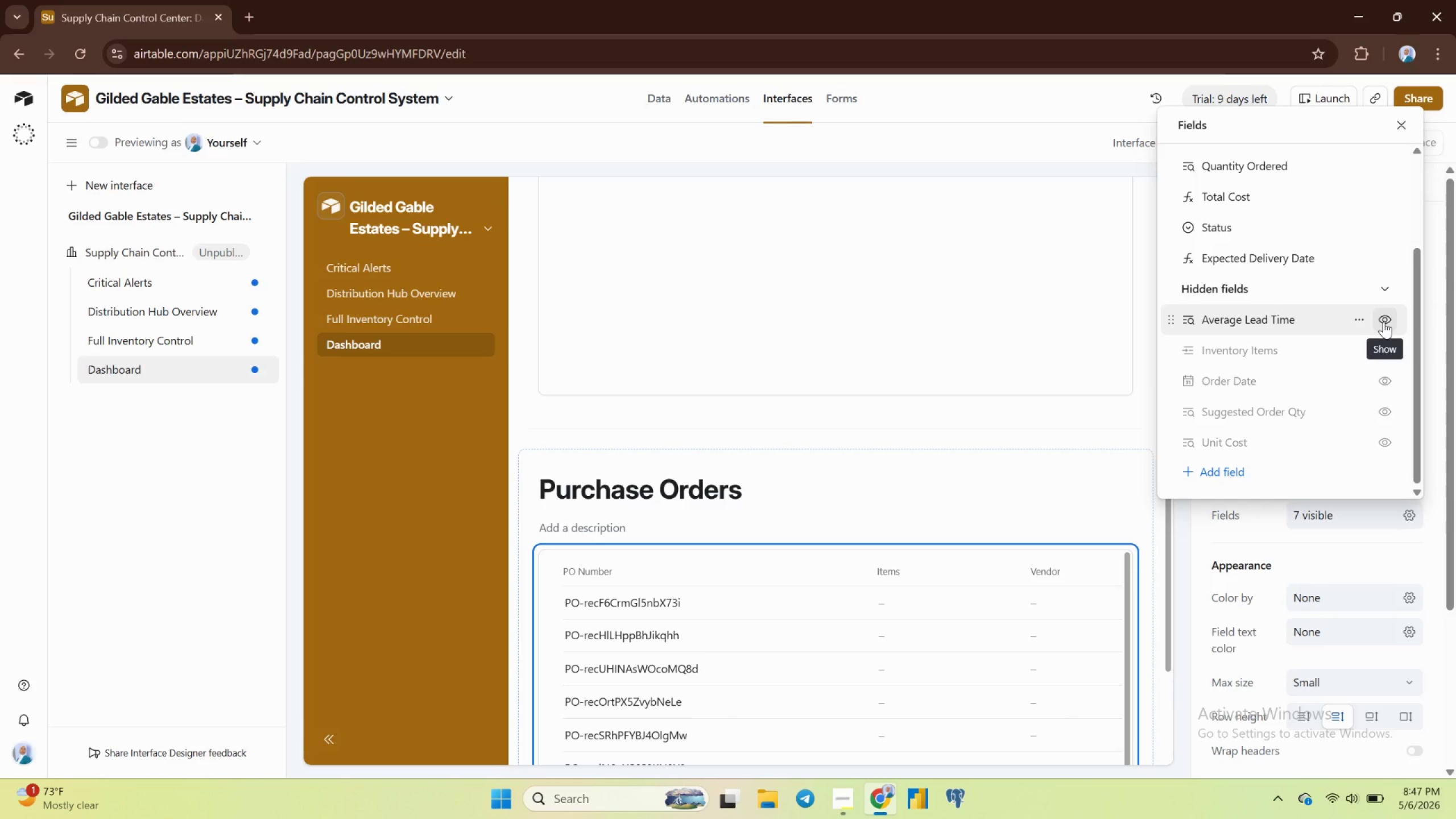 
wait(17.56)
 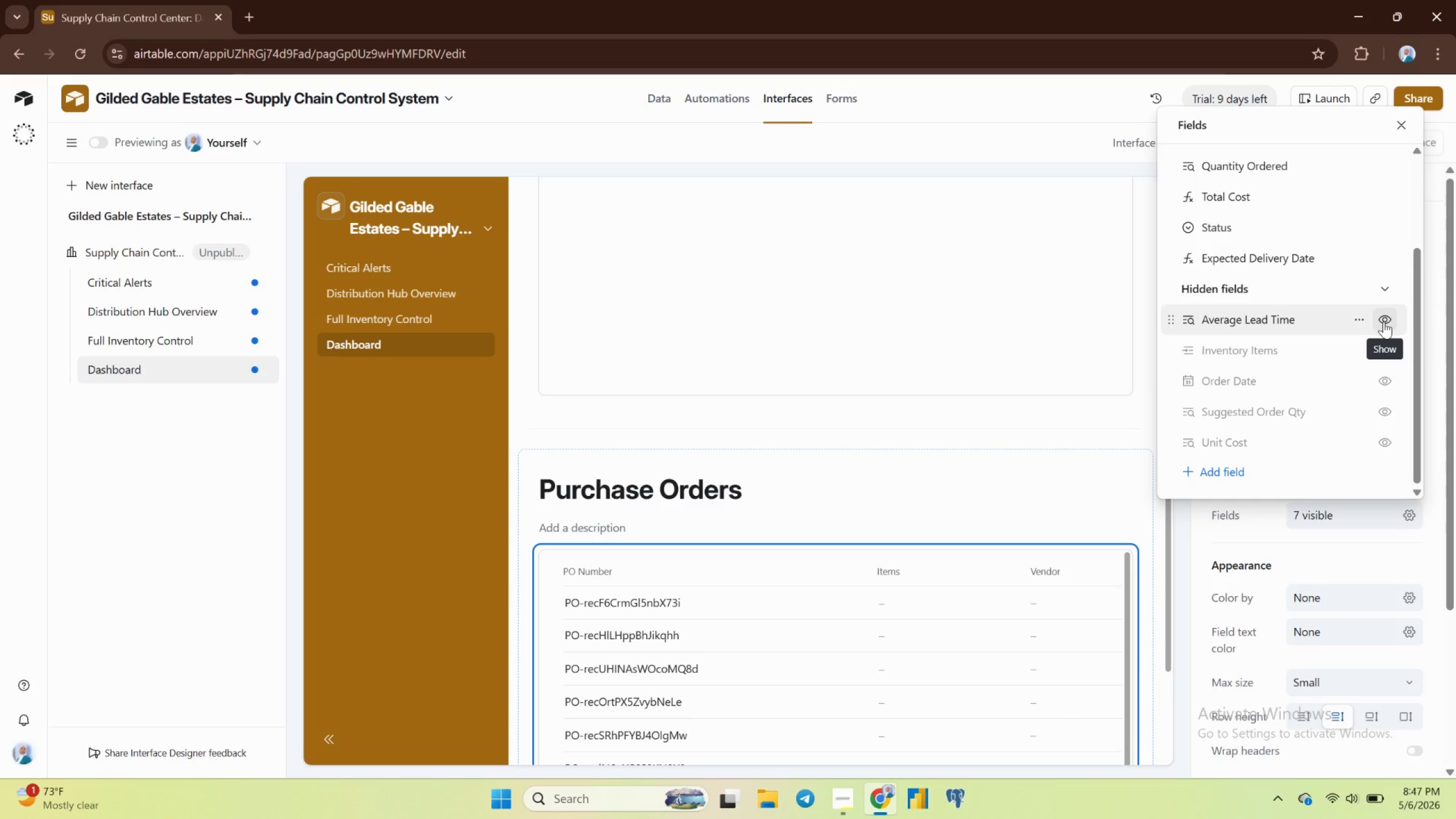 
left_click([159, 475])
 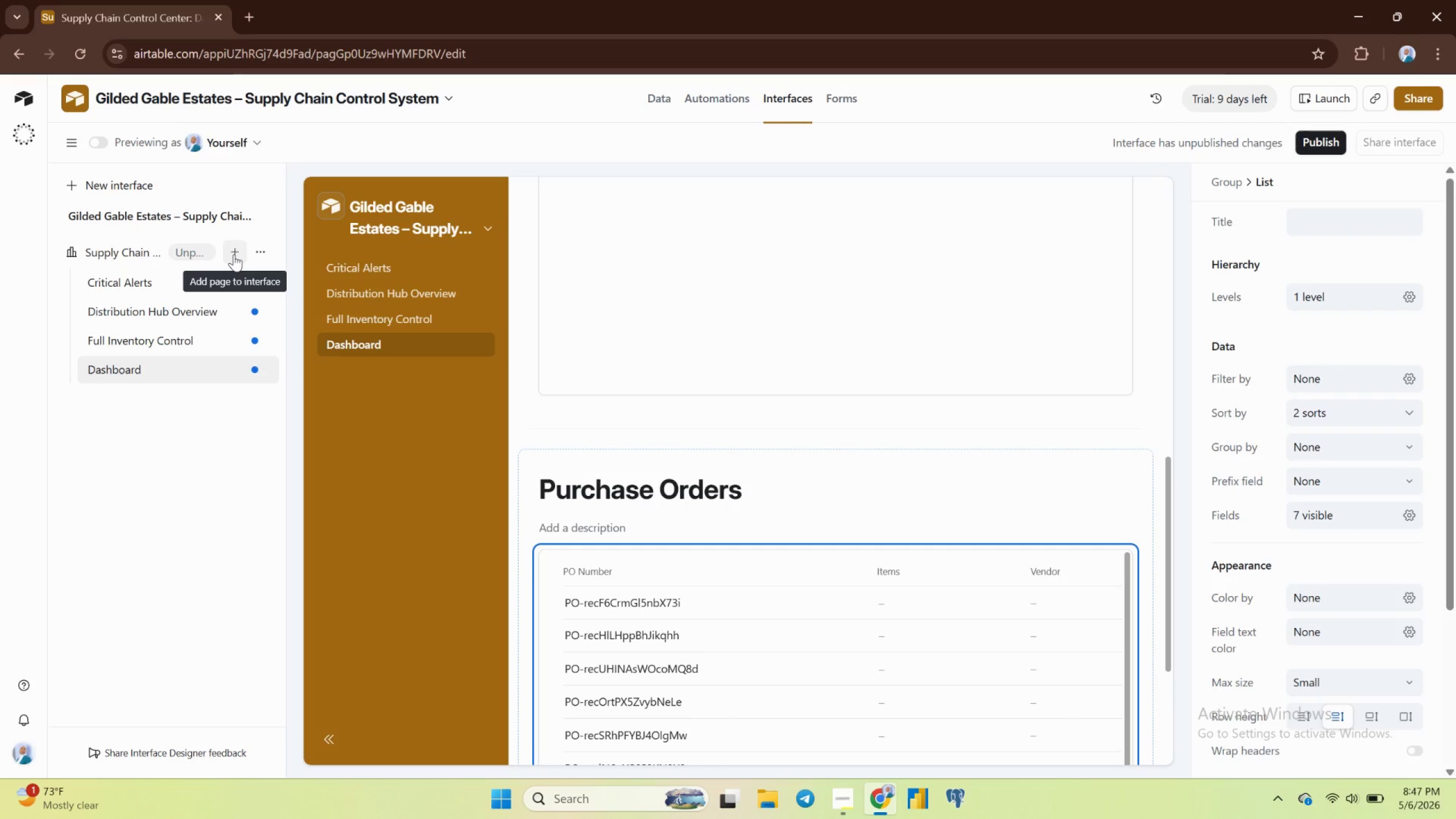 
wait(13.74)
 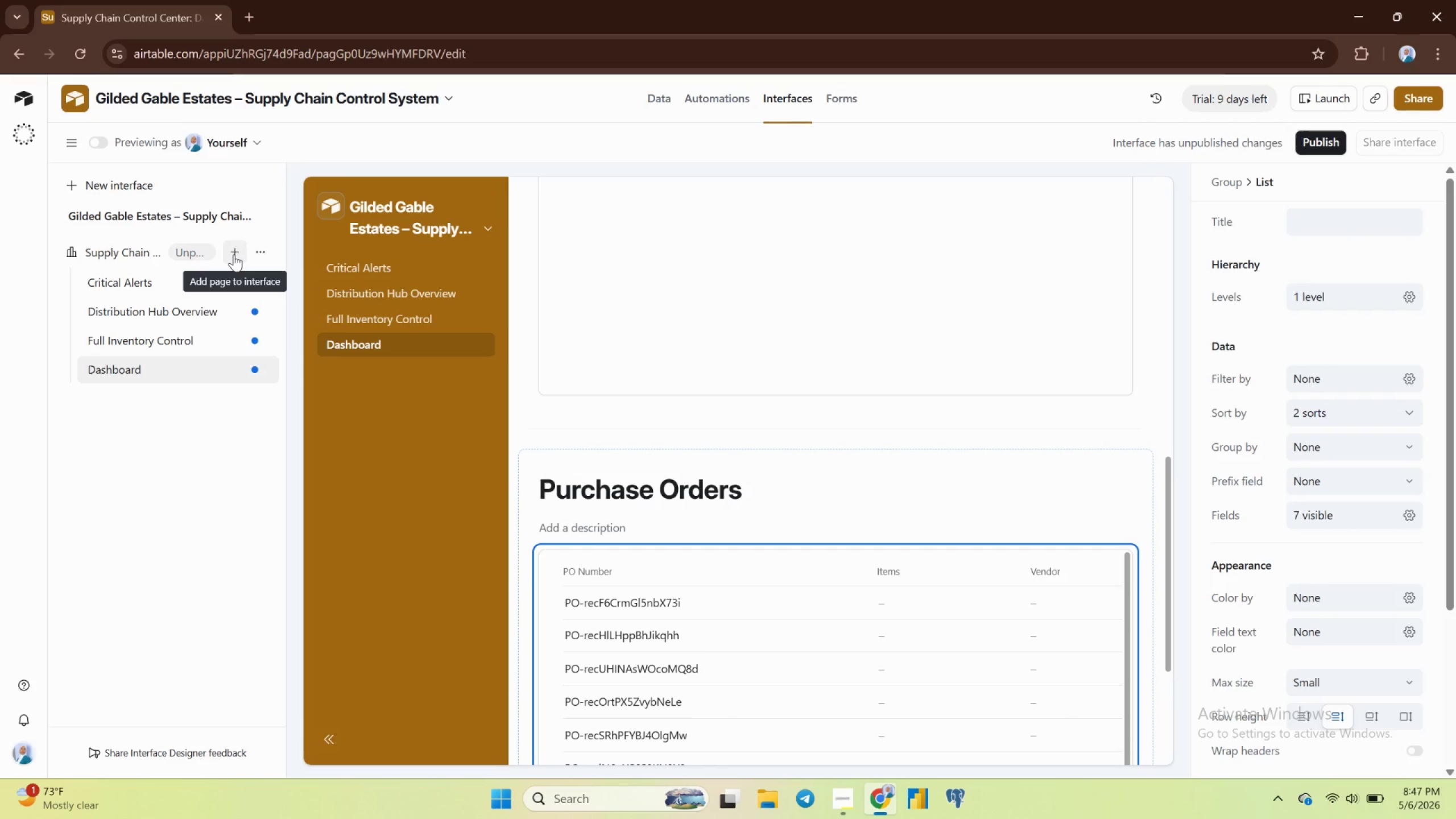 
left_click([234, 254])
 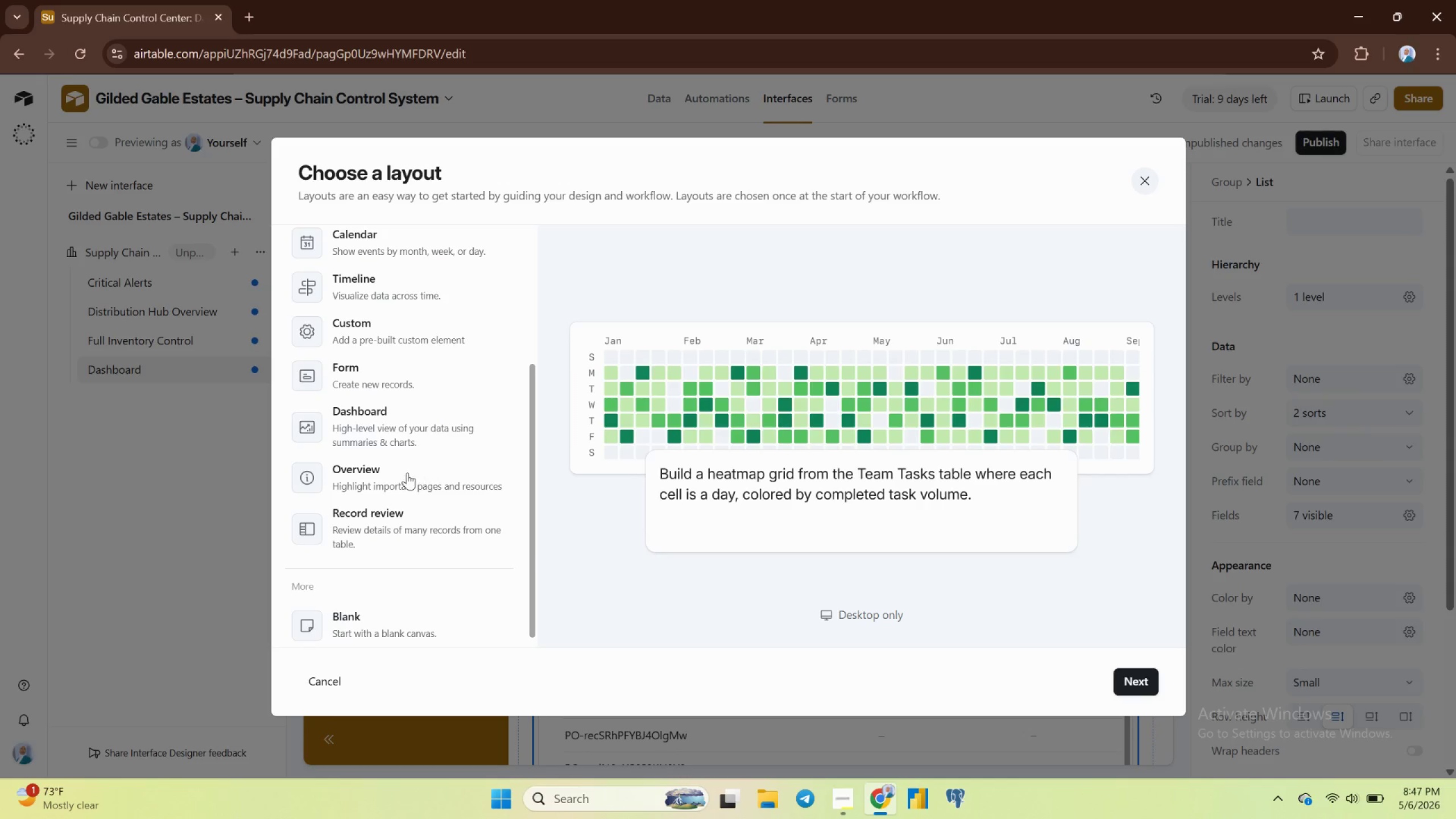 
wait(15.64)
 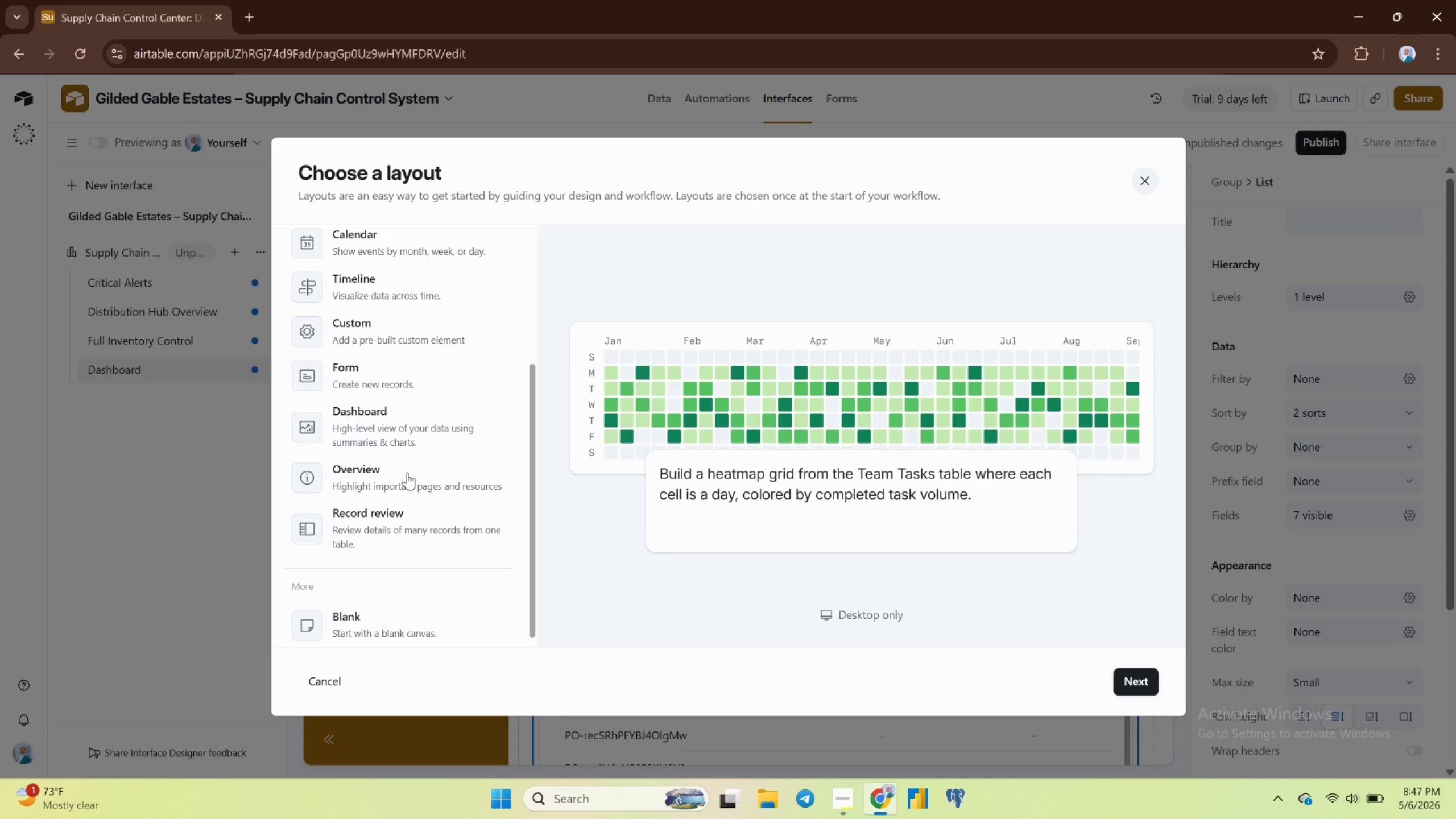 
left_click([337, 419])
 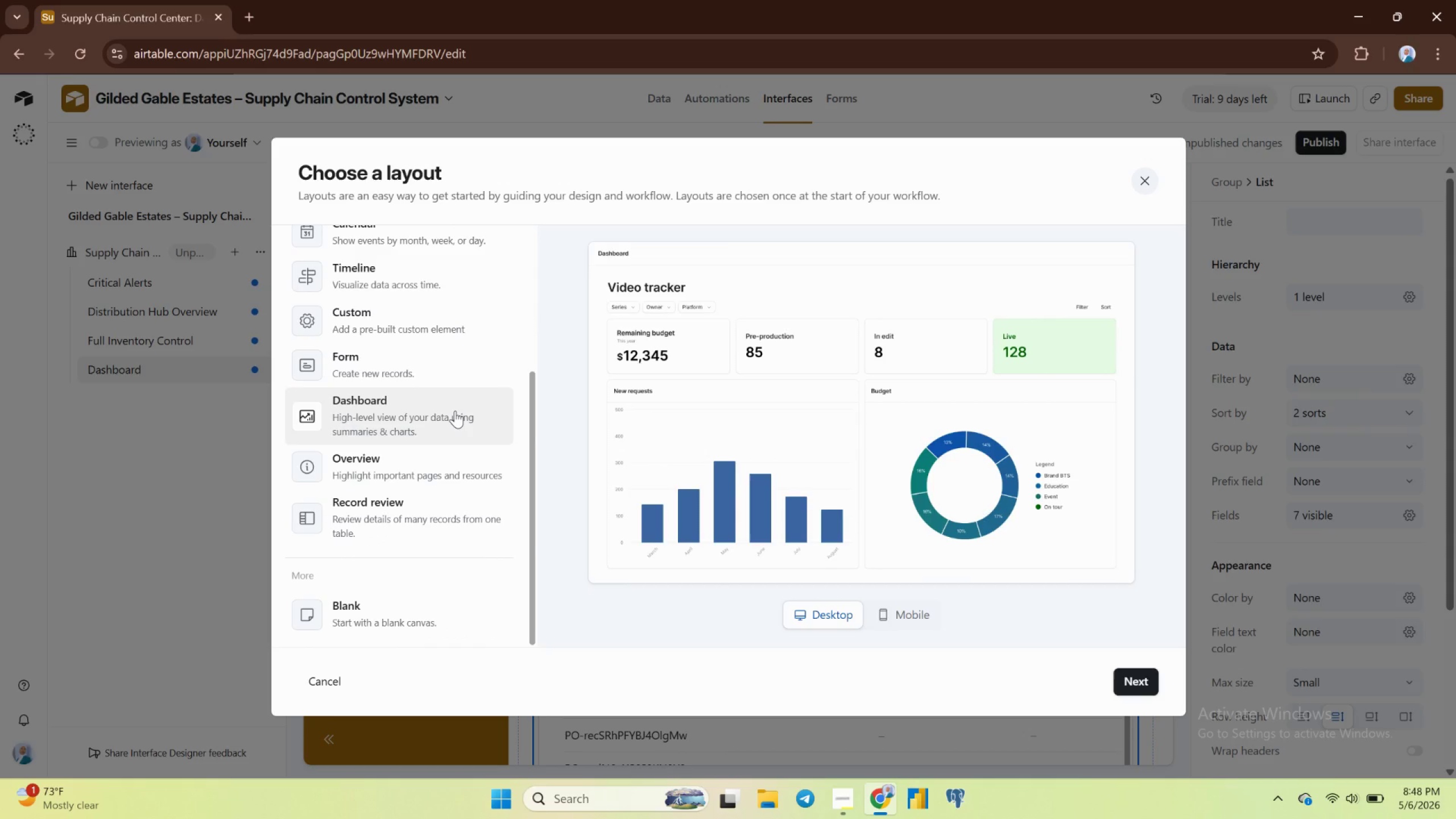 
wait(10.94)
 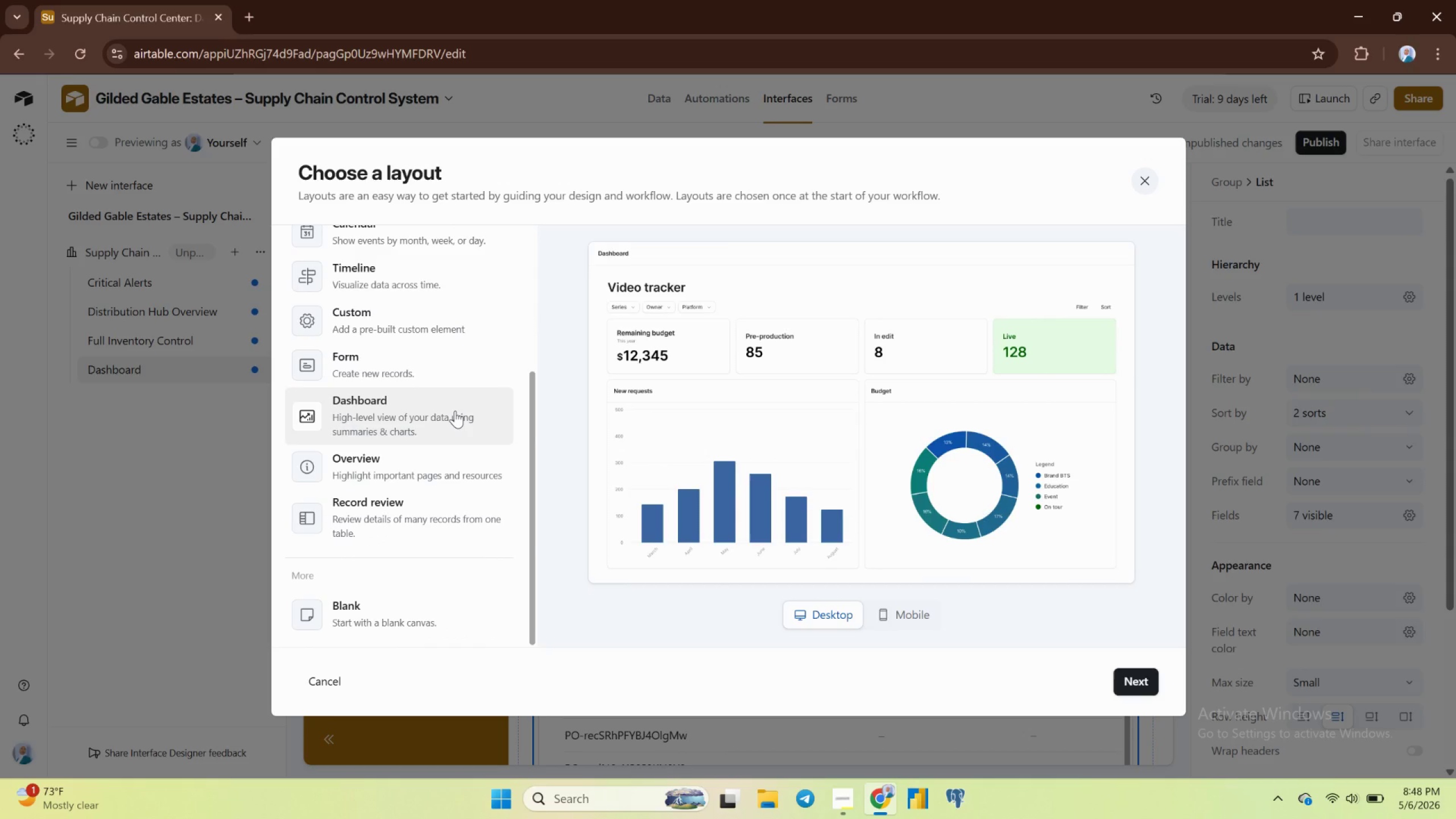 
left_click([1144, 676])
 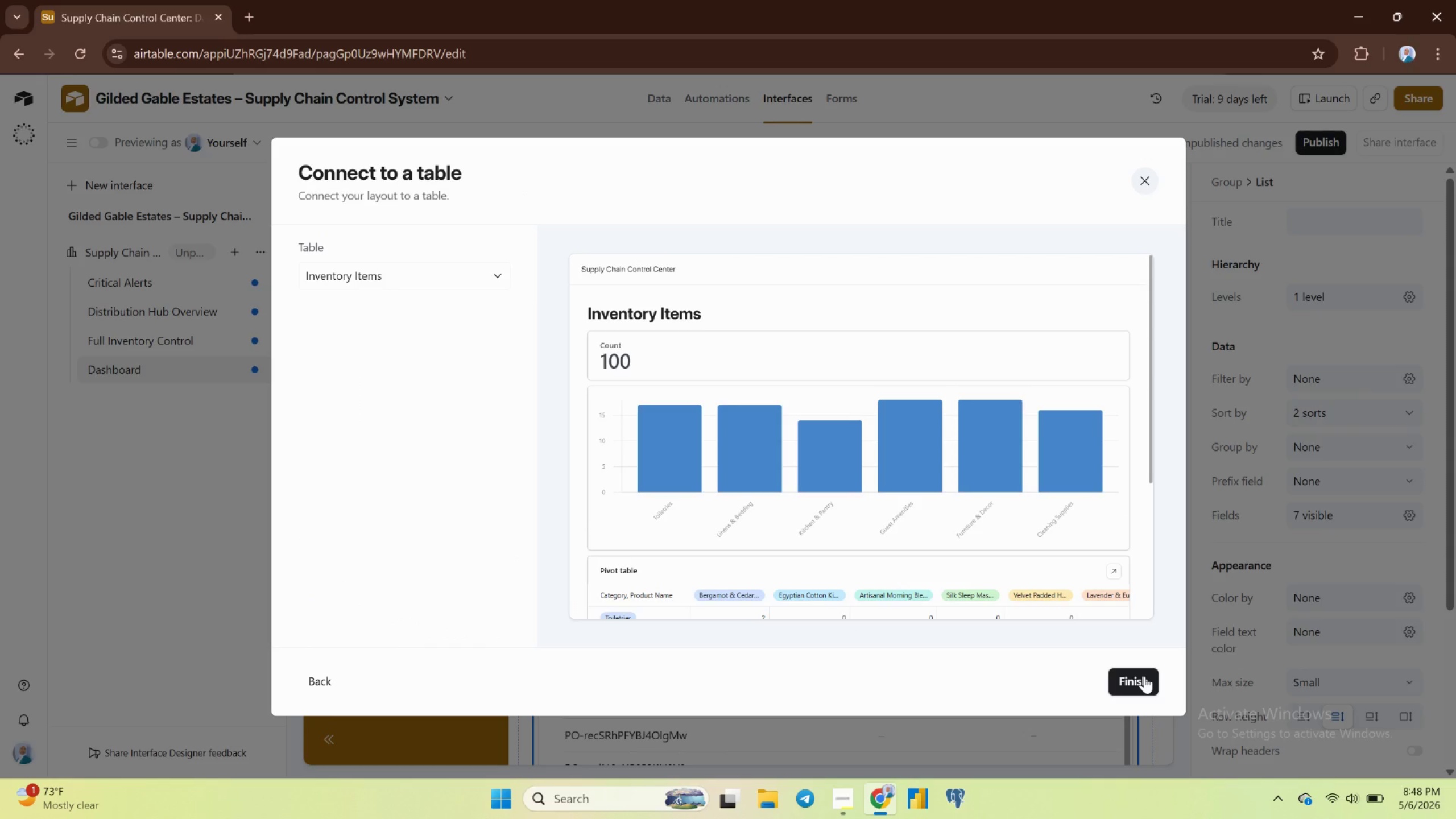 
wait(12.33)
 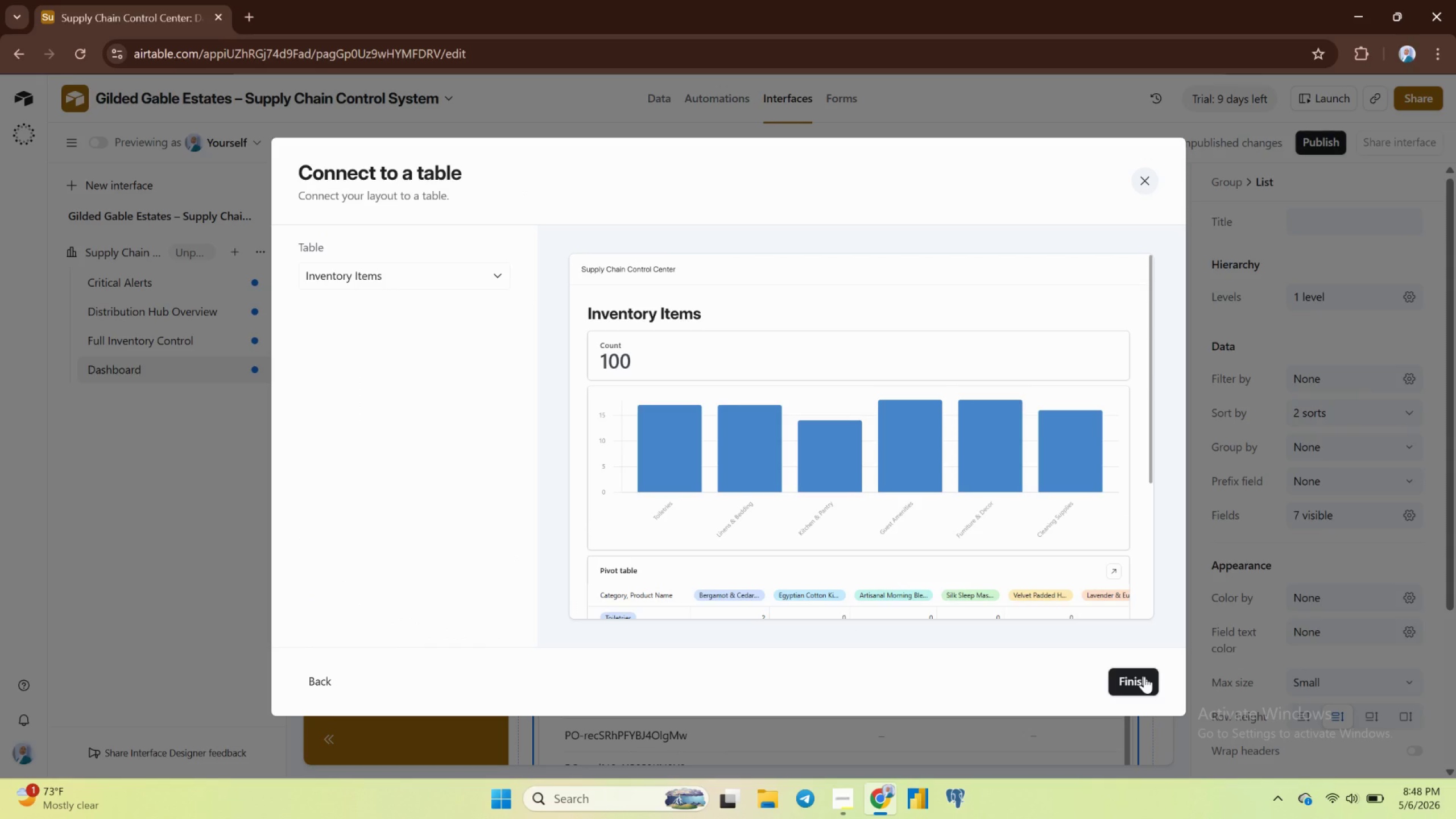 
left_click([857, 350])
 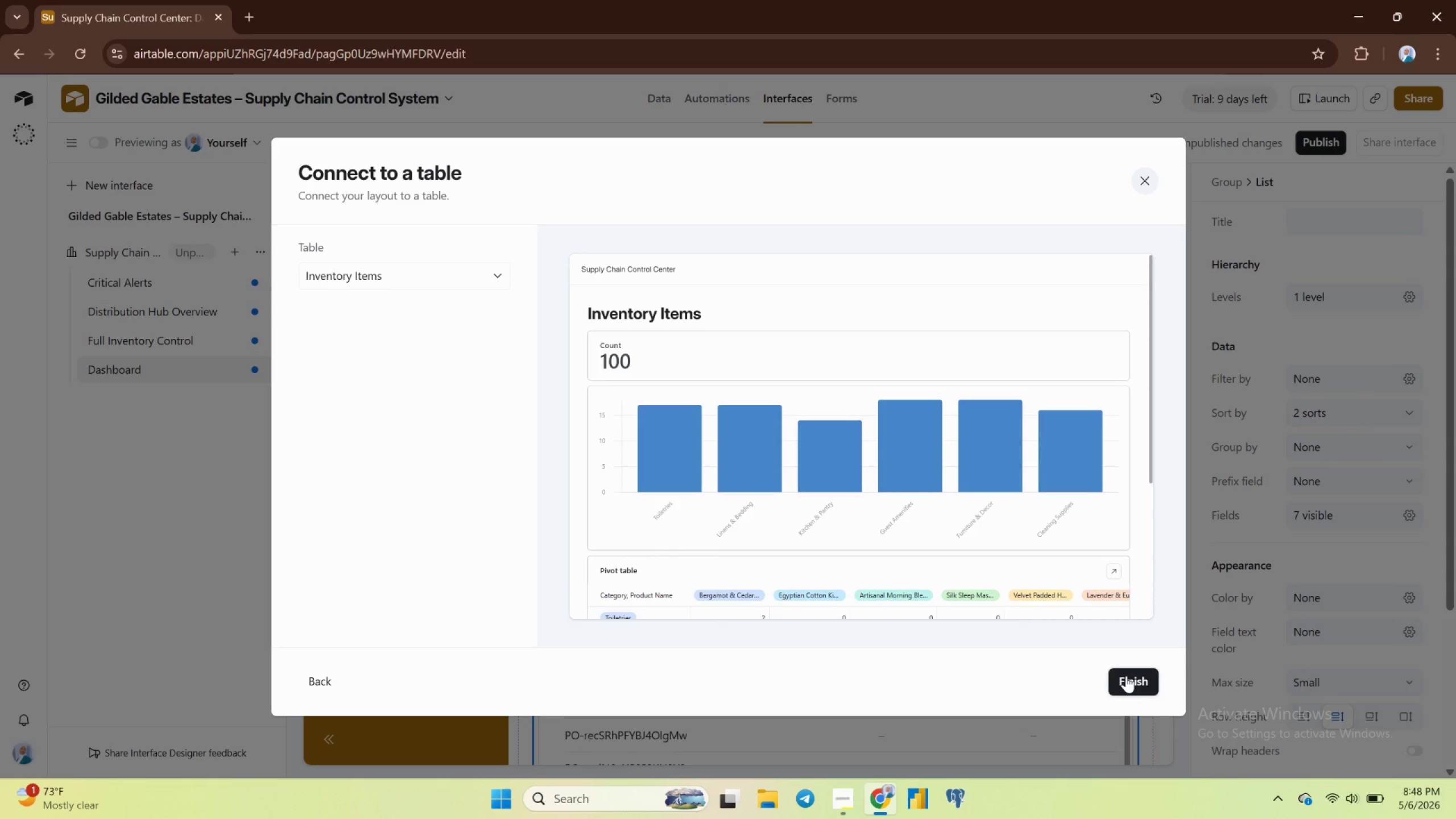 
left_click([1123, 676])
 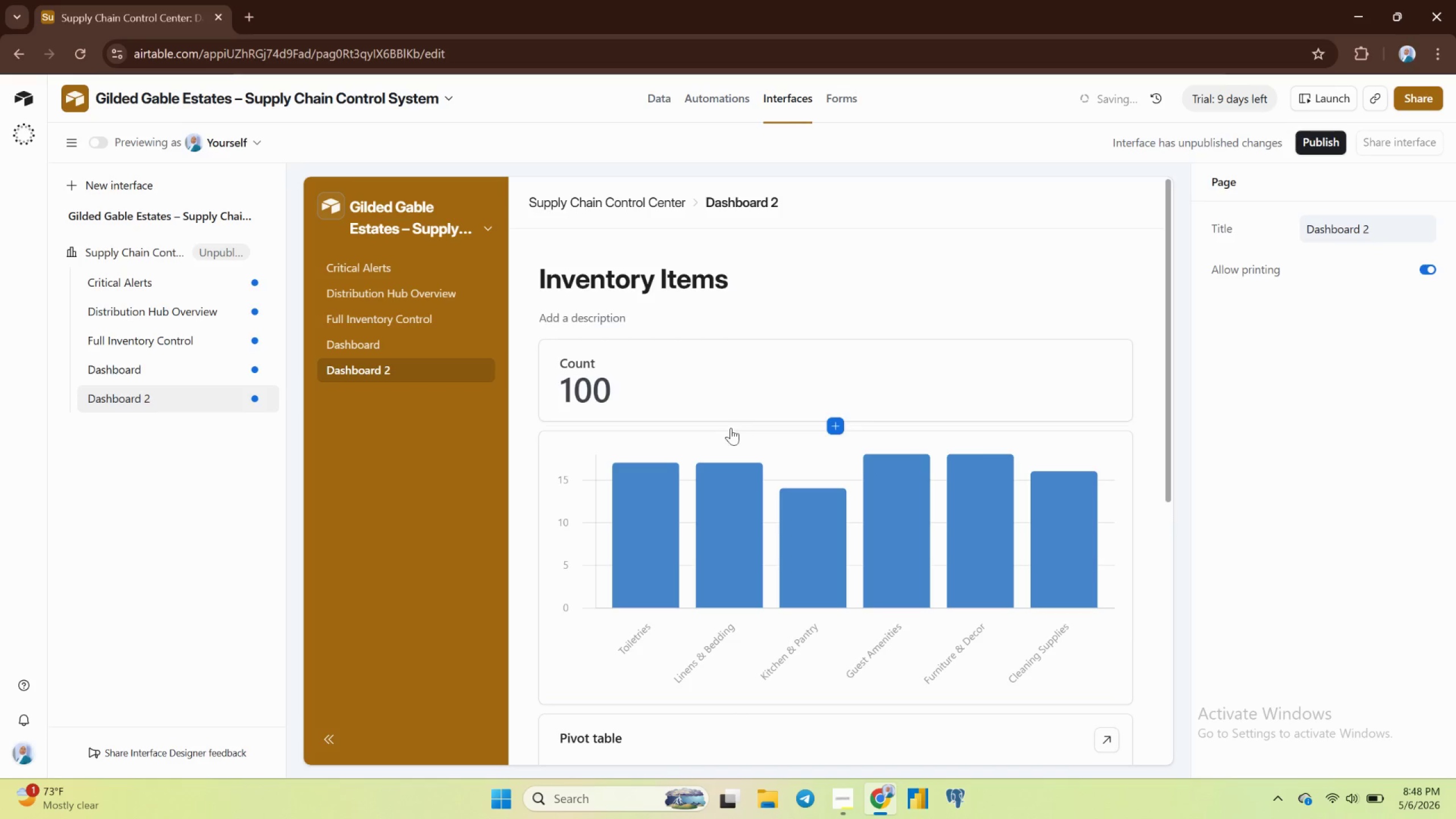 
left_click([716, 373])
 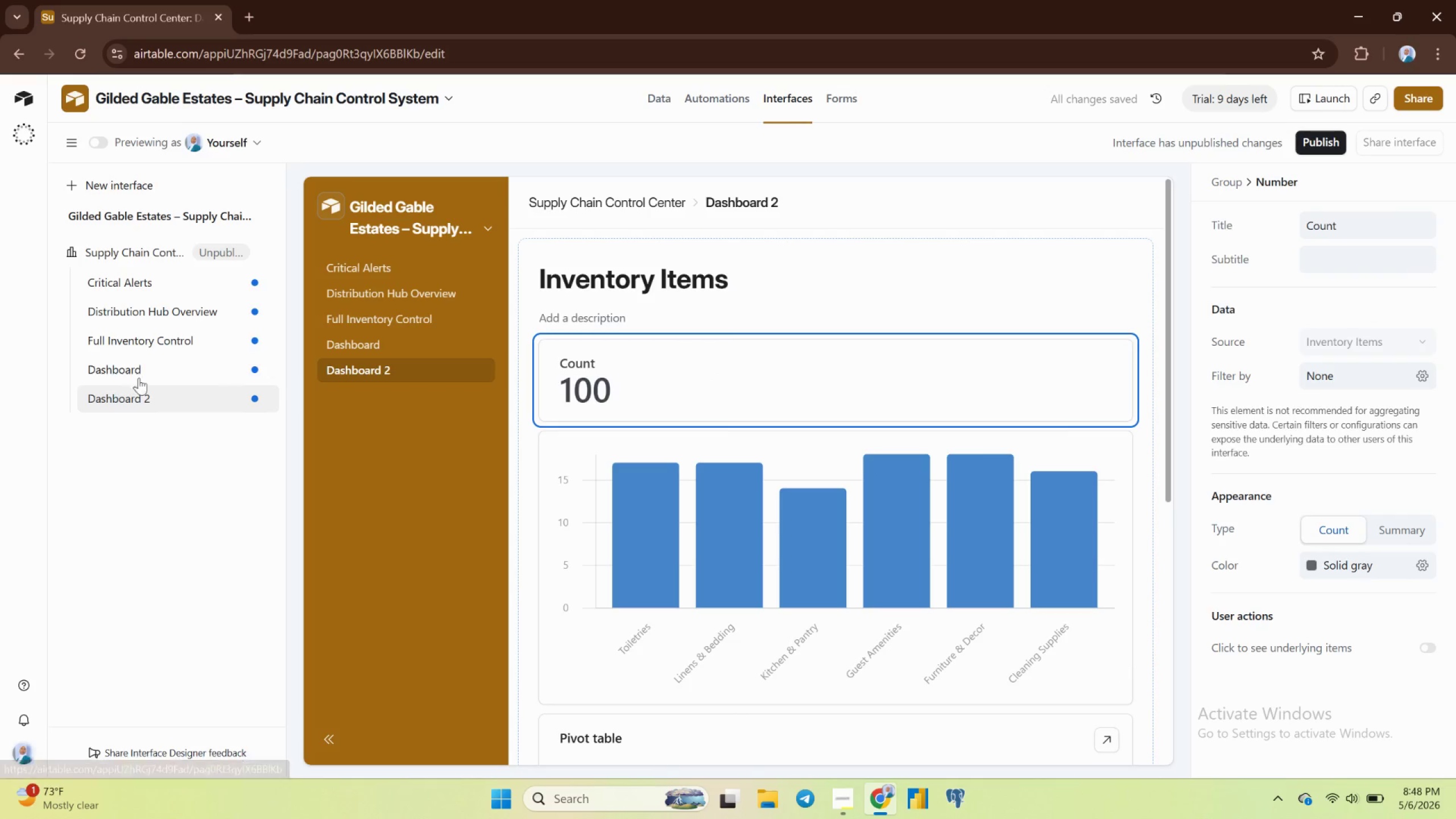 
left_click([122, 377])
 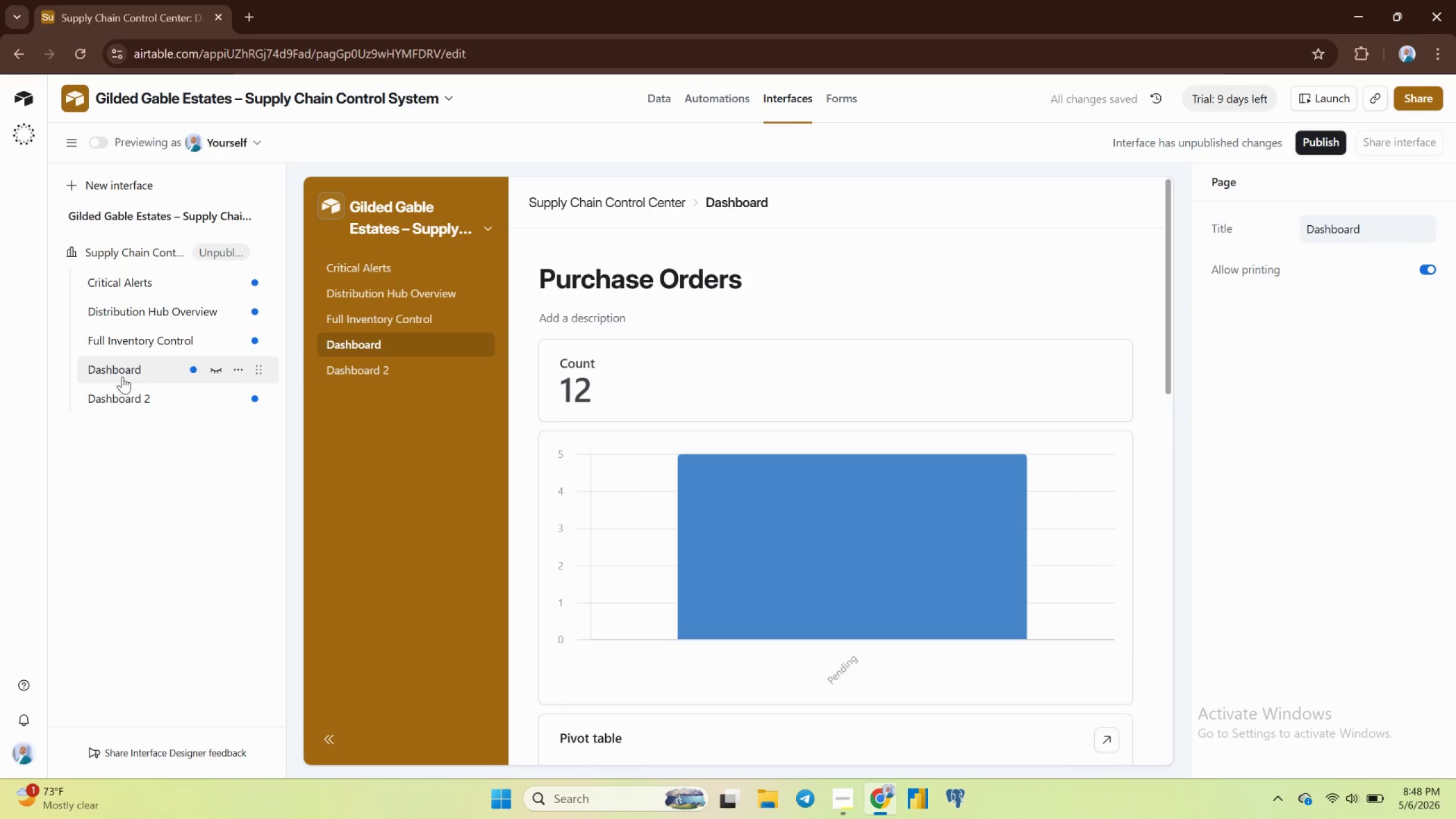 
wait(6.27)
 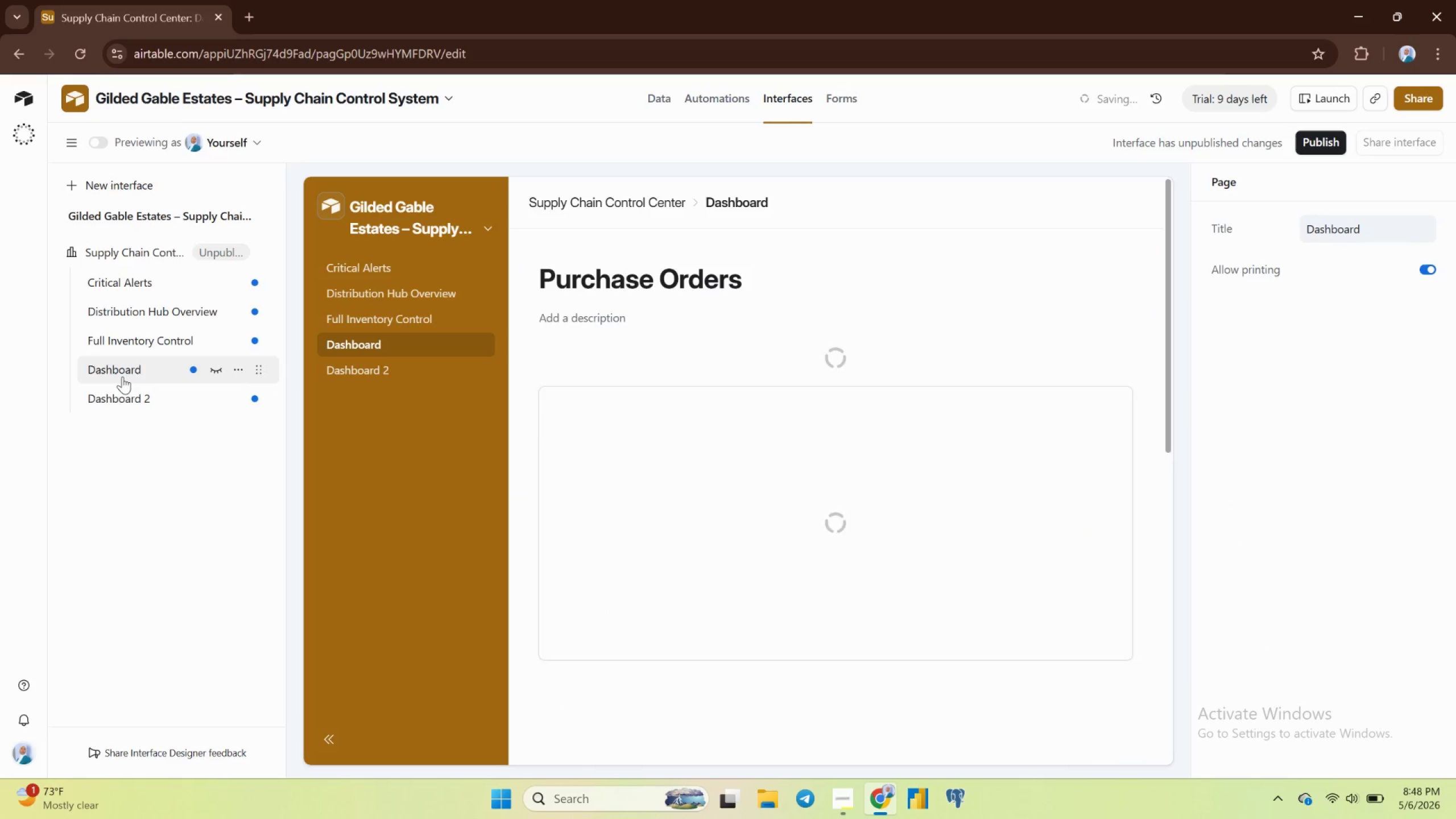 
left_click([671, 369])
 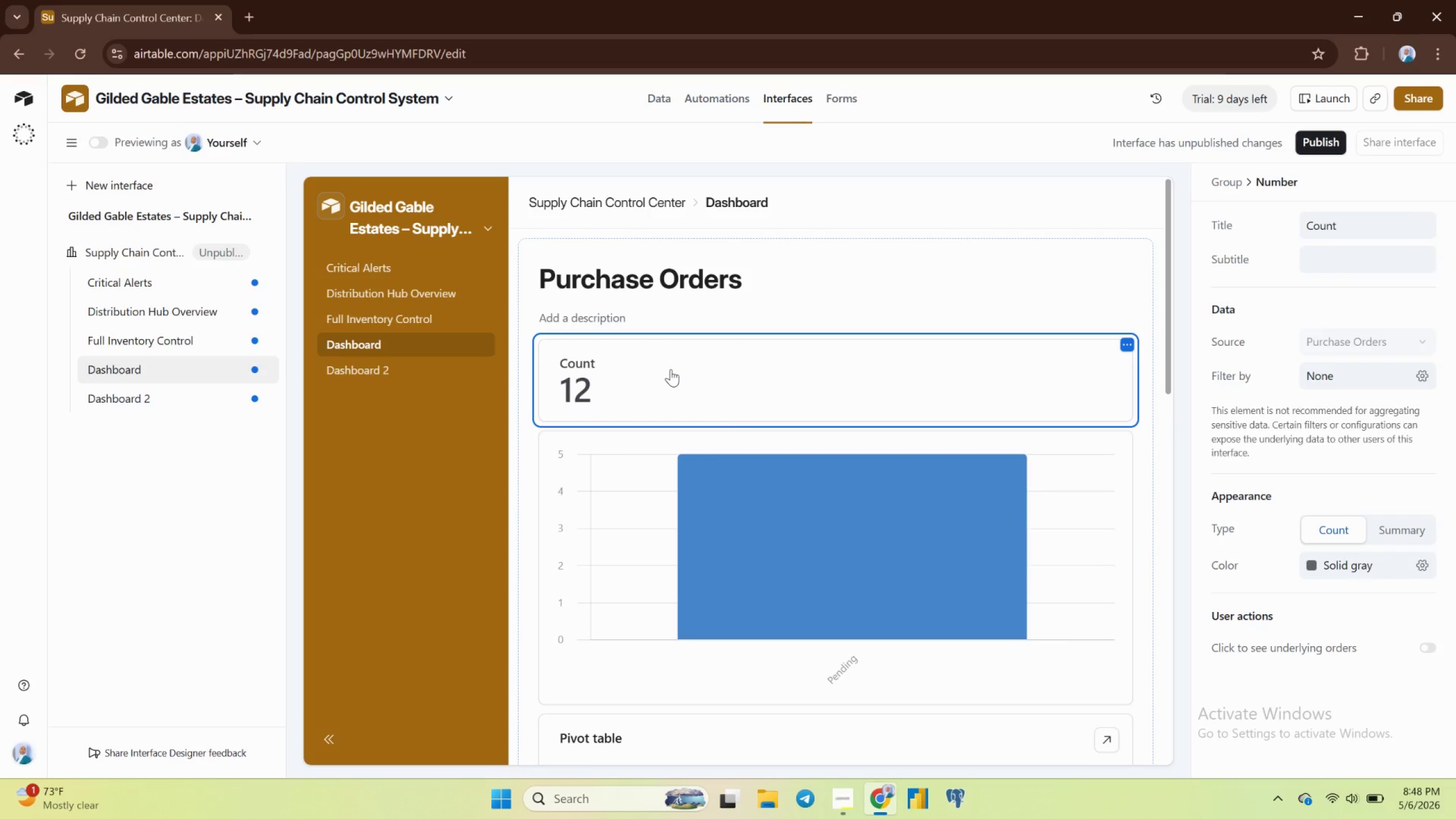 
key(Backspace)
 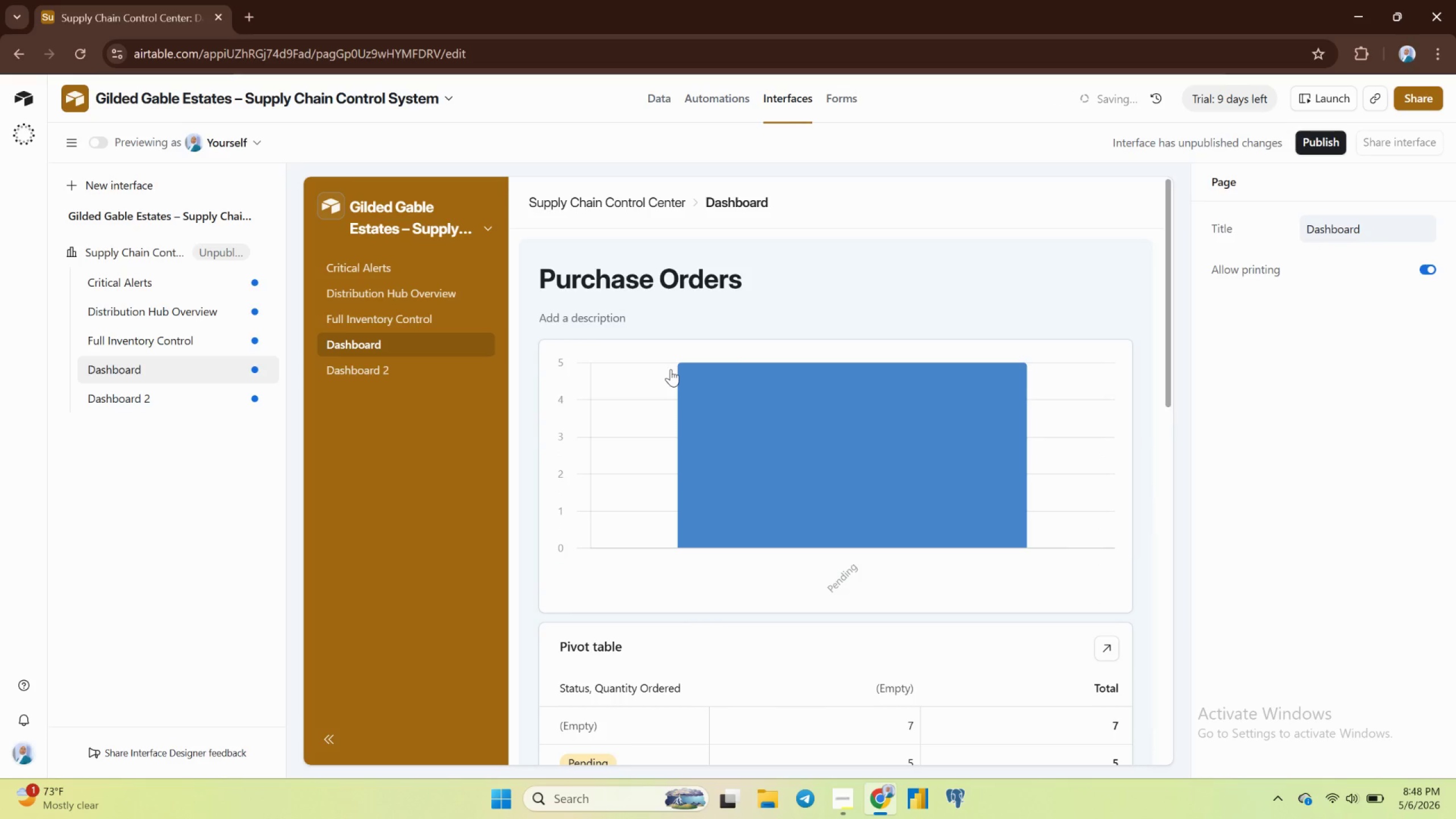 
left_click([671, 369])
 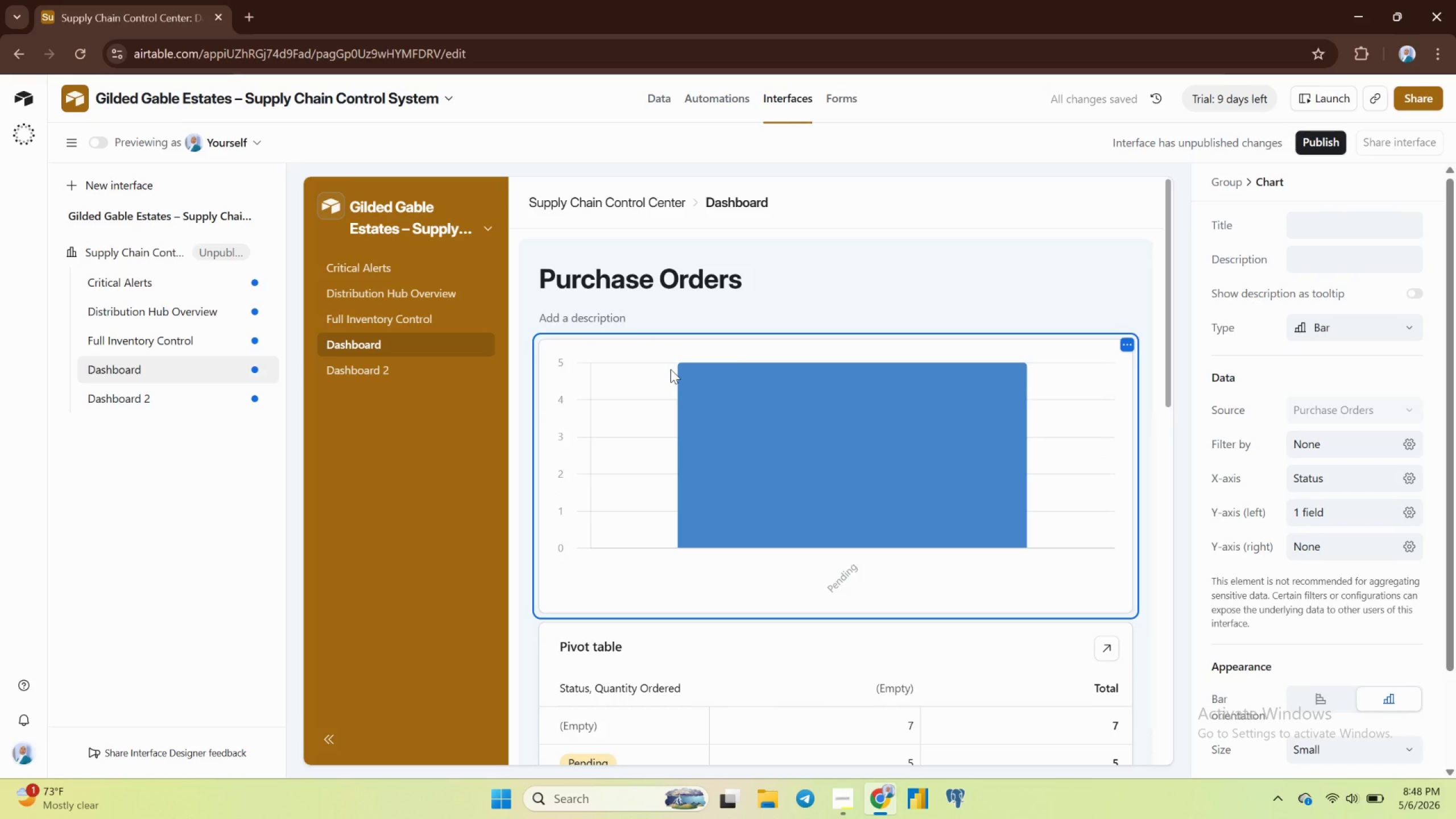 
key(Backspace)
 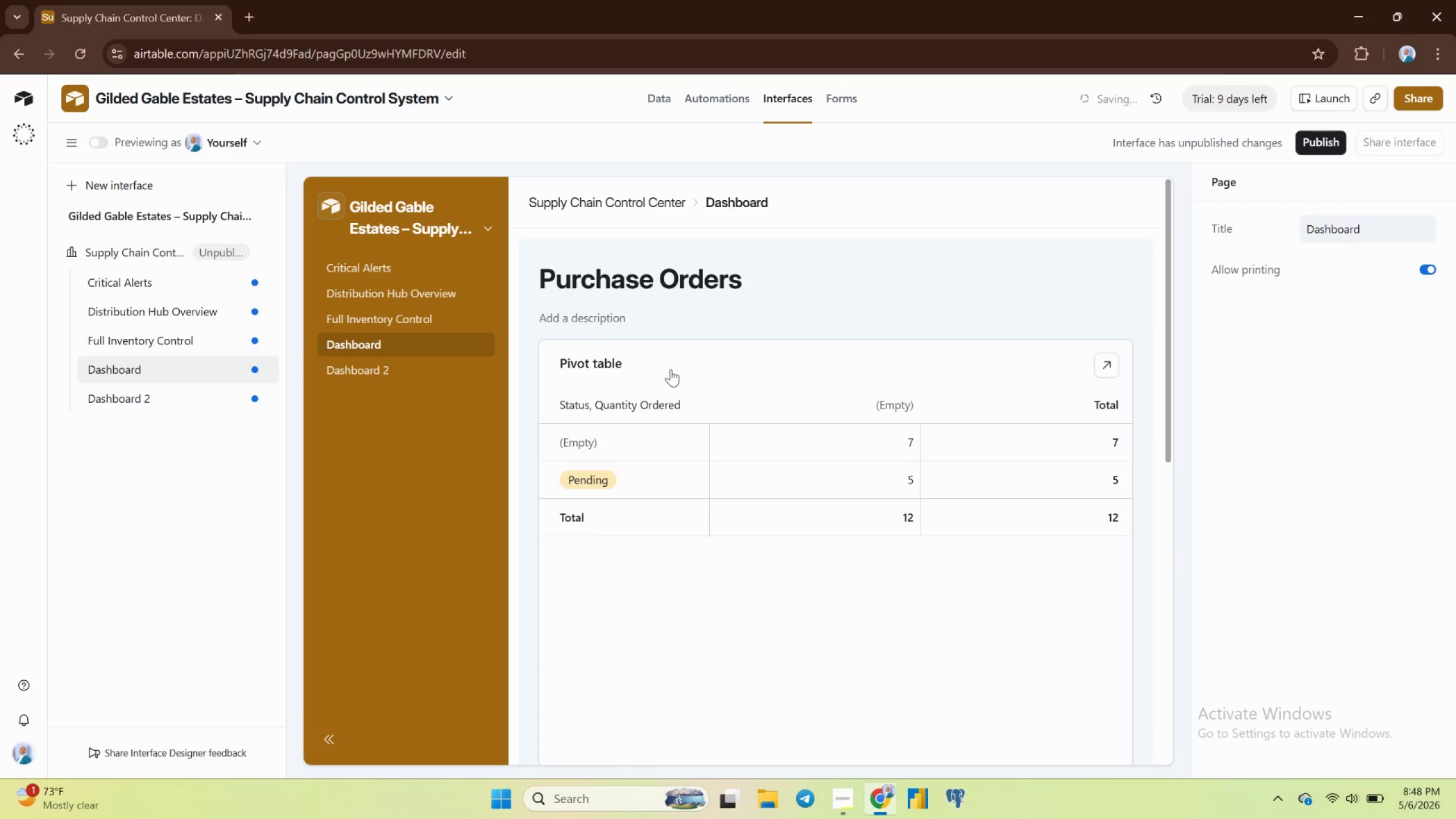 
left_click([671, 369])
 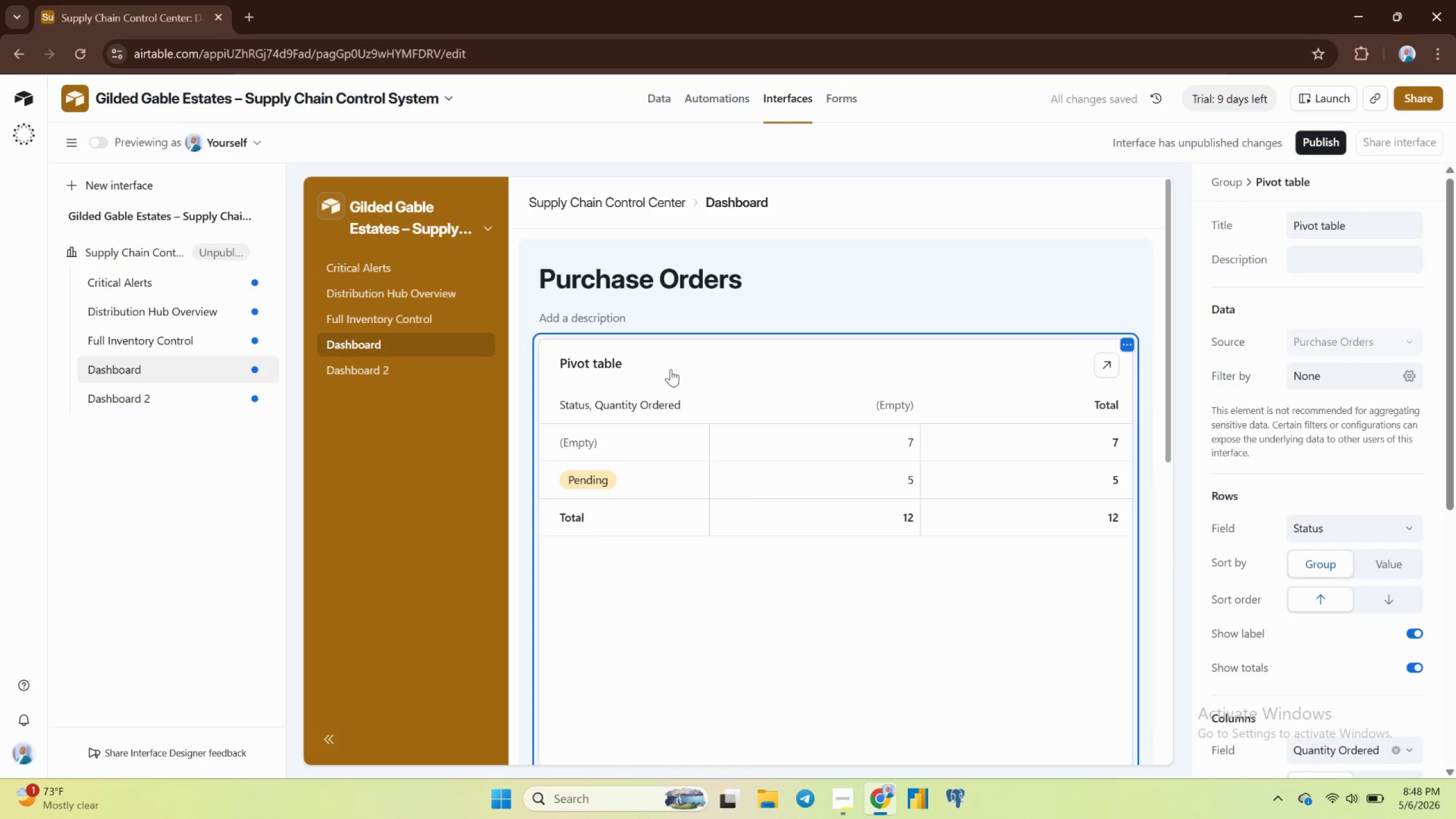 
key(Backspace)
 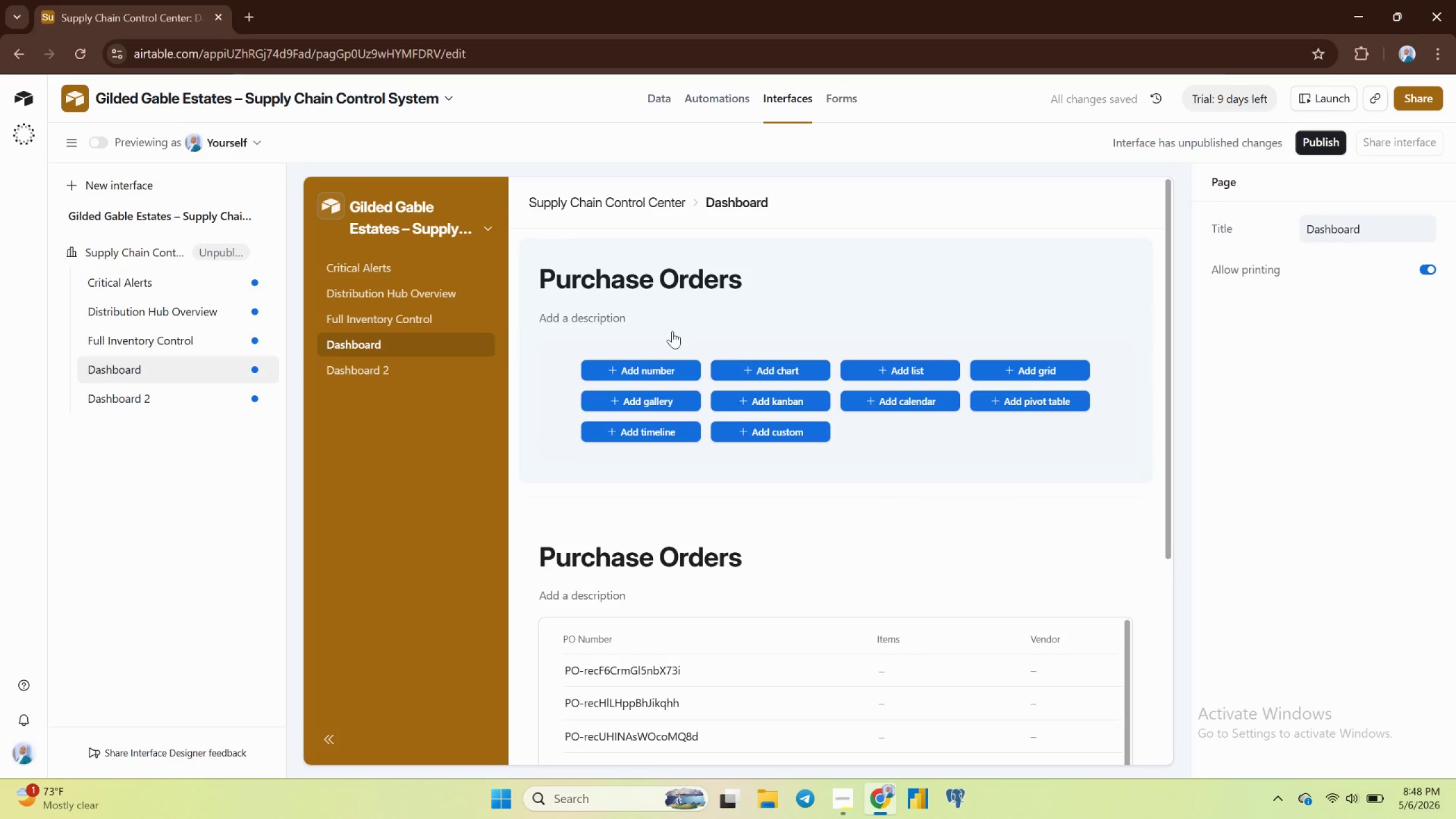 
left_click([672, 324])
 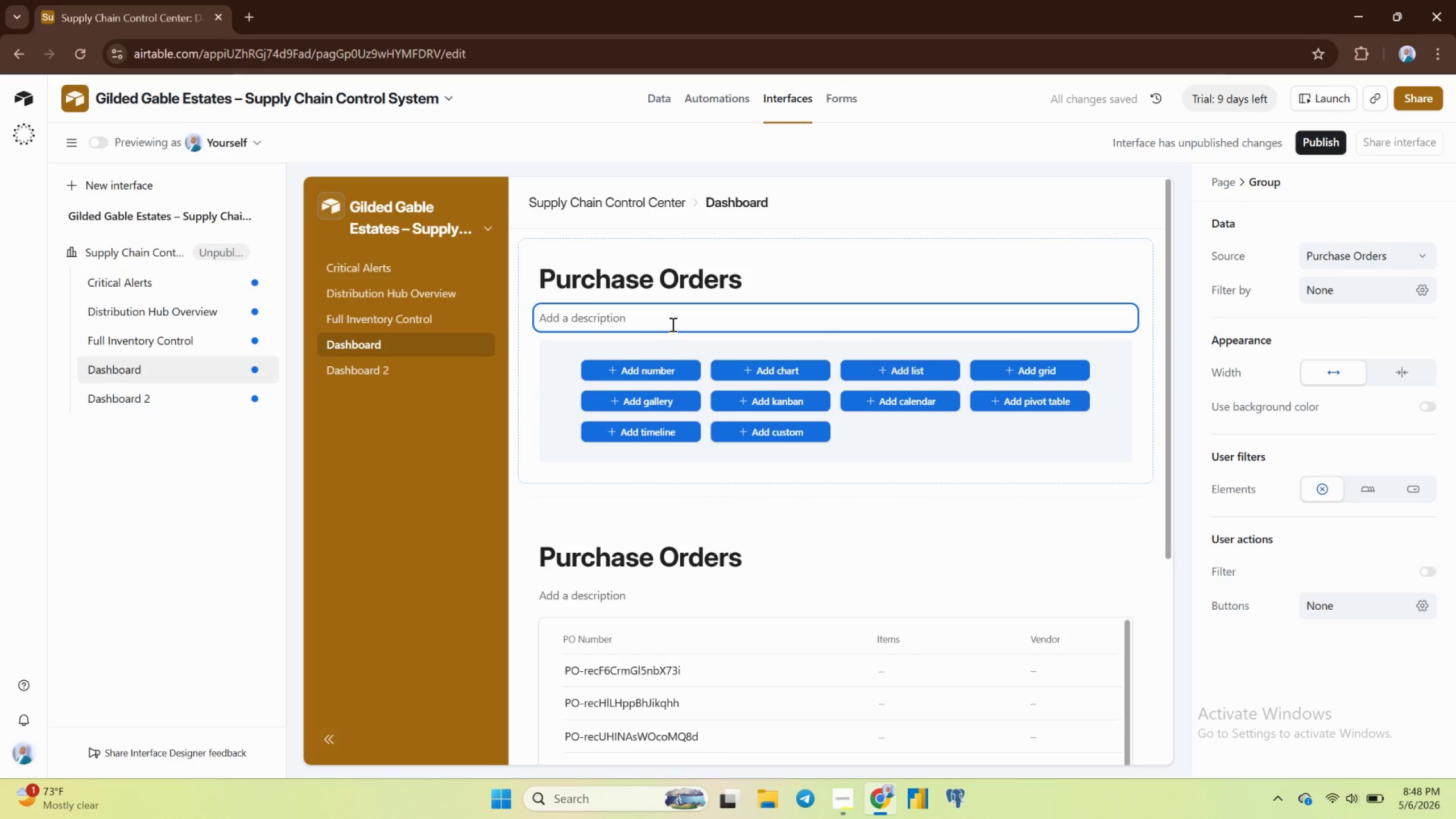 
key(Backspace)
 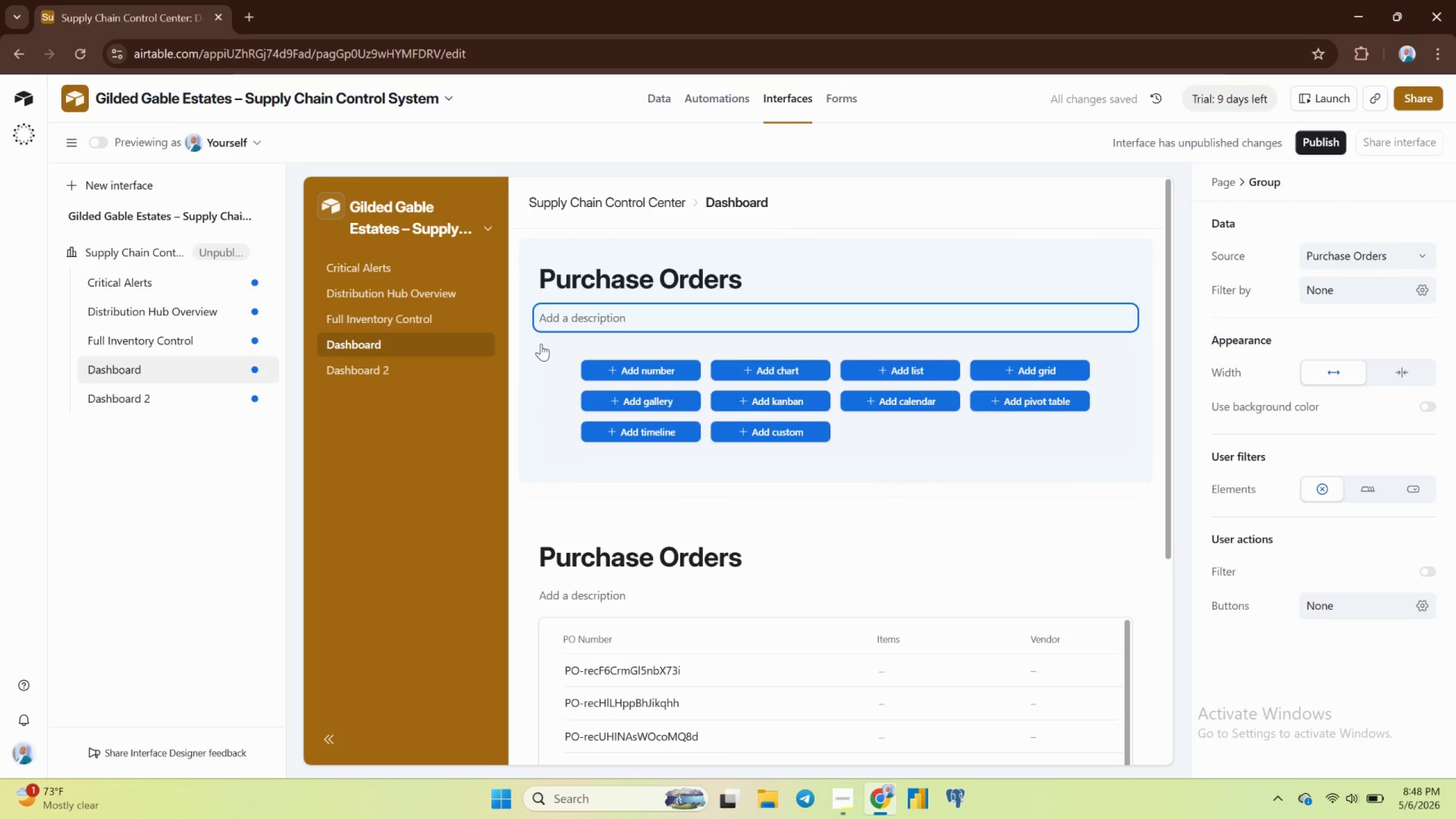 
left_click([541, 344])
 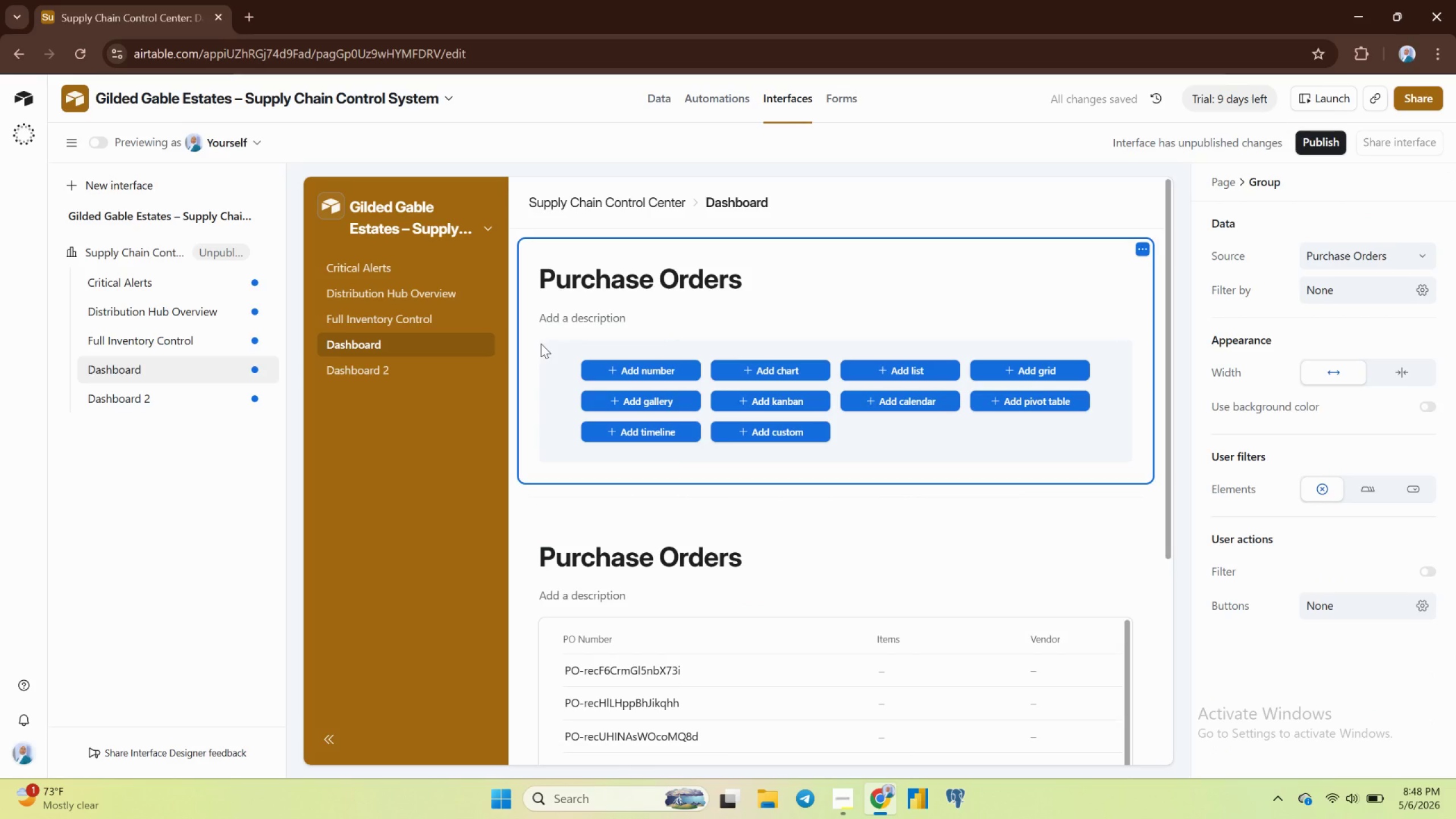 
key(Backspace)
 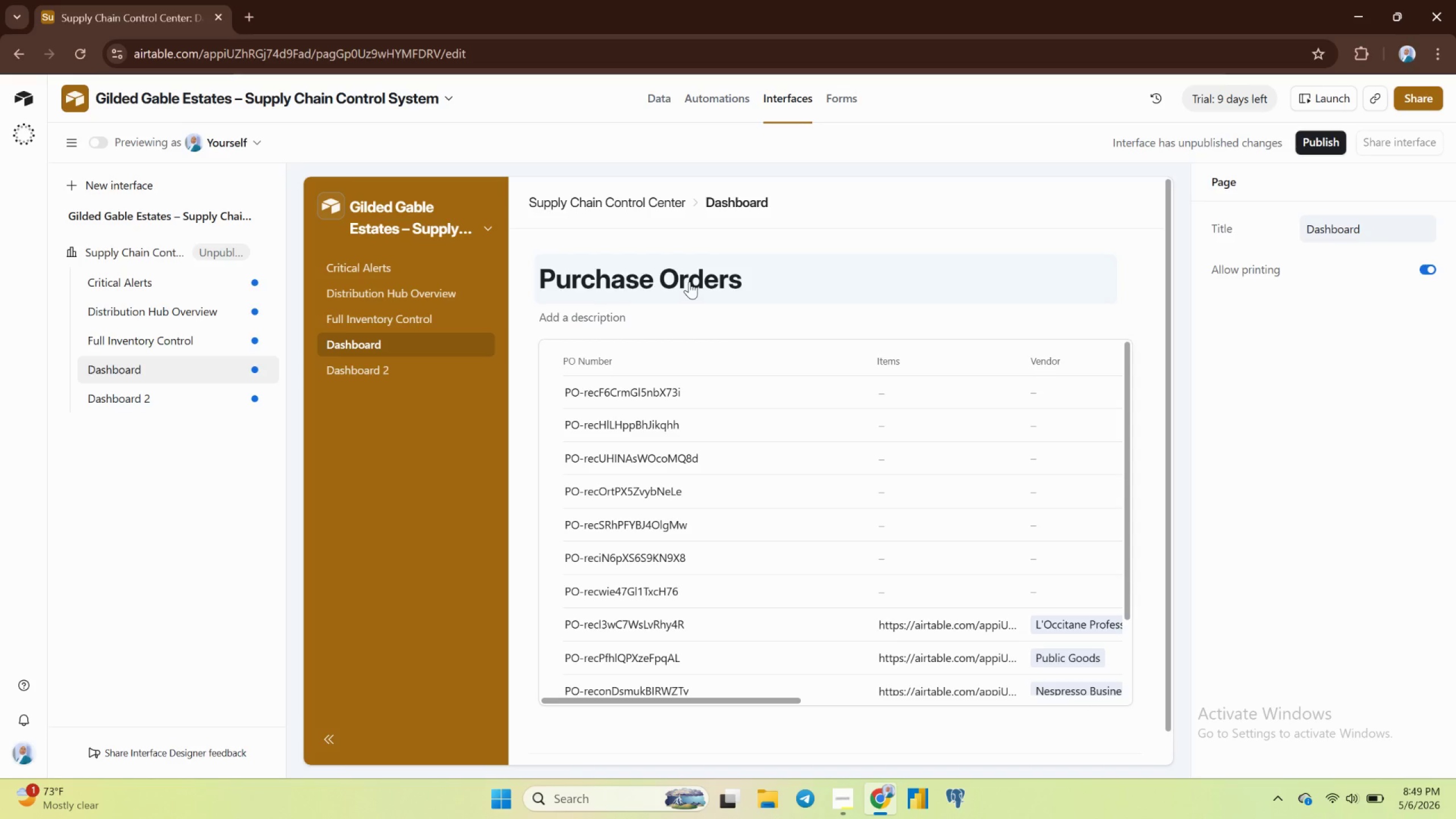 
wait(29.01)
 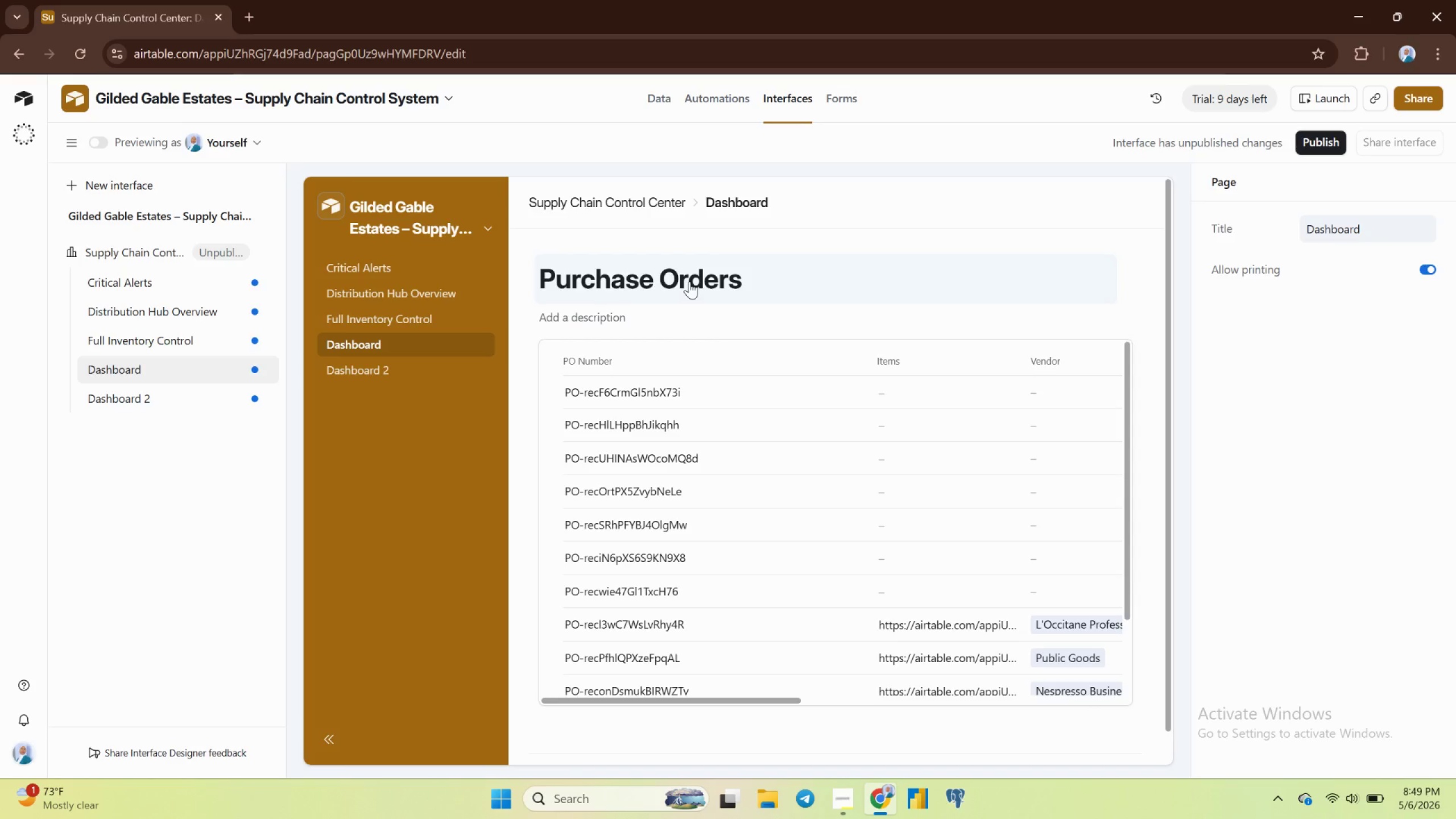 
left_click([661, 278])
 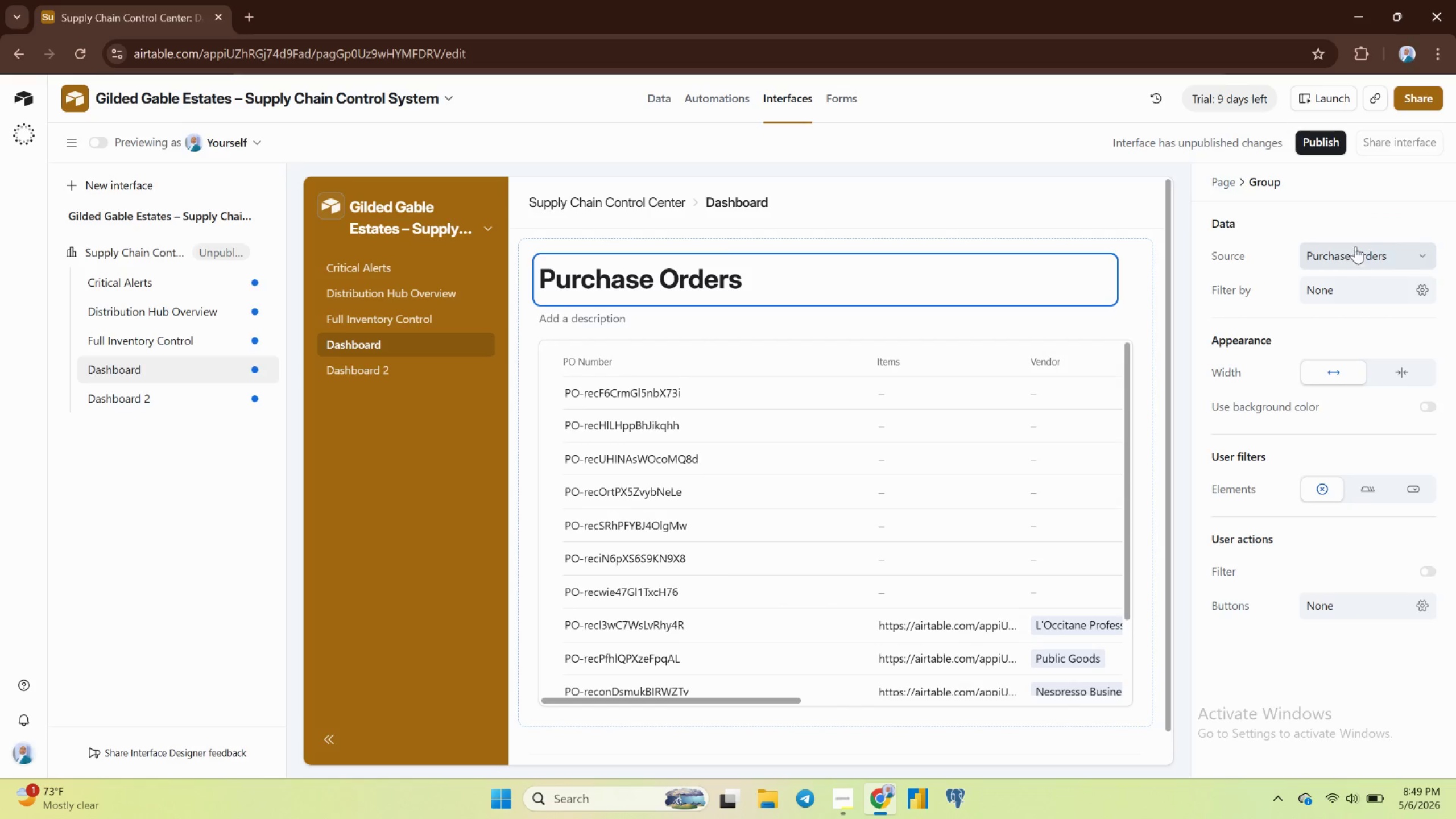 
double_click([1356, 246])
 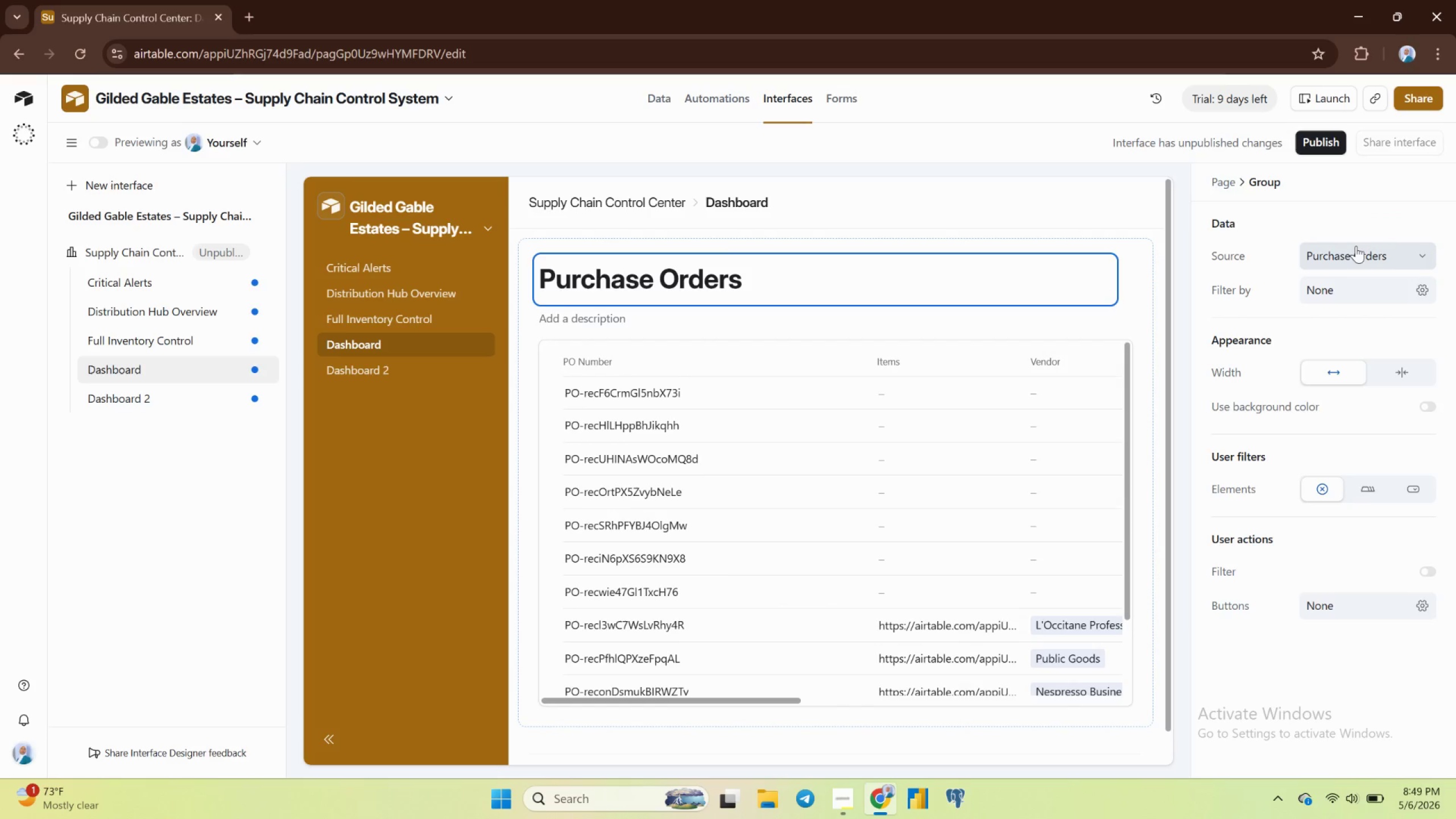 
triple_click([1356, 246])
 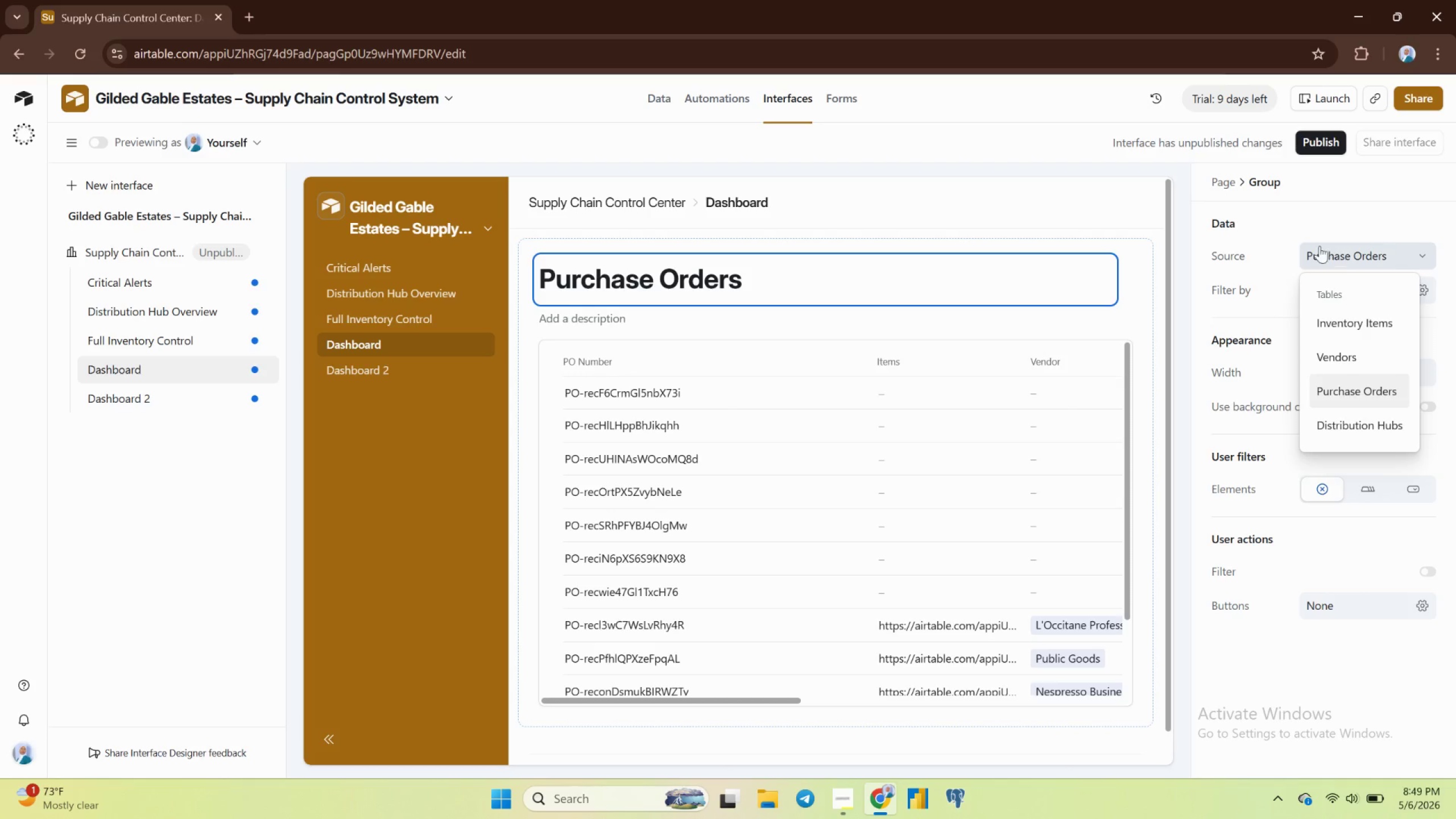 
left_click([1314, 246])
 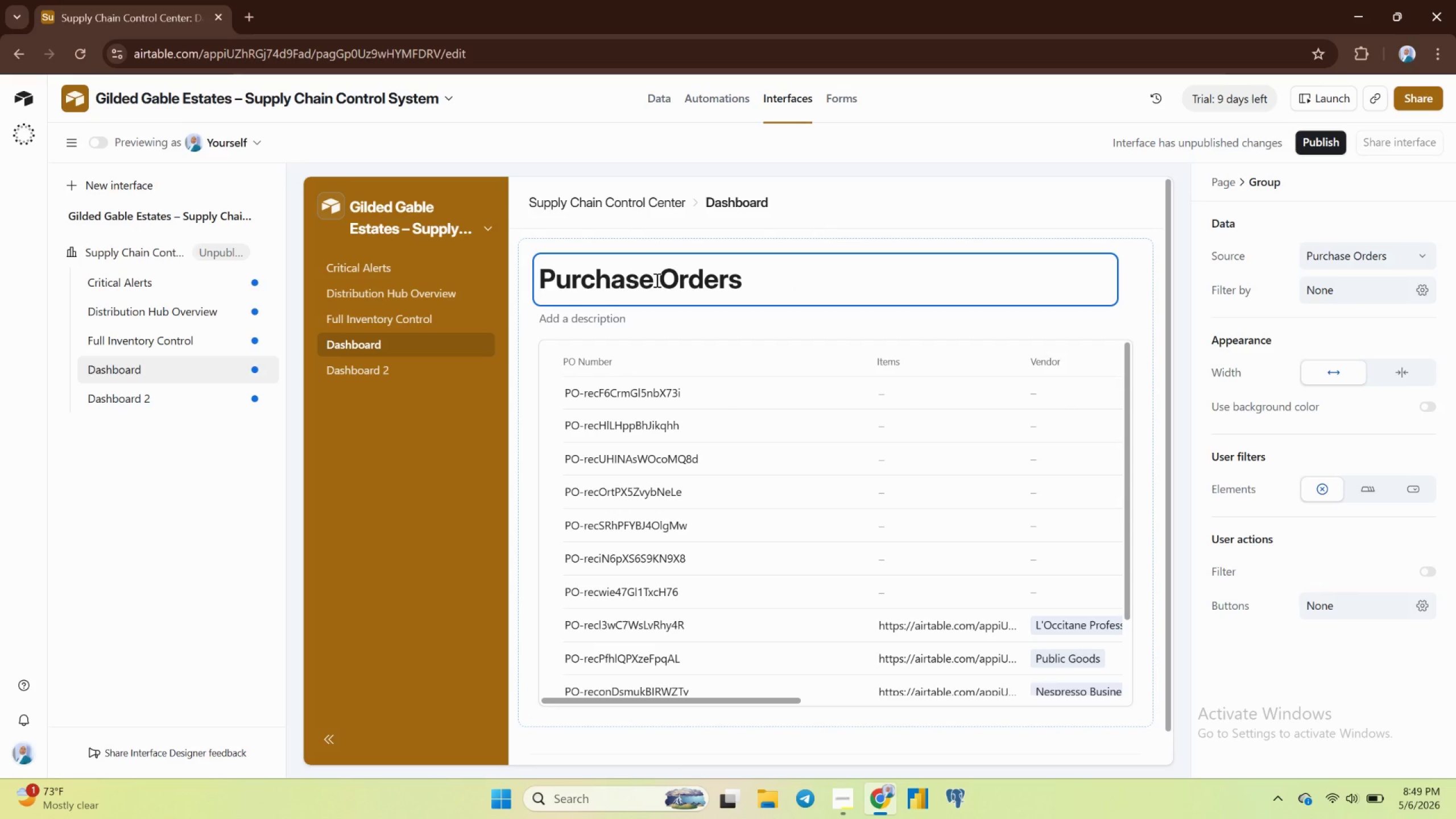 
double_click([656, 280])
 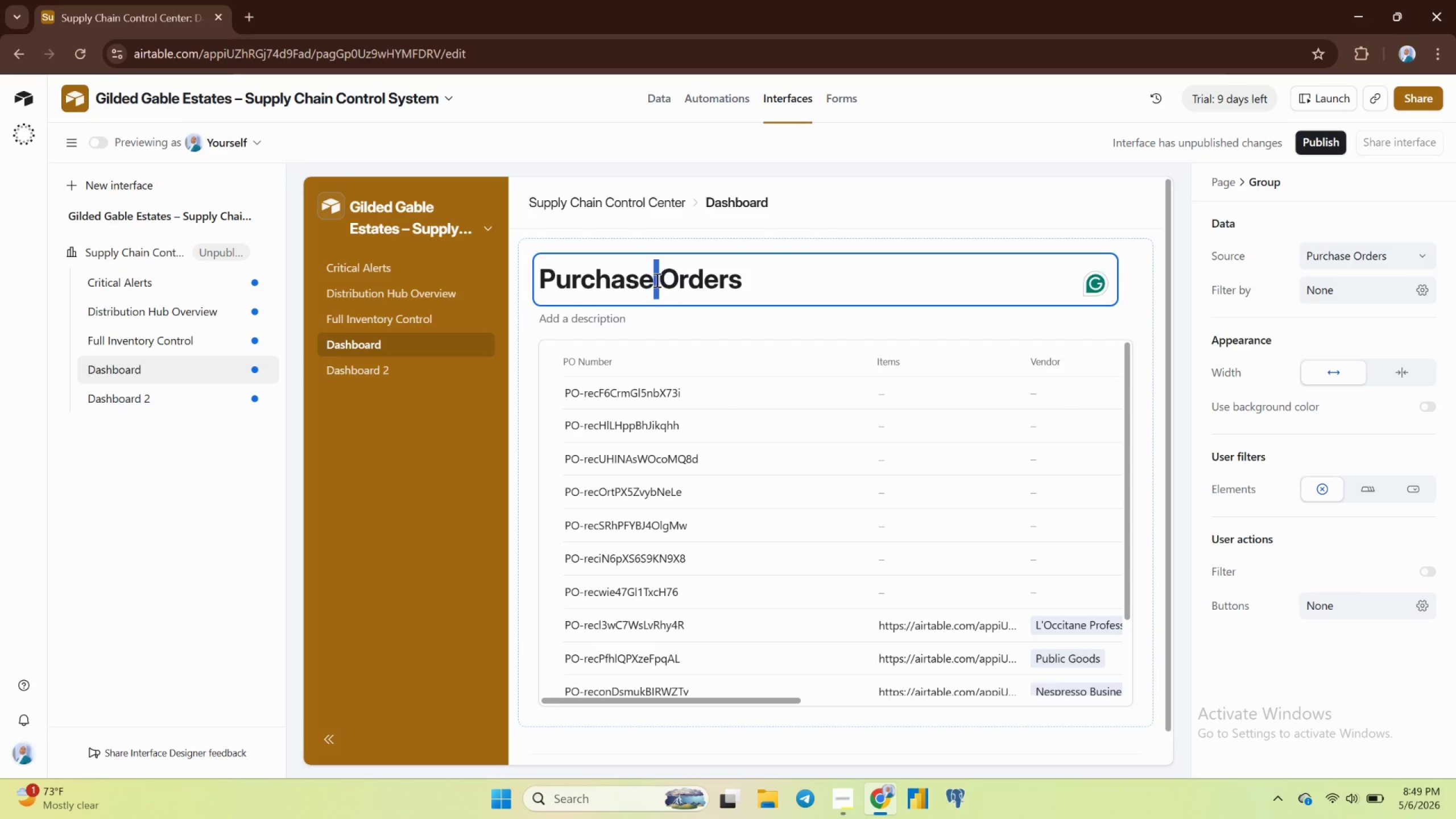 
triple_click([656, 280])
 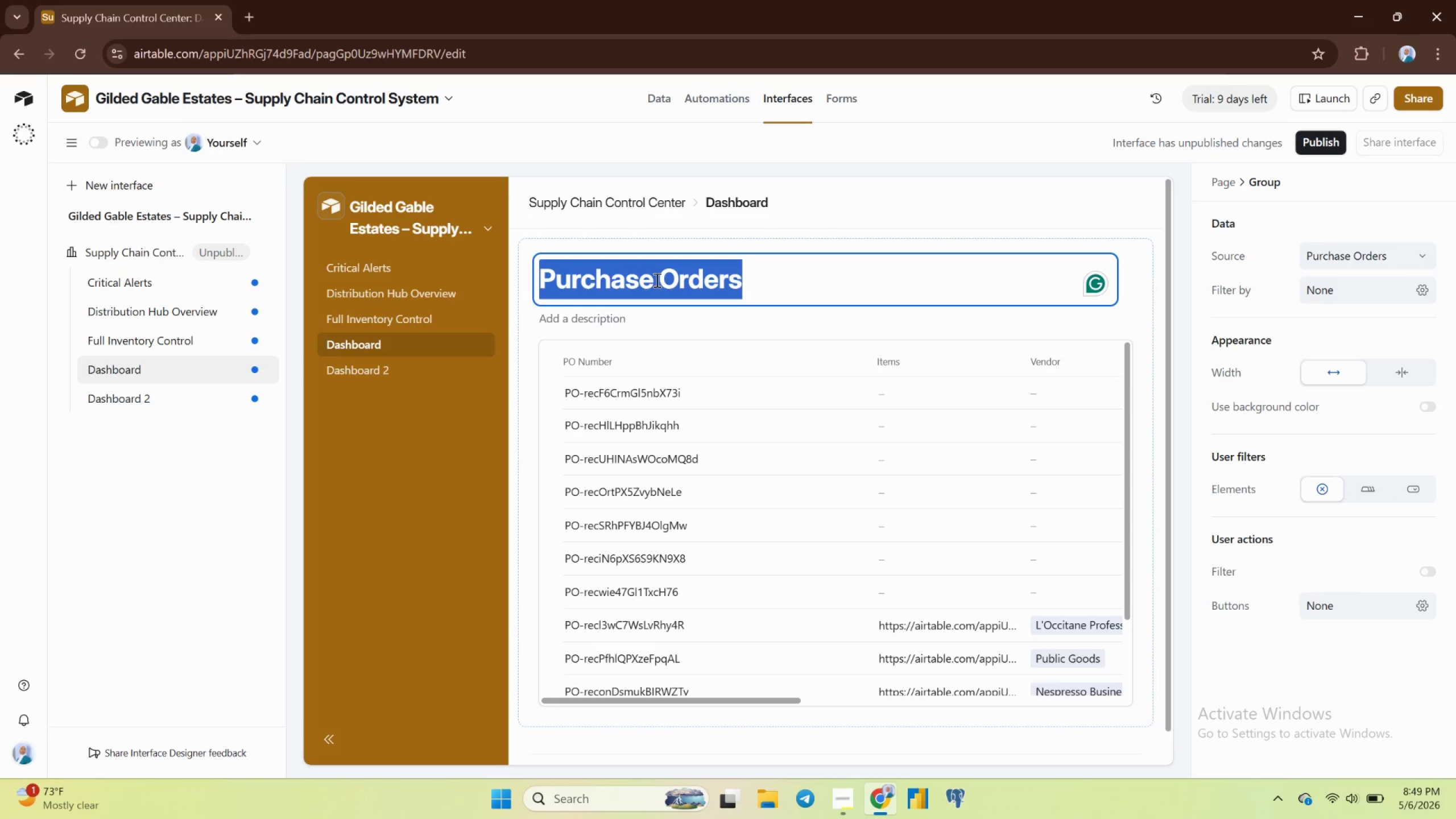 
hold_key(key=ControlLeft, duration=0.74)
 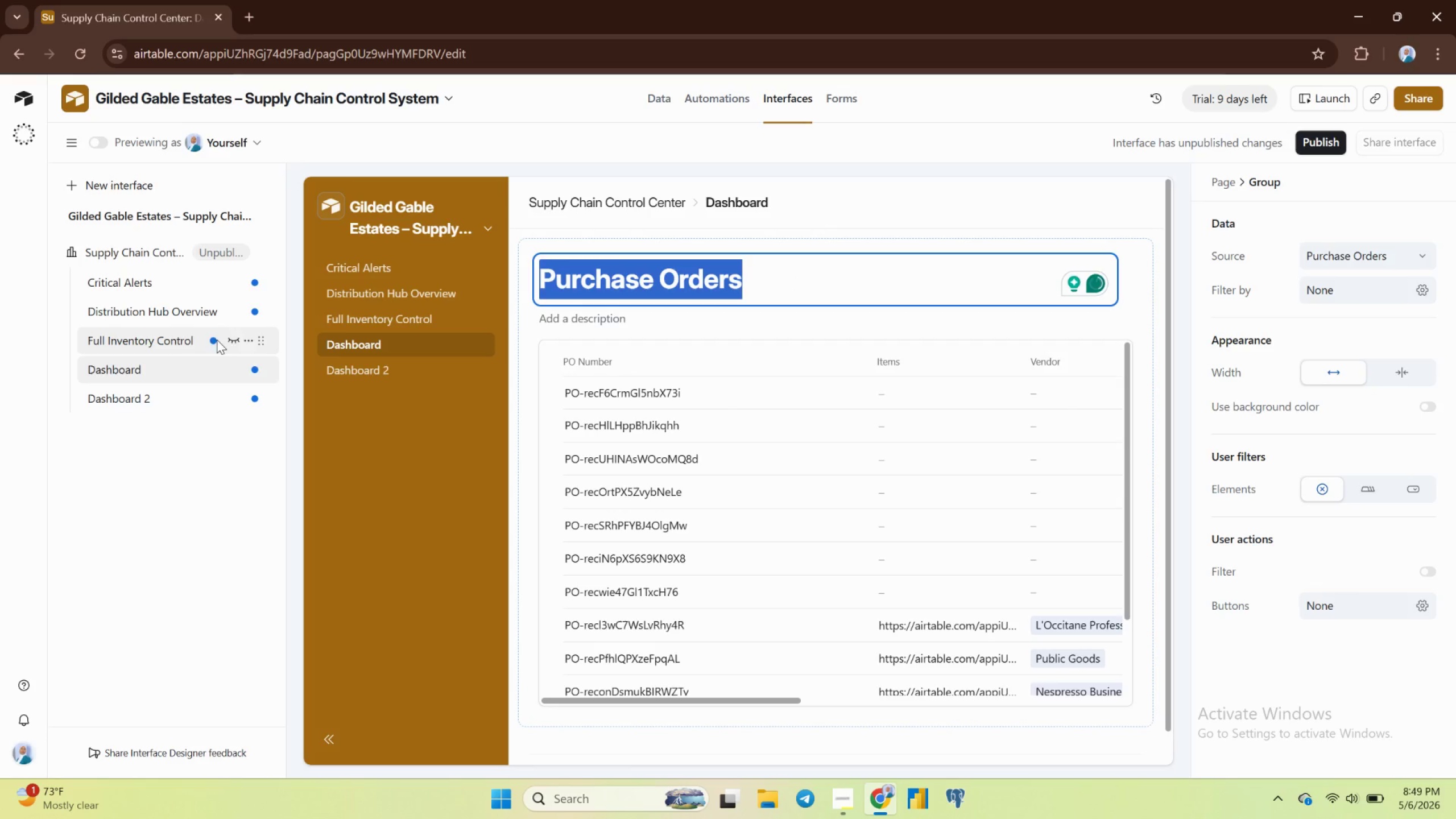 
hold_key(key=C, duration=0.31)
 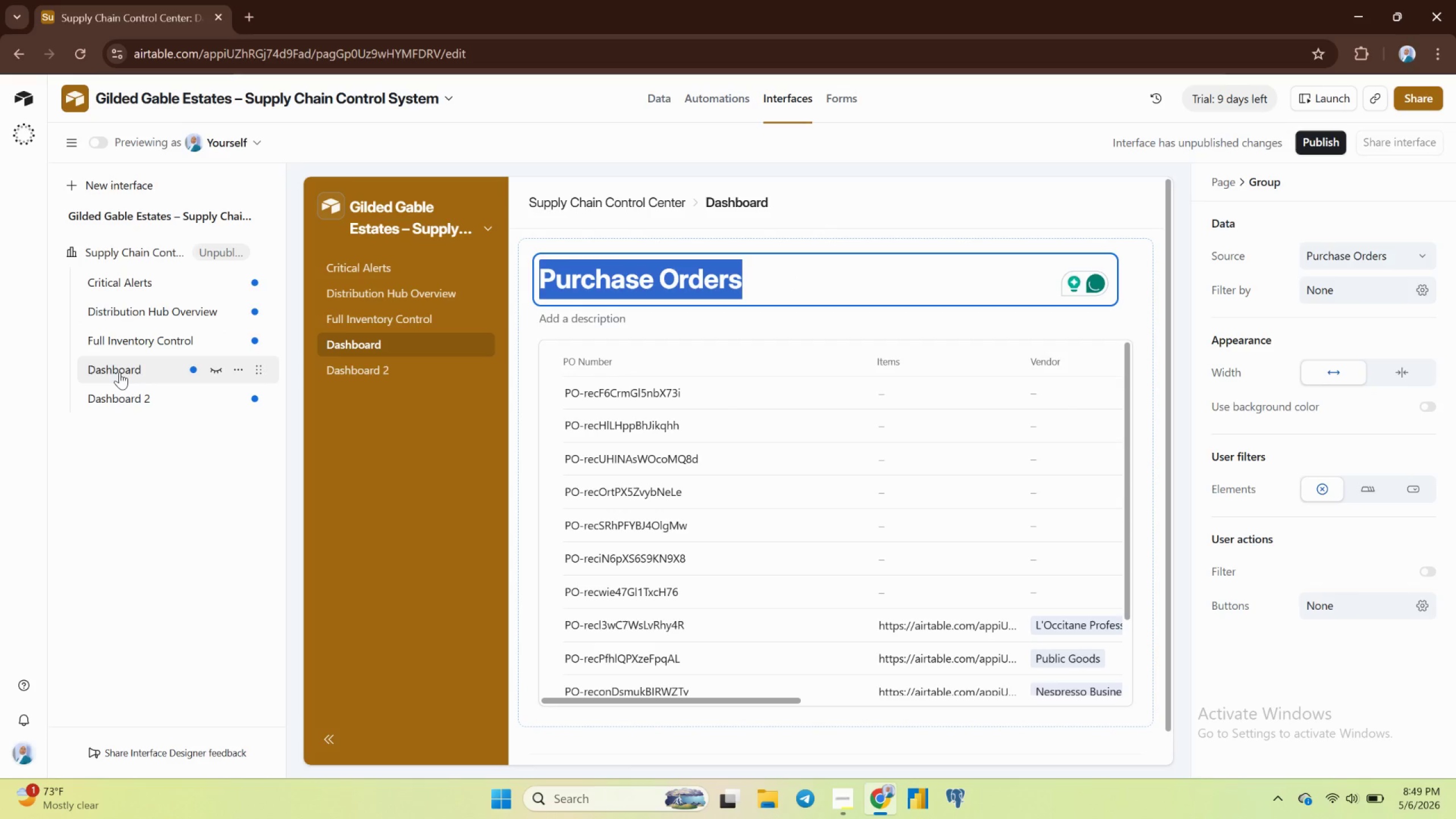 
double_click([119, 372])
 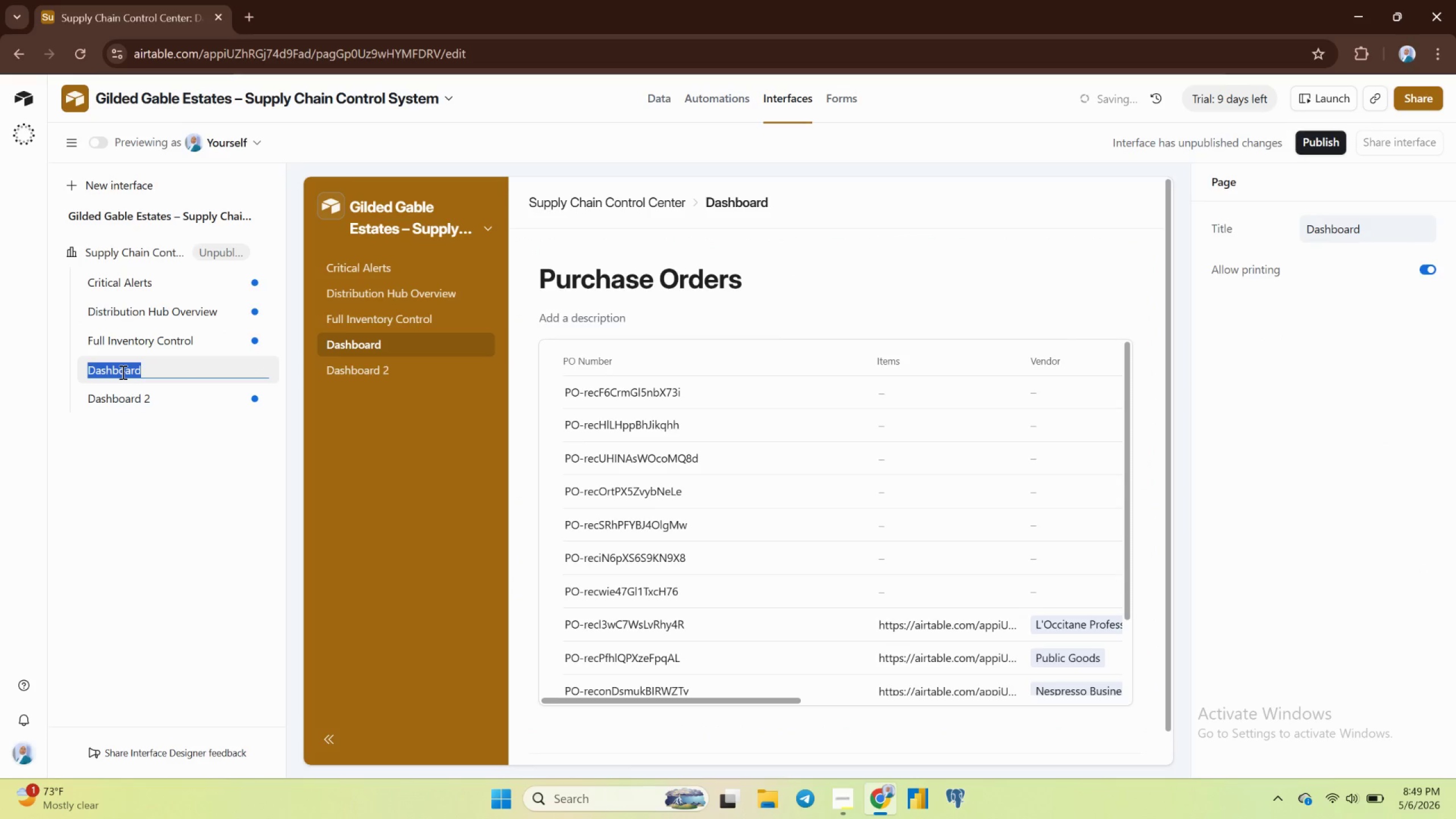 
key(Control+V)
 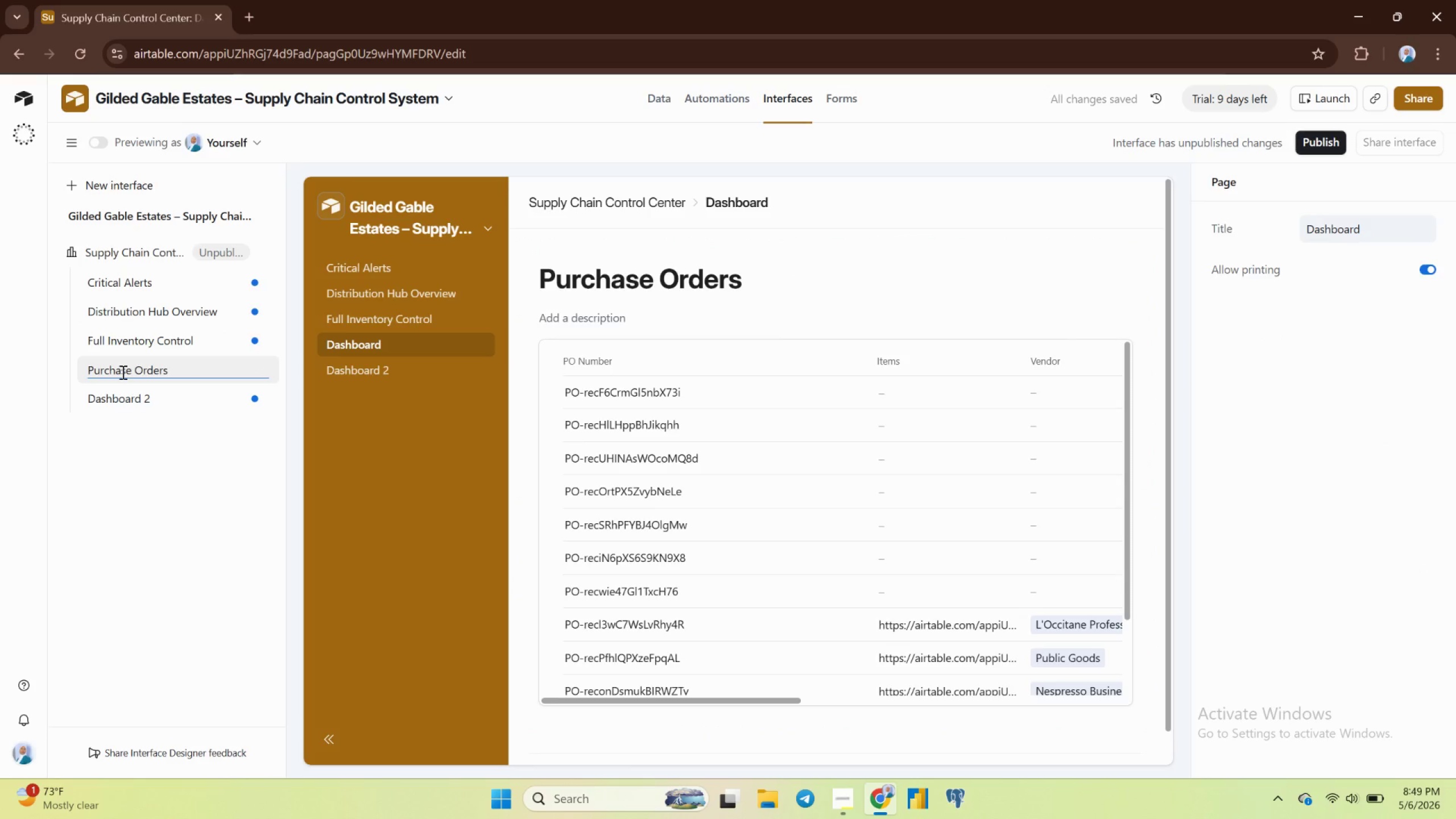 
key(Enter)
 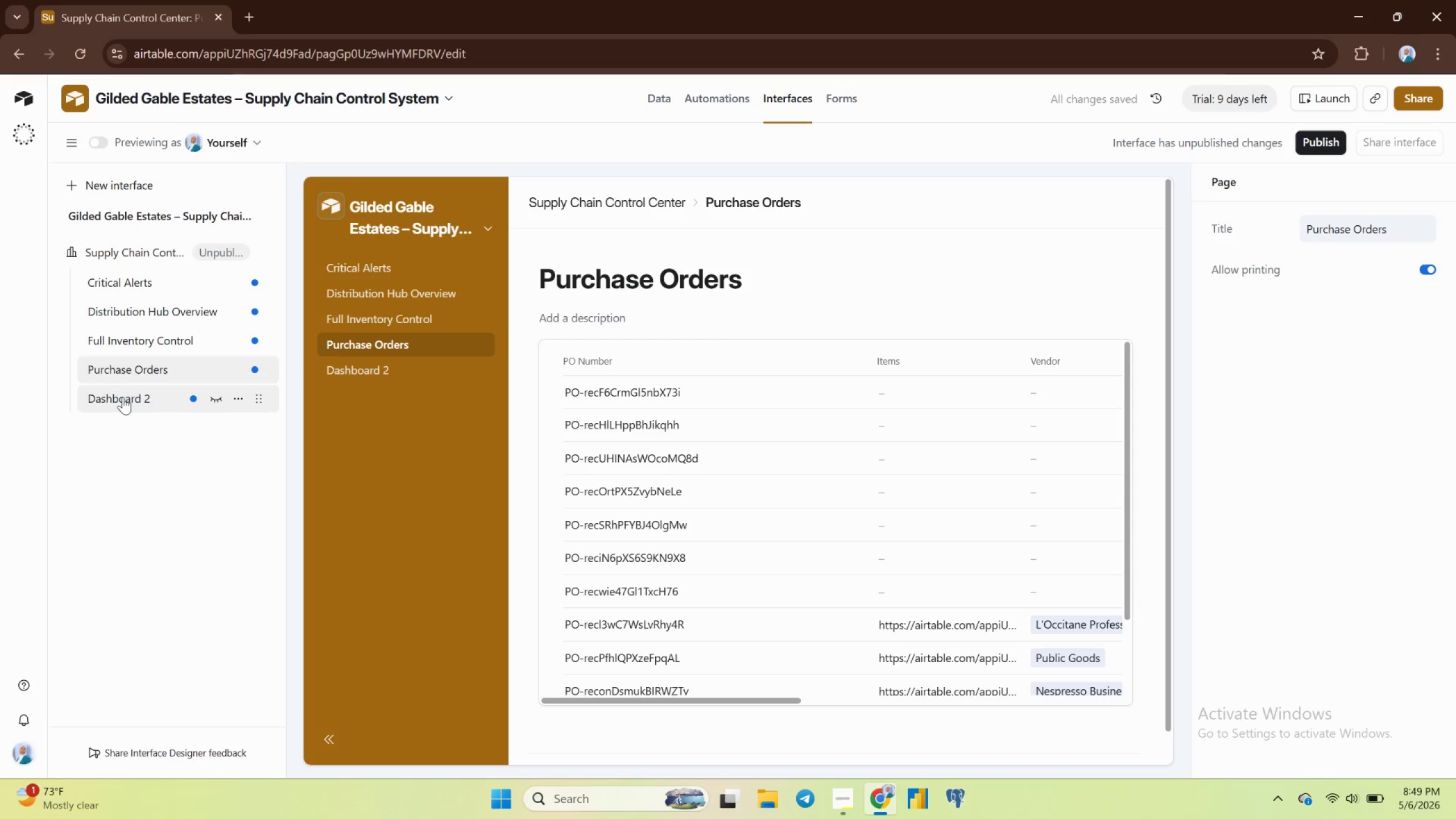 
double_click([123, 397])
 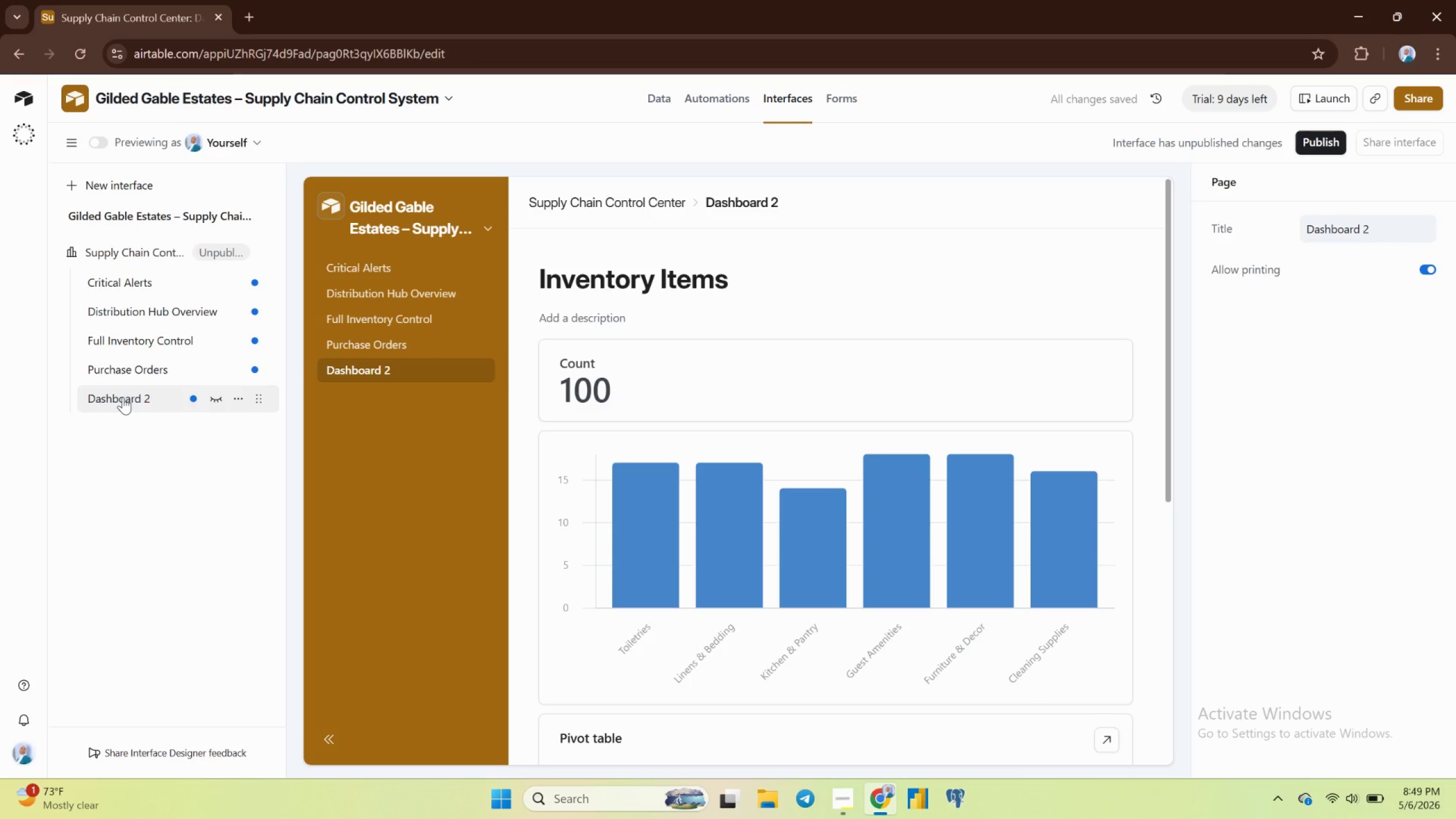 
wait(7.04)
 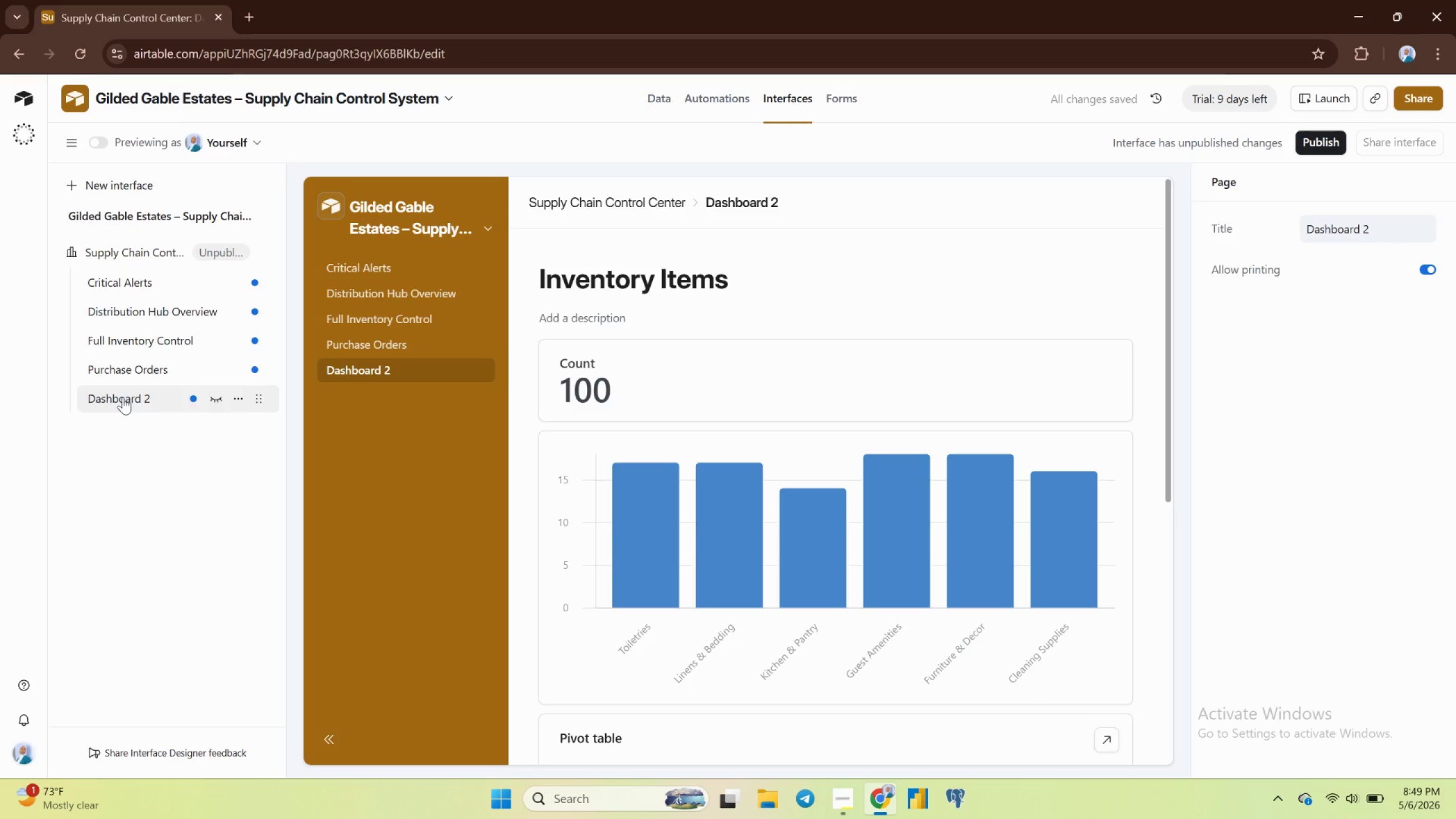 
double_click([123, 397])
 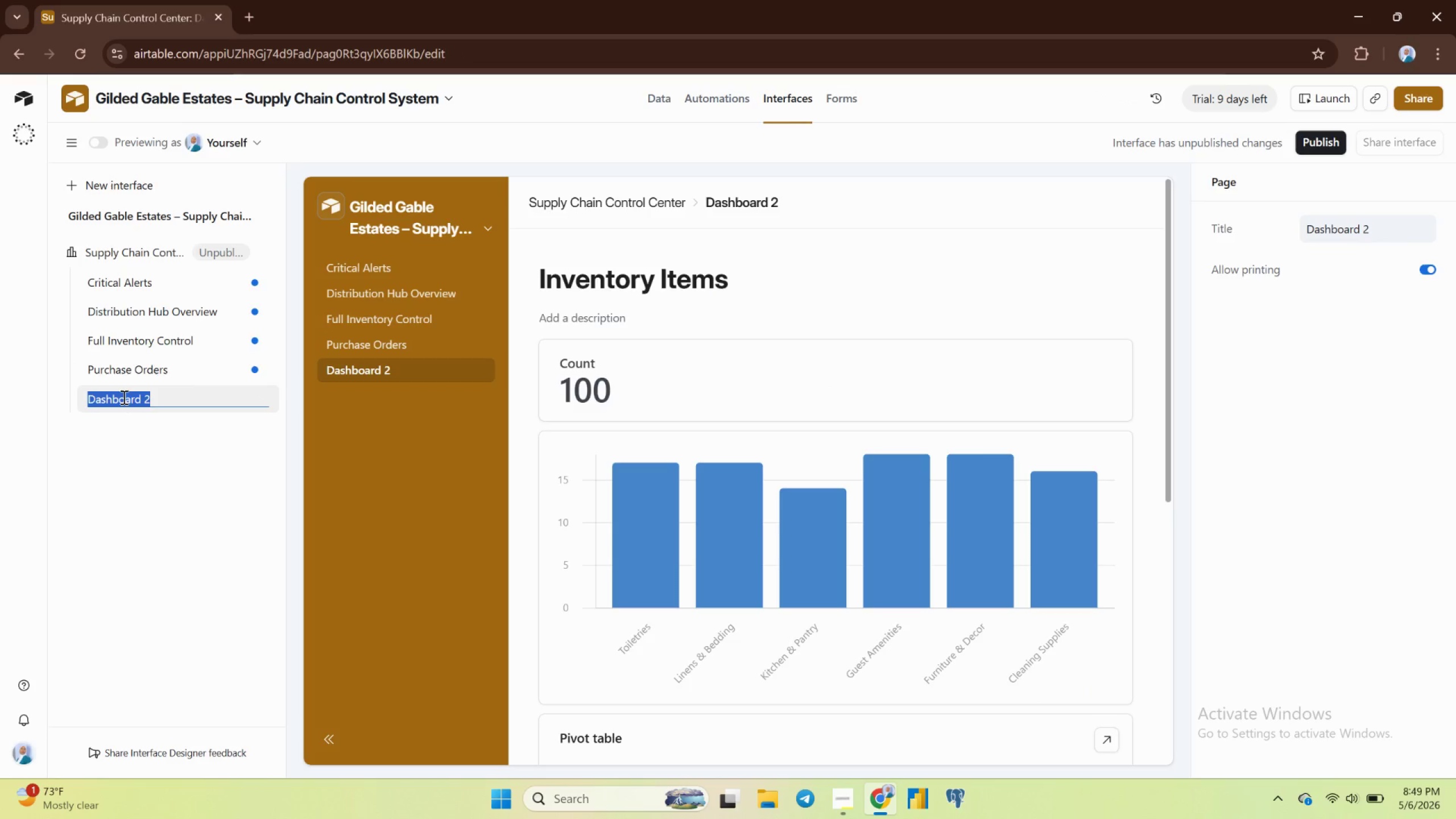 
triple_click([123, 397])
 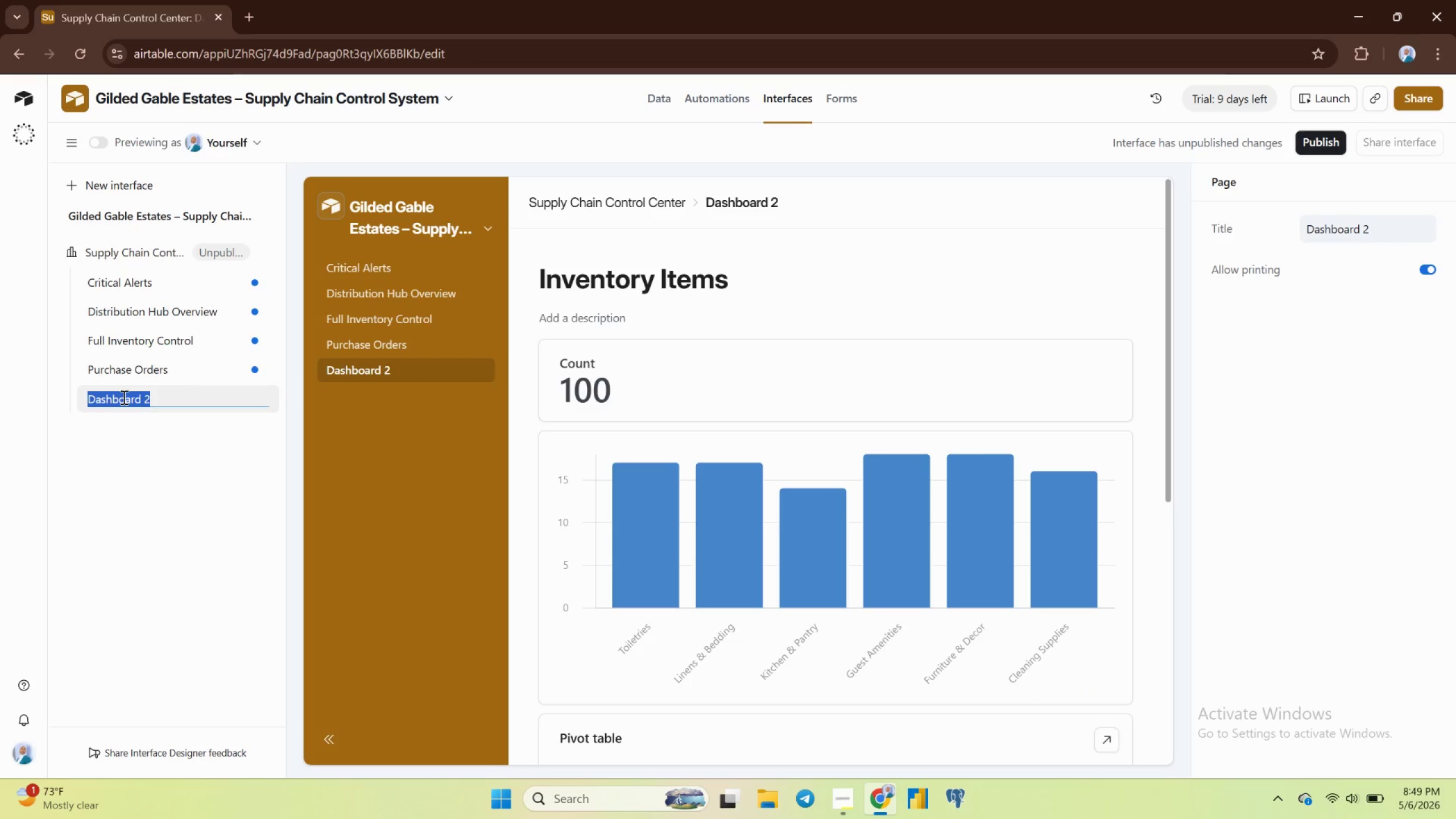 
key(CapsLock)
 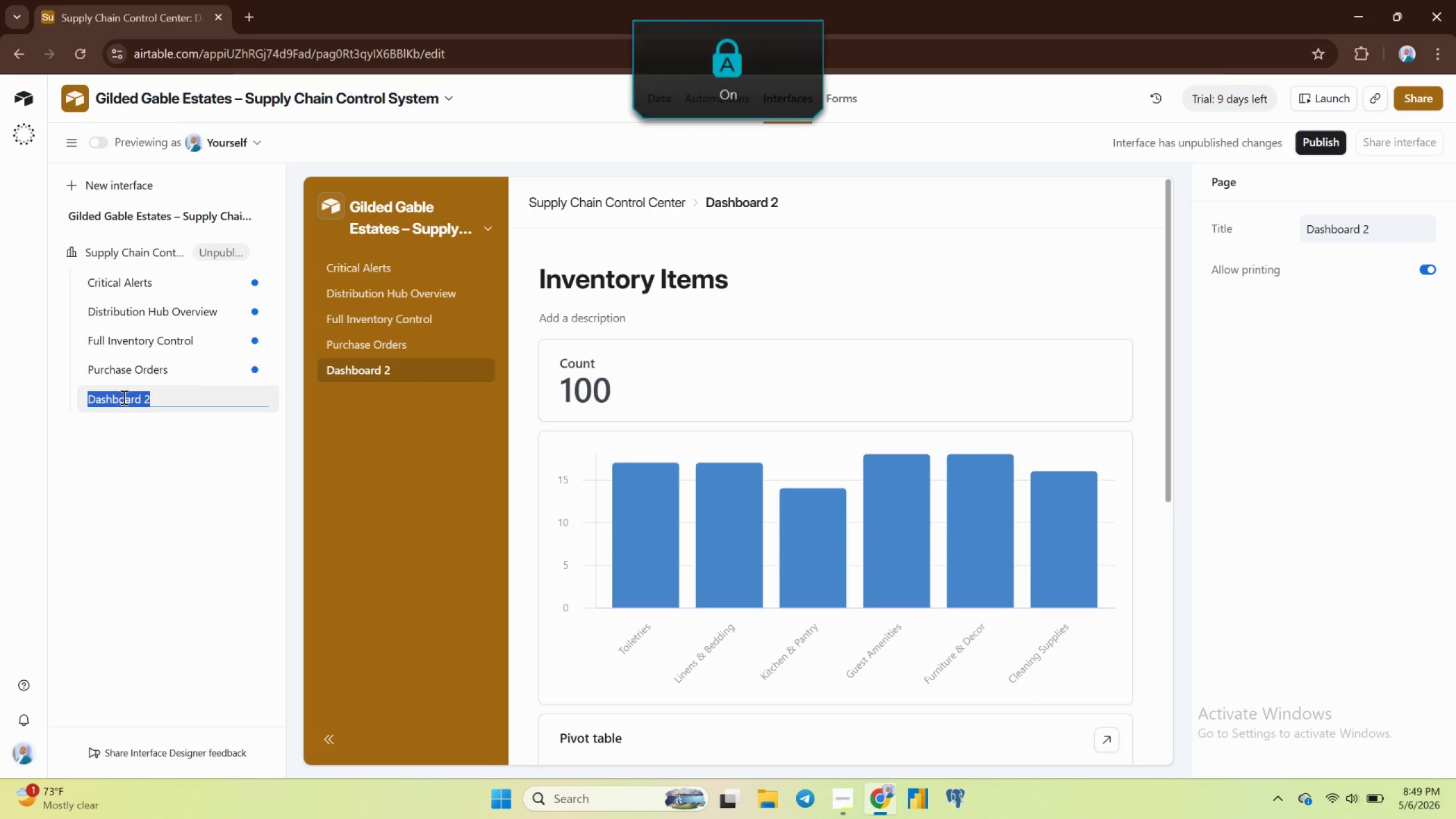 
key(E)
 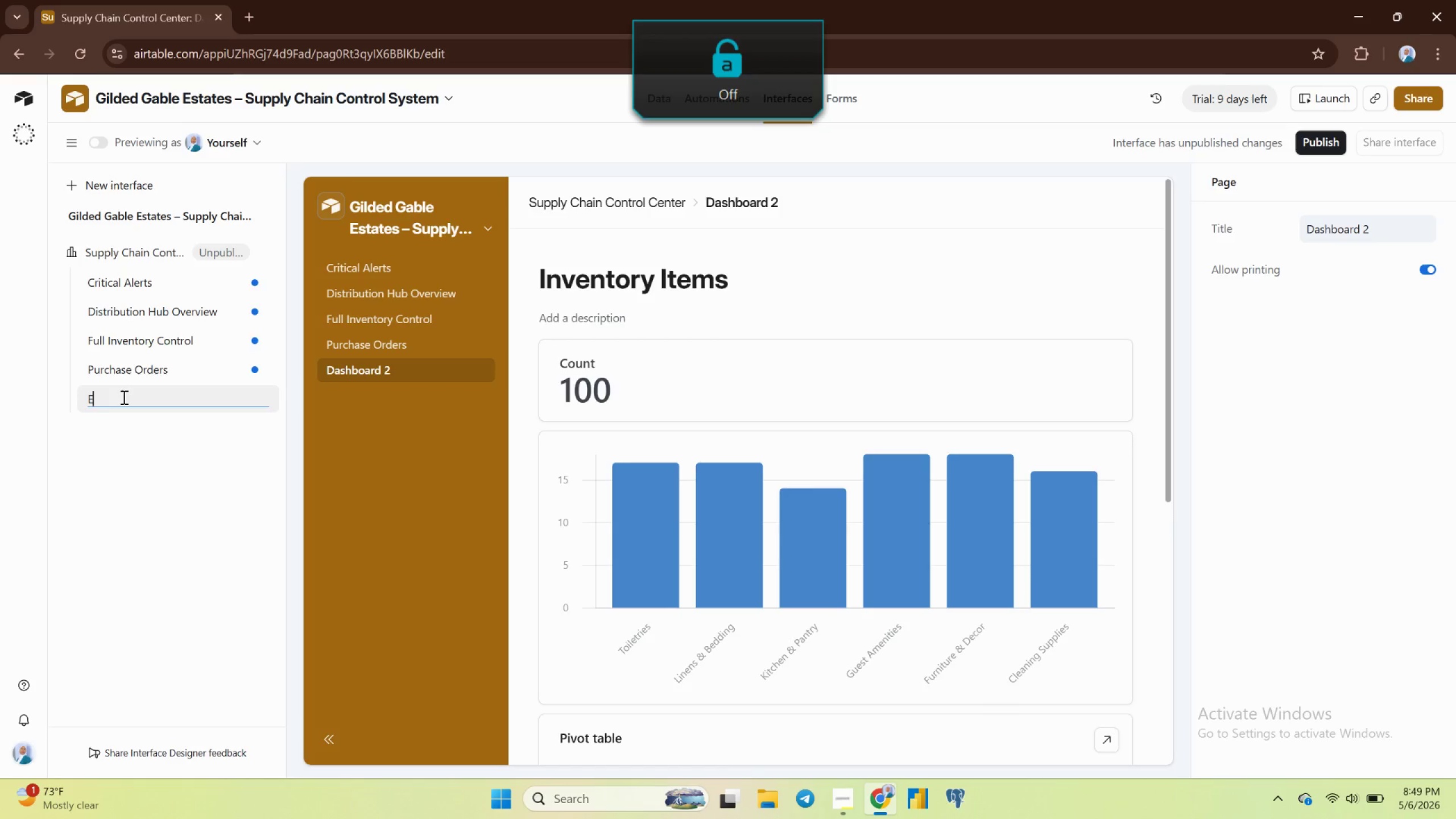 
key(CapsLock)
 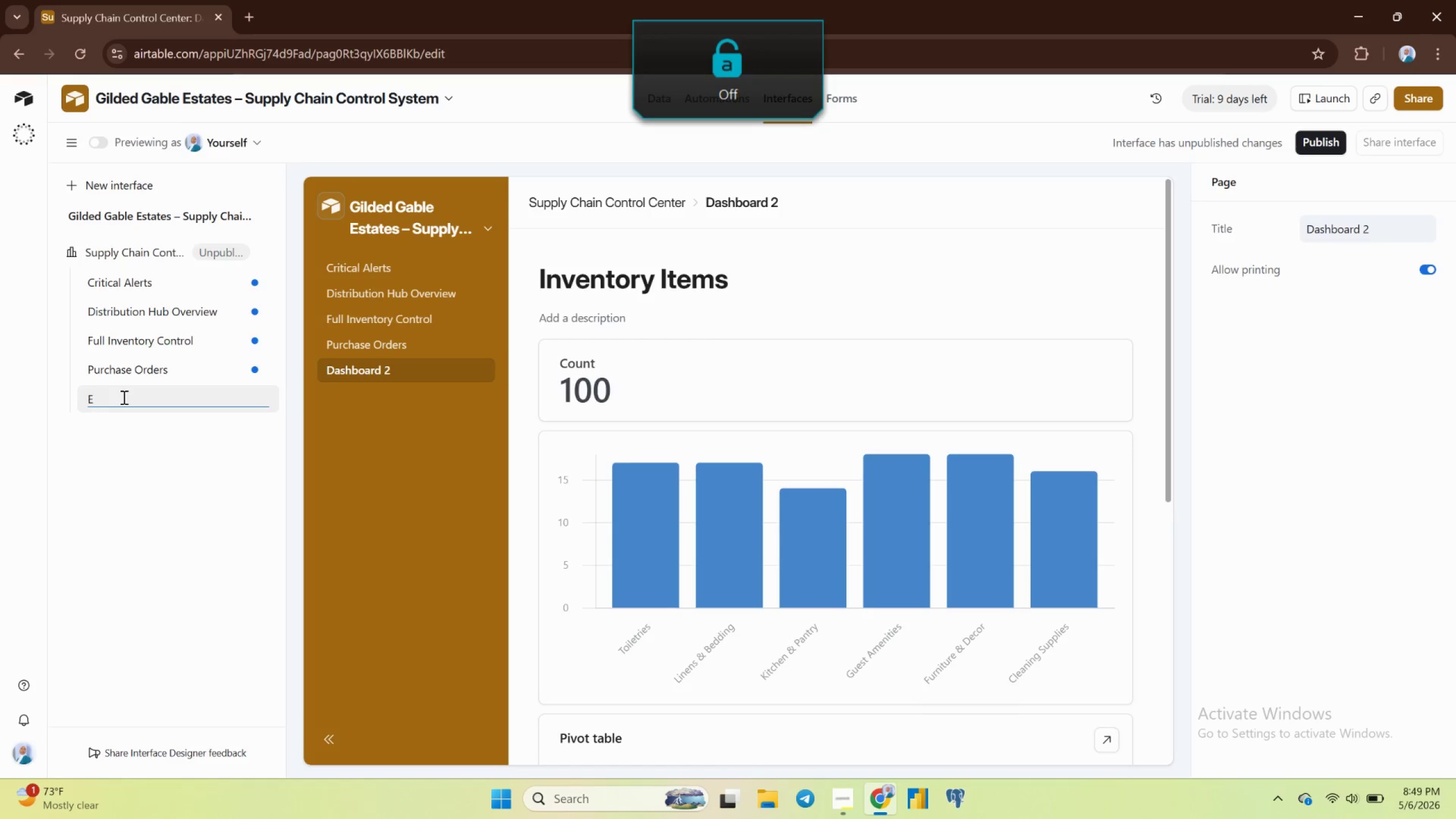 
key(X)
 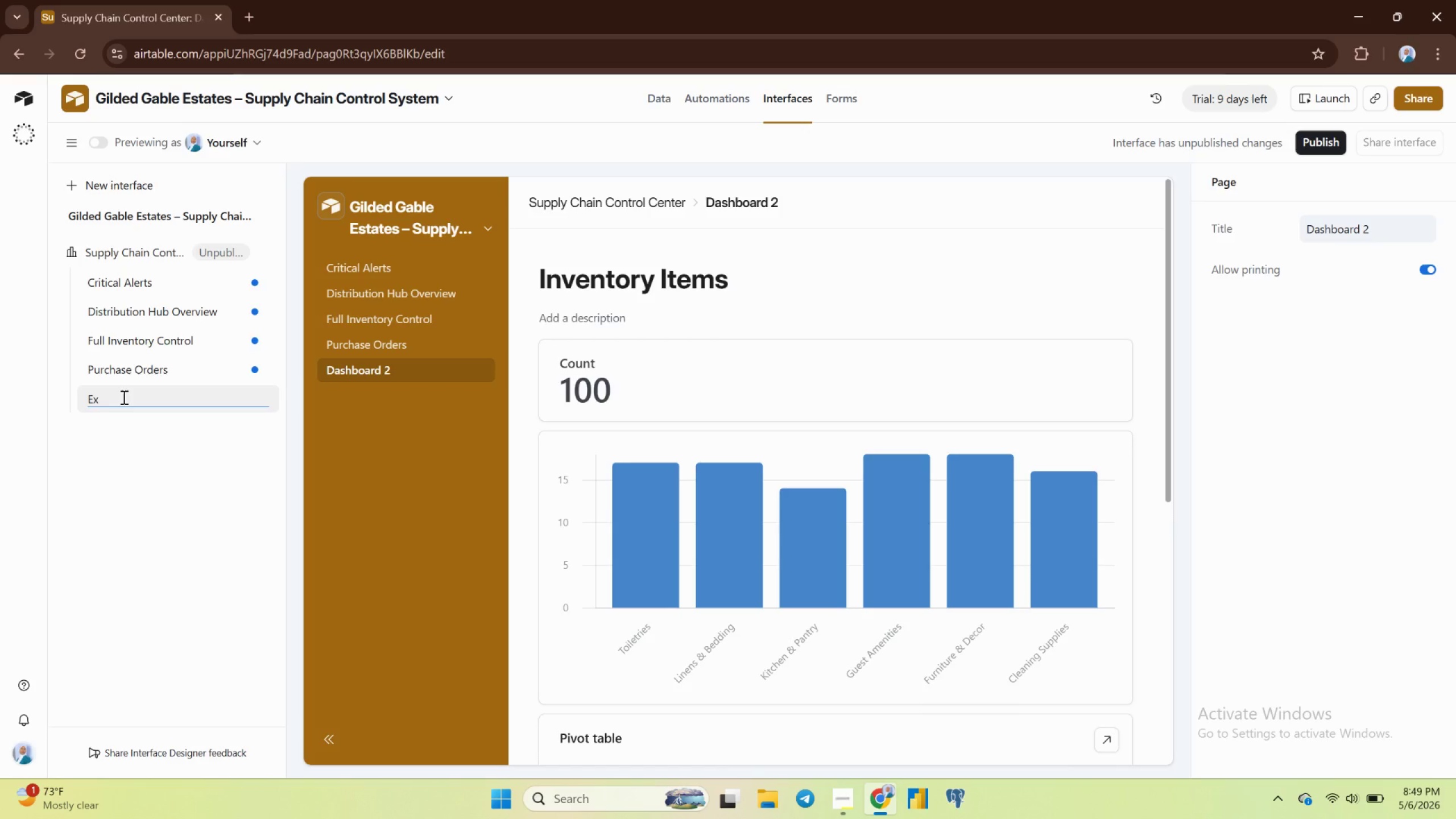 
type(ecutive Sy)
key(Backspace)
type(ummary)
 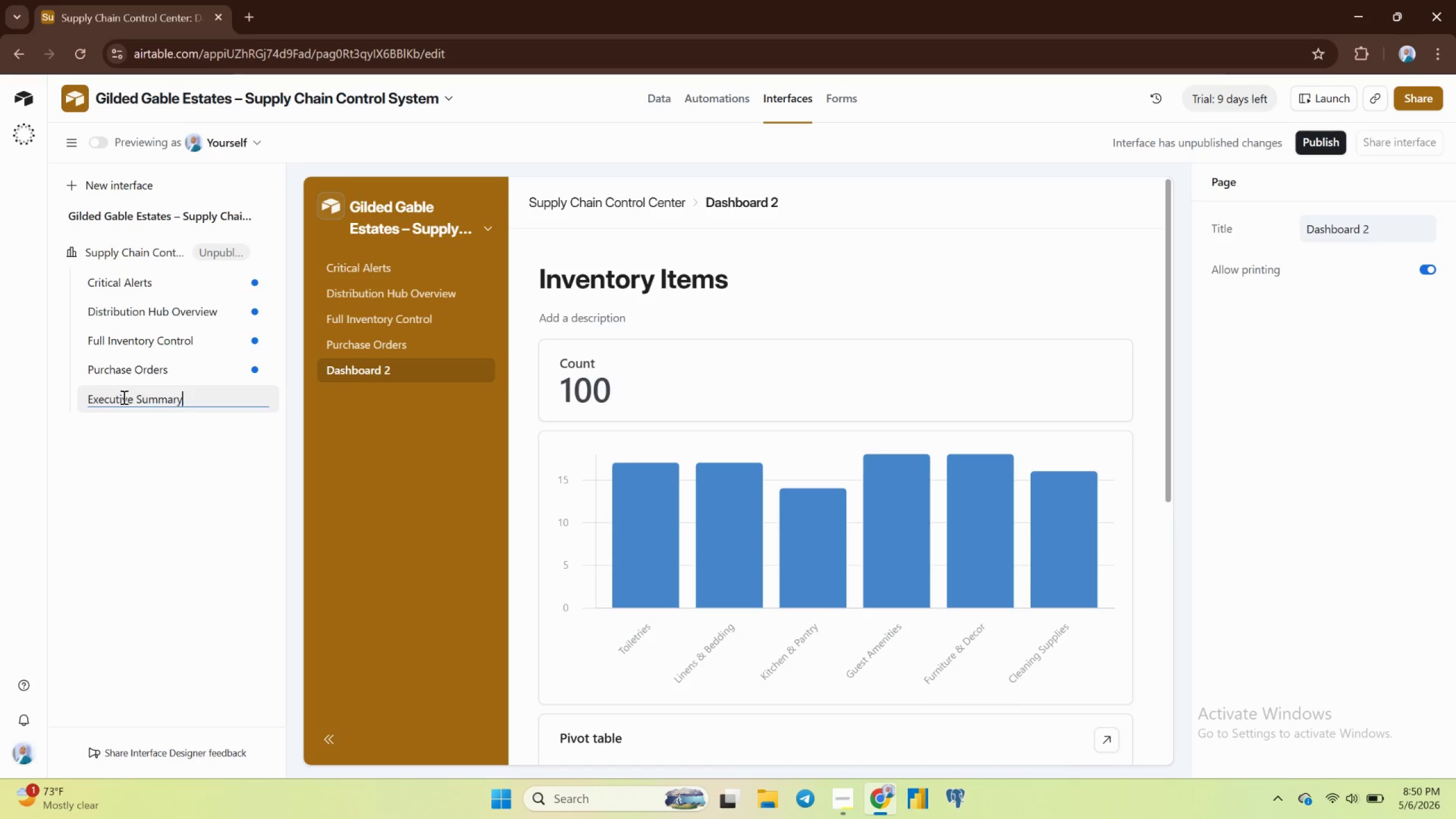 
key(Enter)
 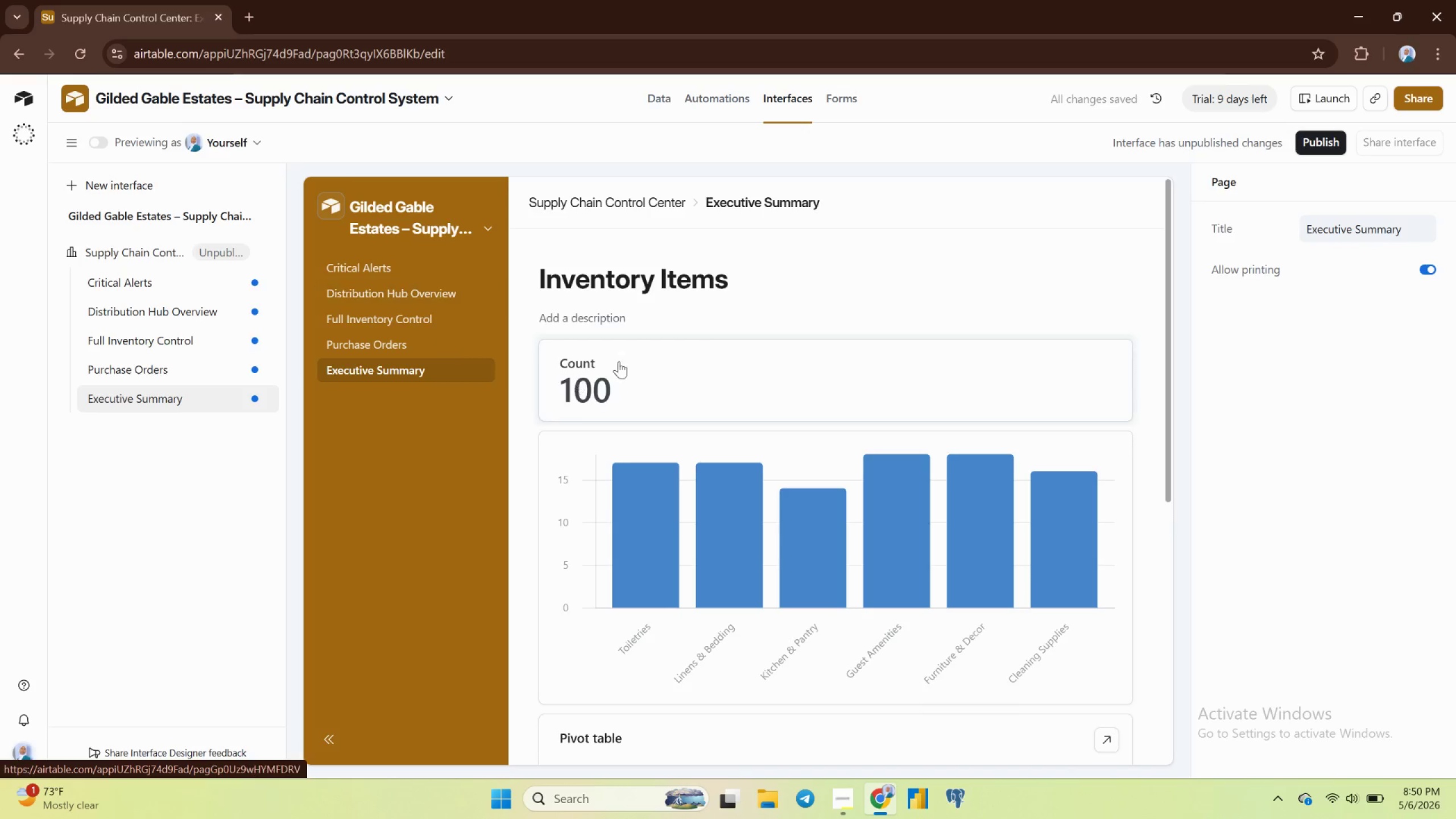 
left_click([665, 352])
 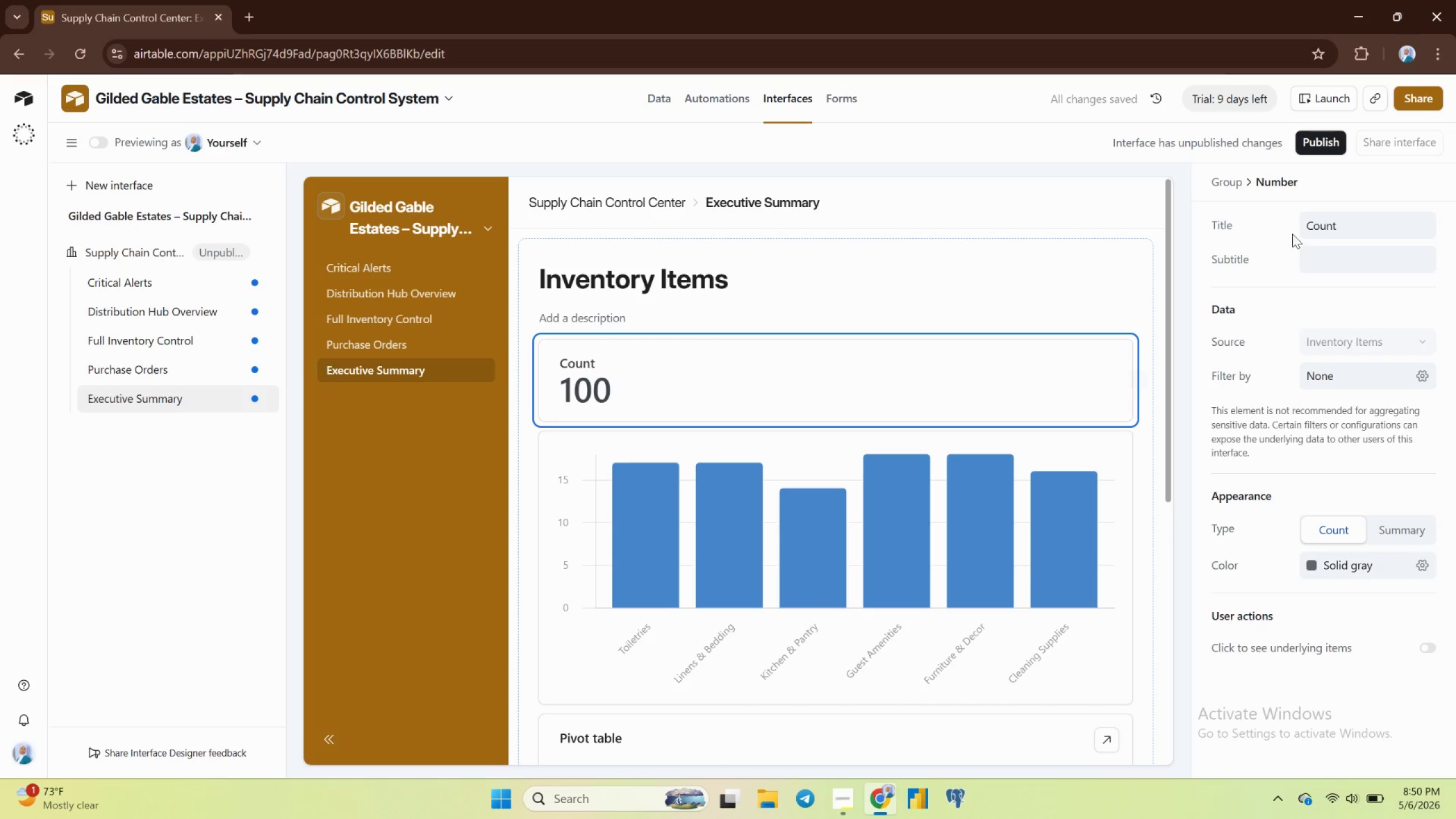 
double_click([1317, 224])
 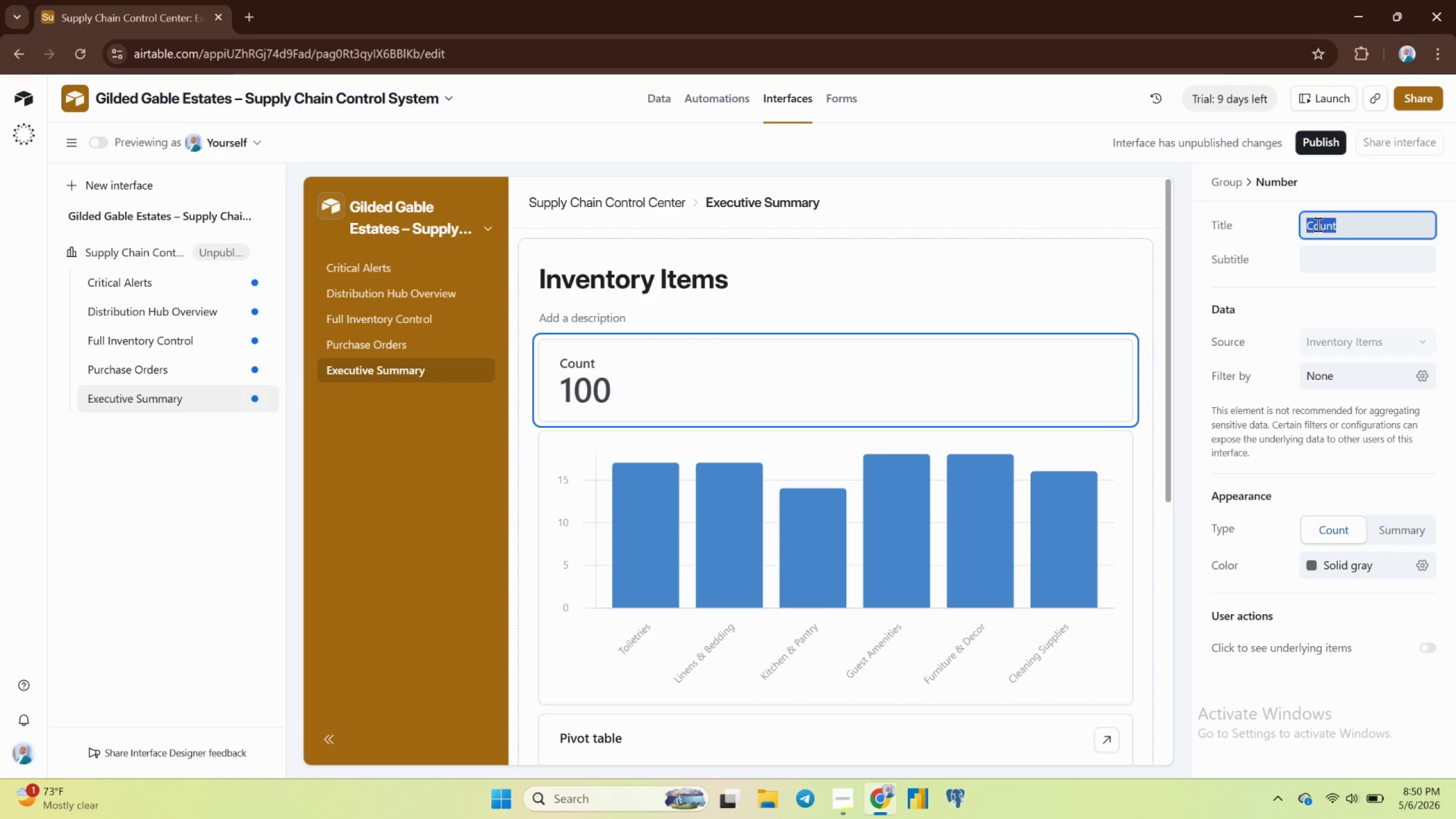 
type(Items Needing Records)
 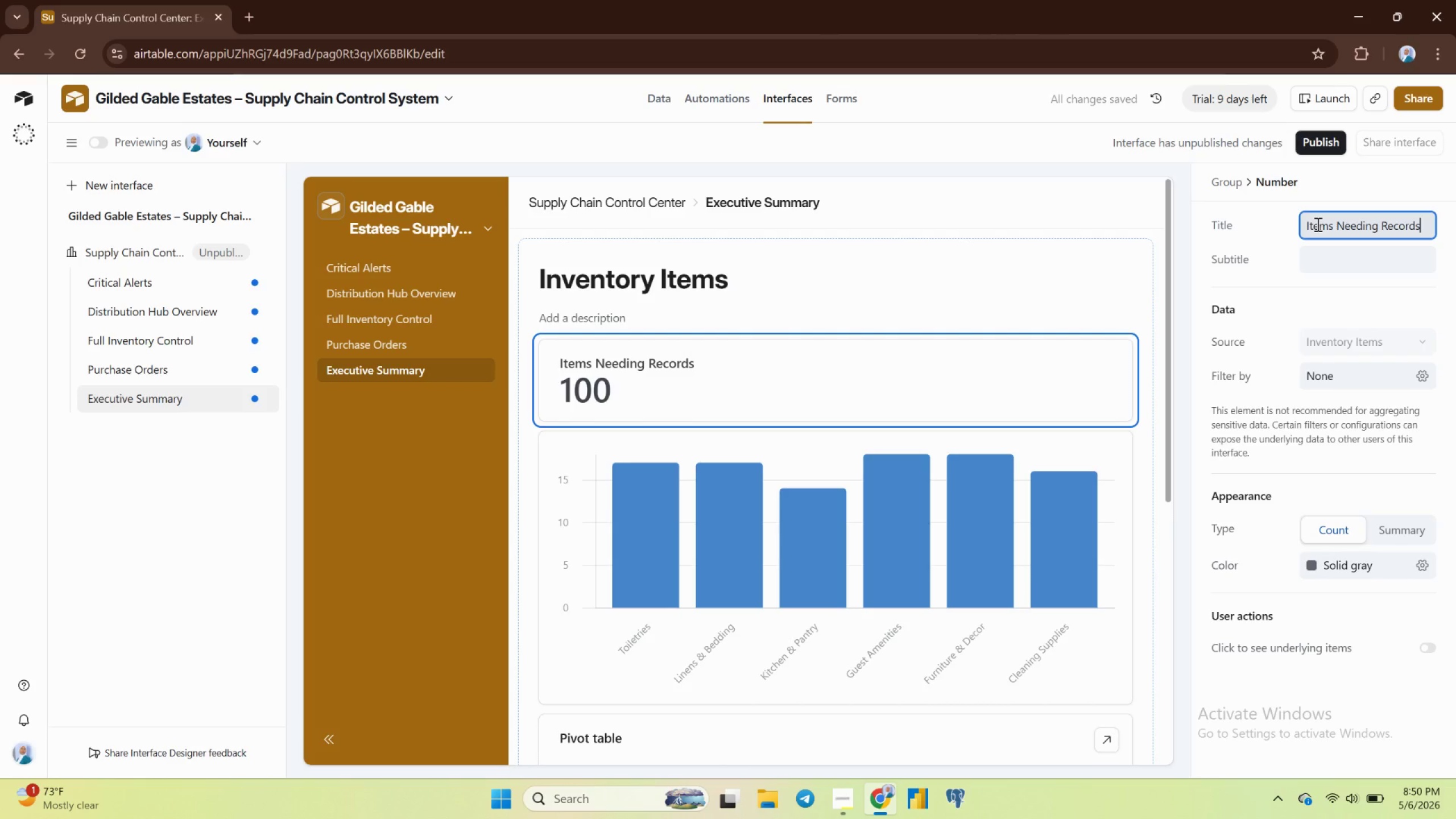 
wait(6.88)
 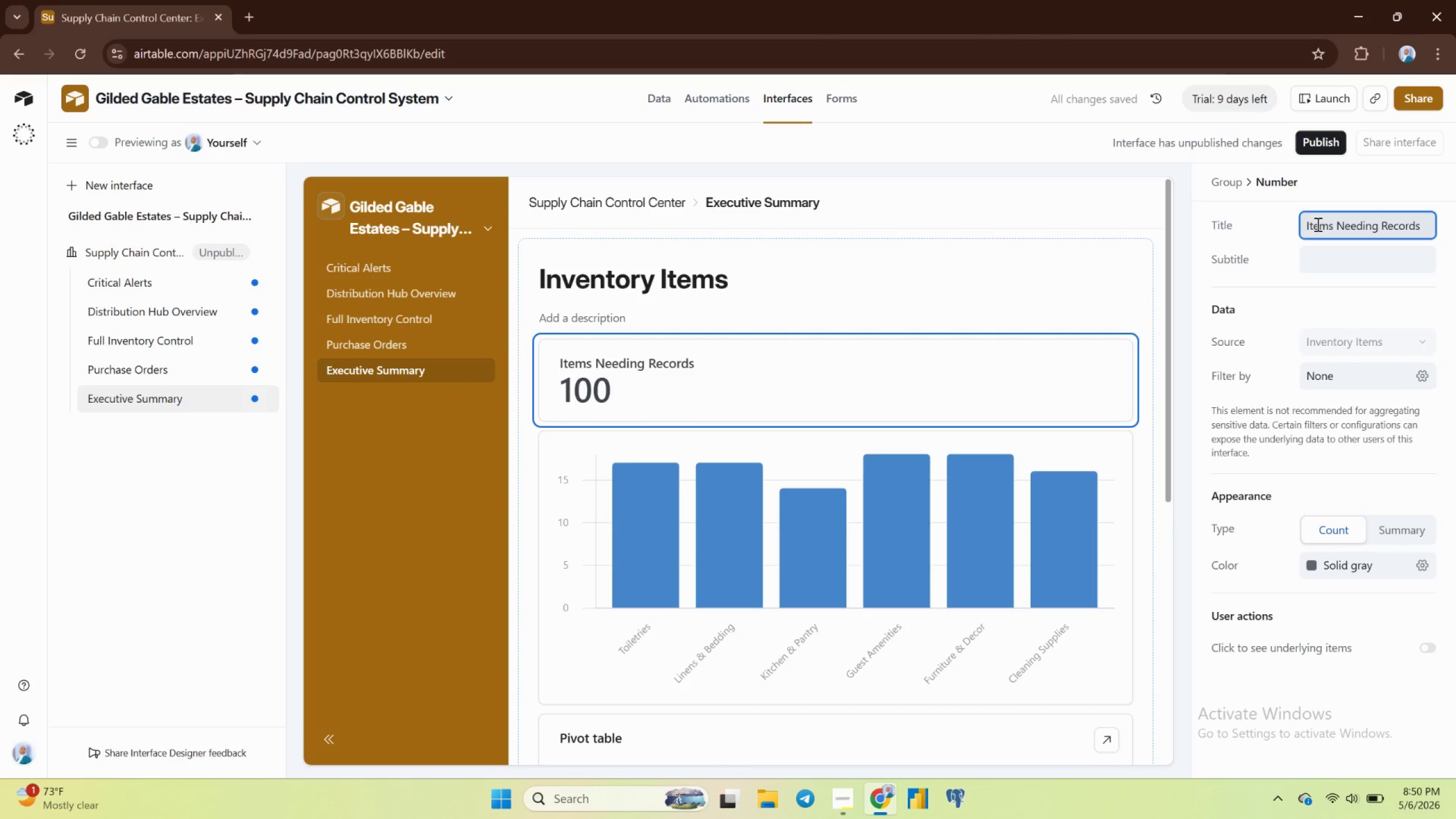 
key(Backspace)
type(er)
 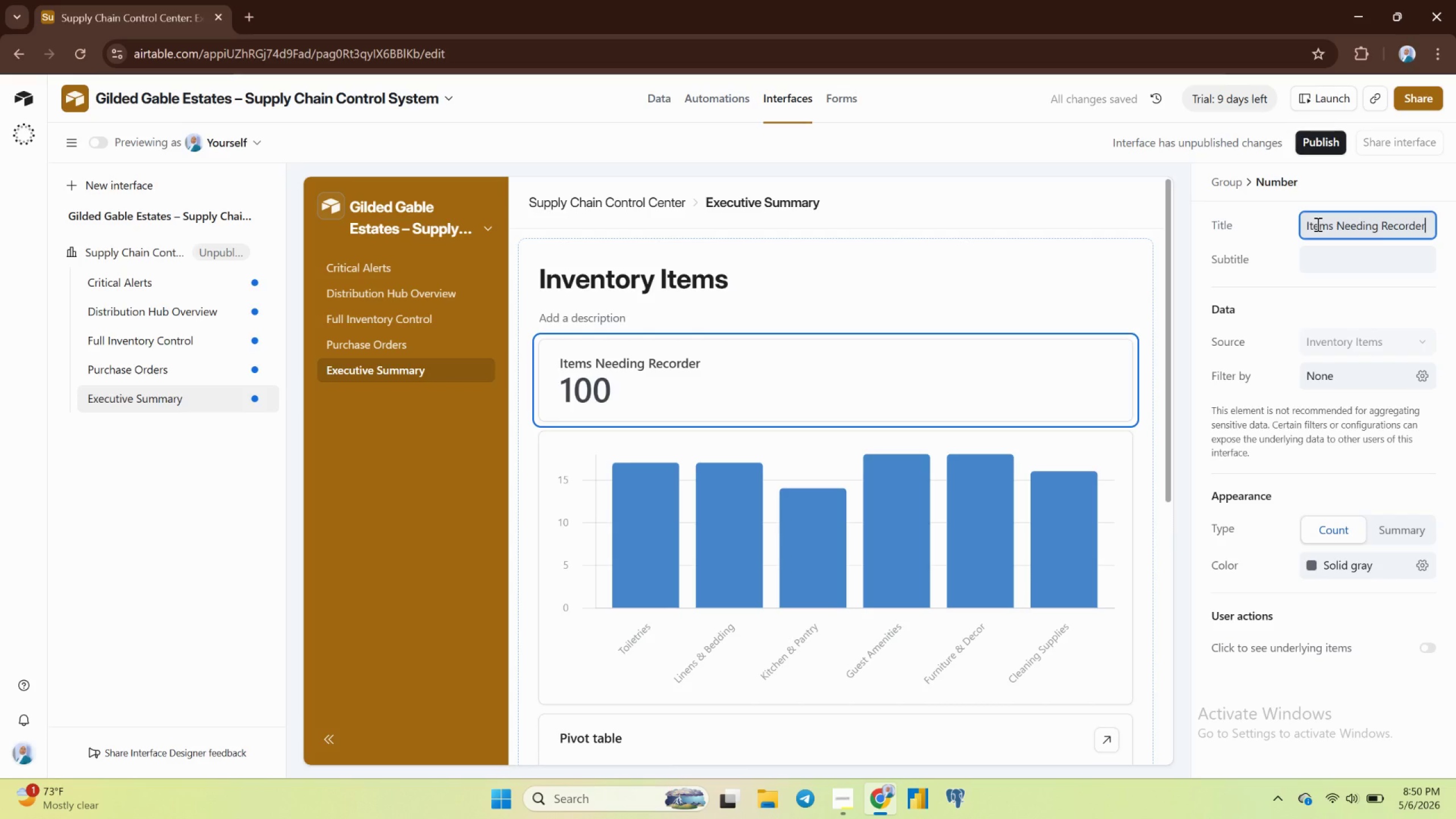 
wait(8.34)
 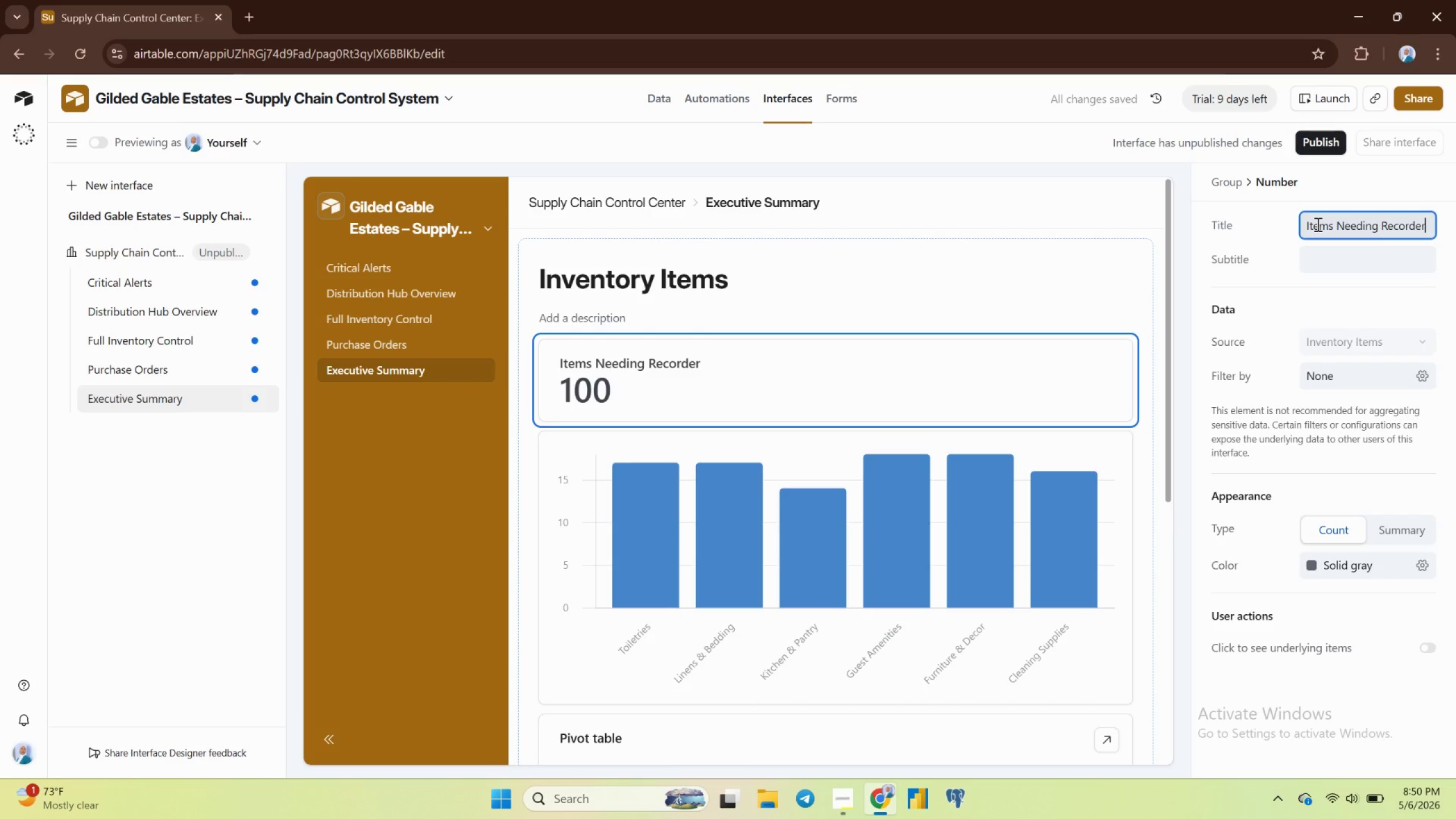 
left_click([1349, 383])
 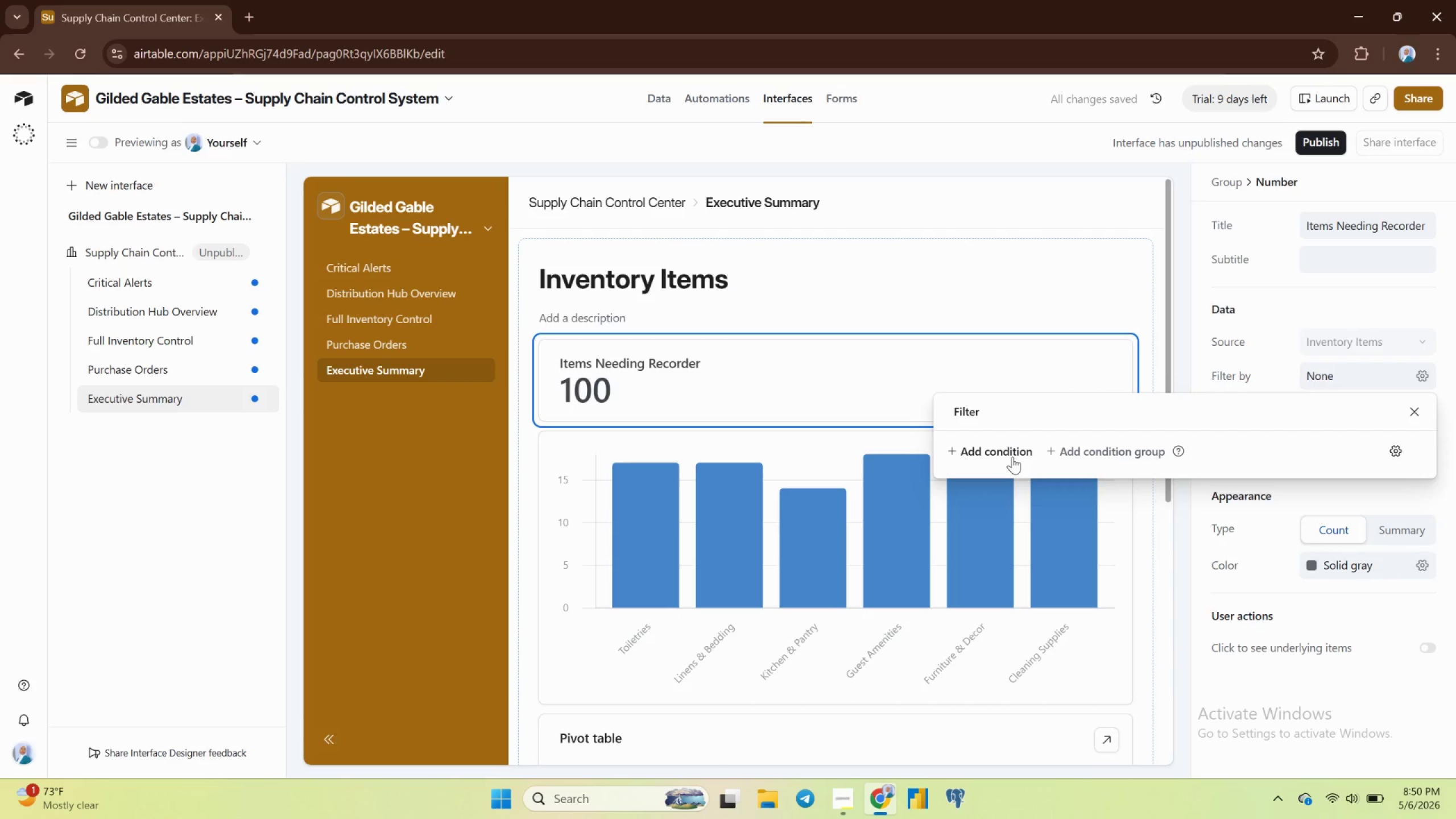 
left_click([1012, 457])
 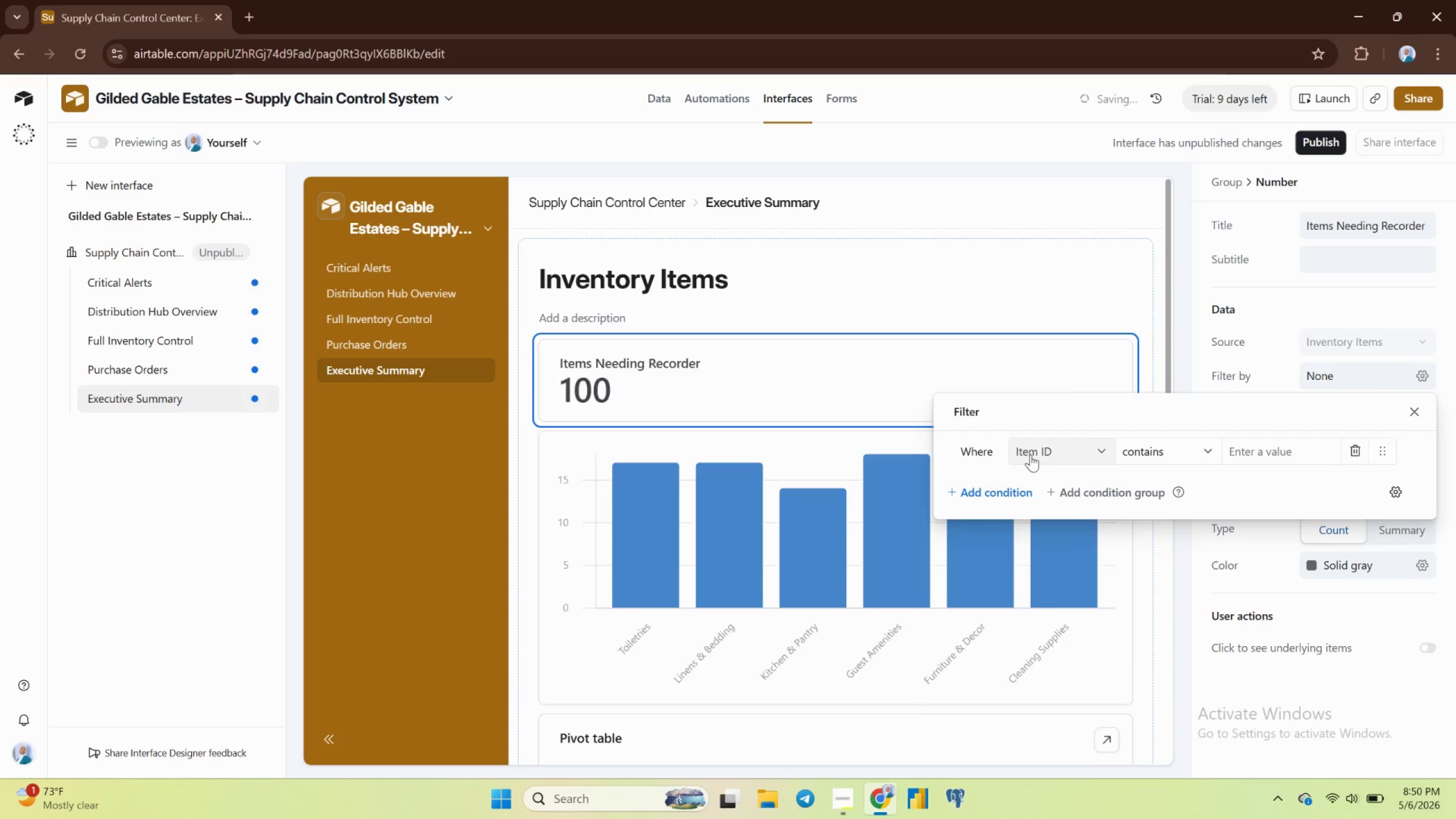 
left_click([1045, 449])
 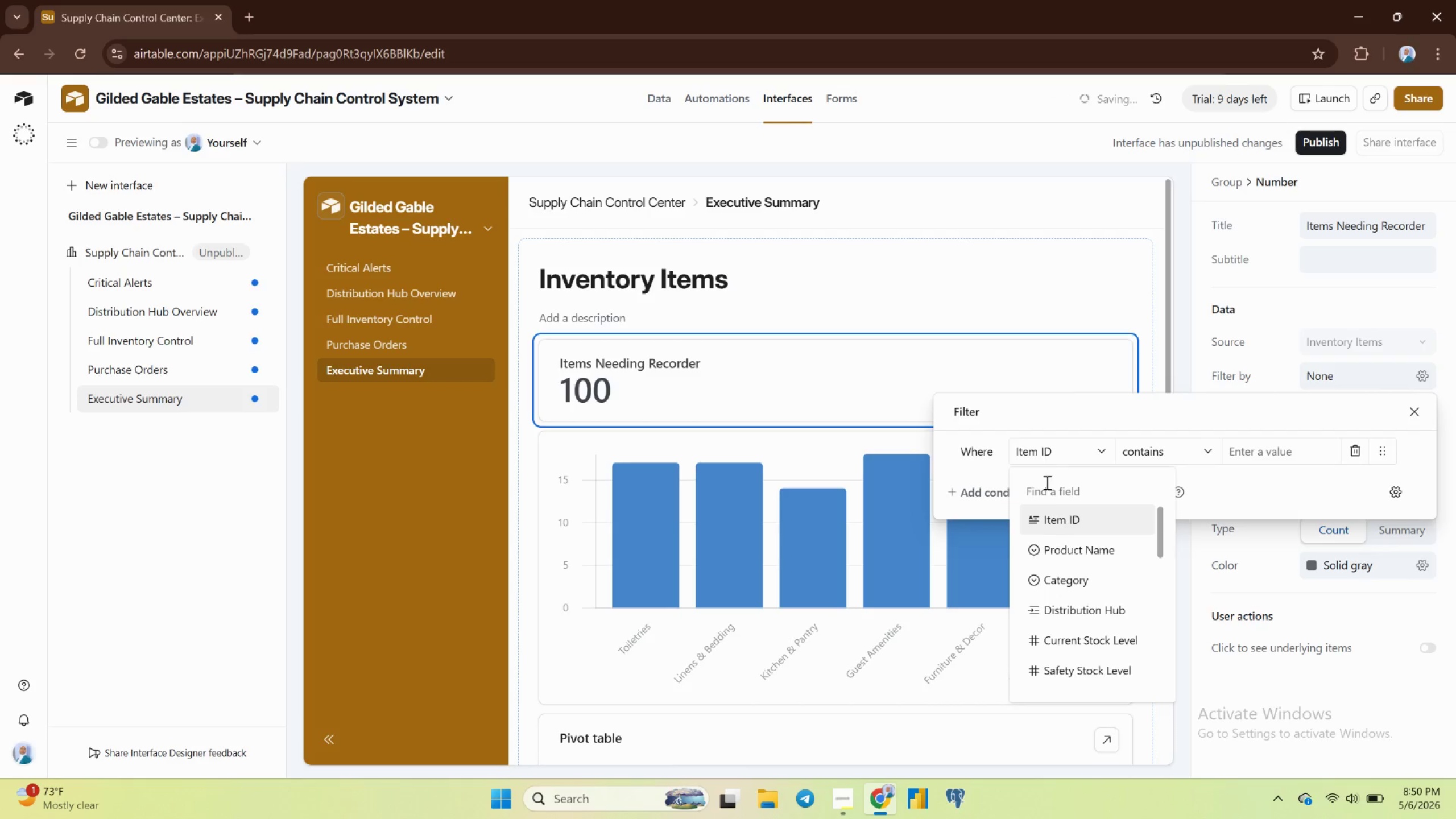 
mouse_move([1076, 622])
 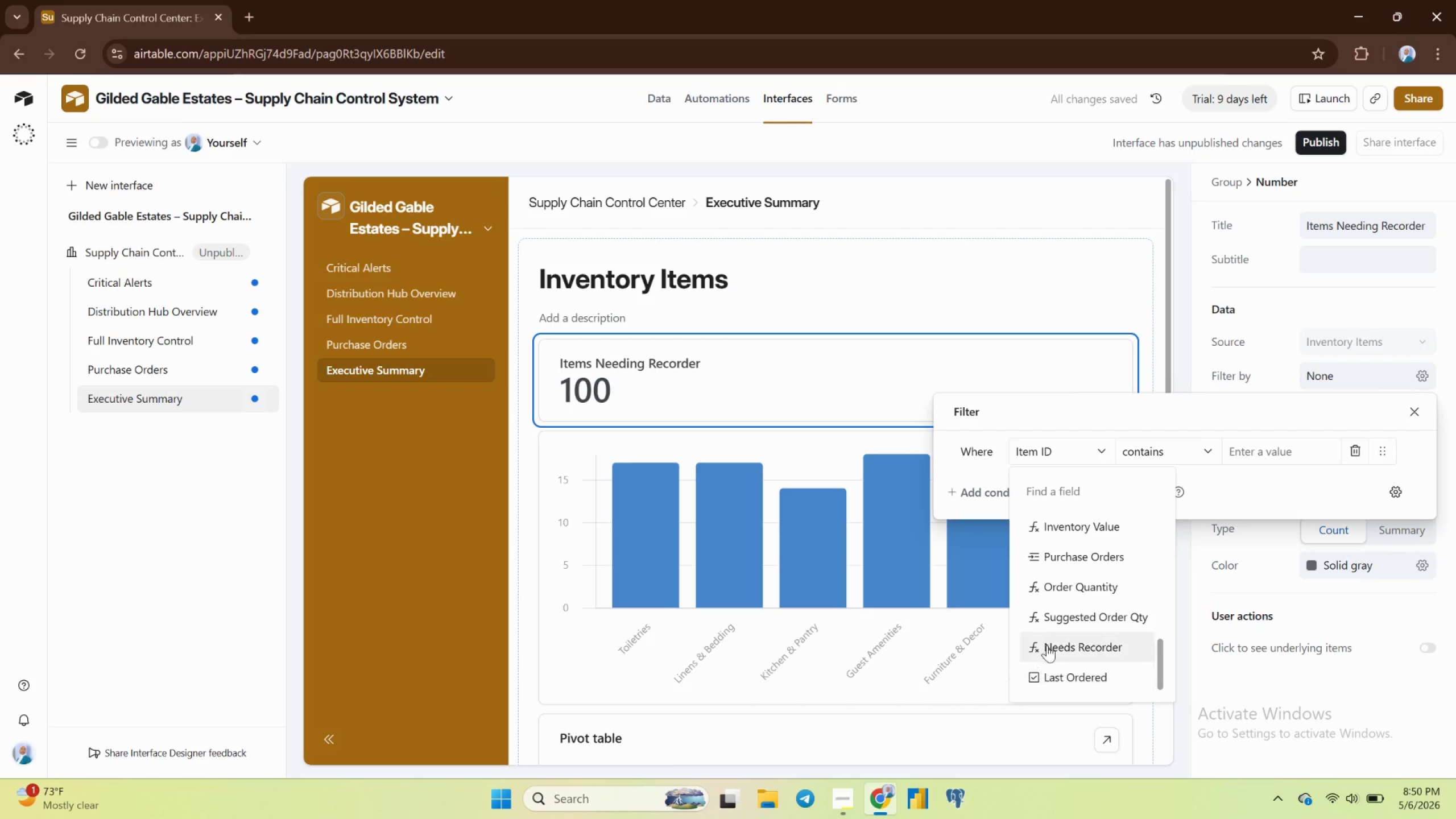 
left_click([1063, 643])
 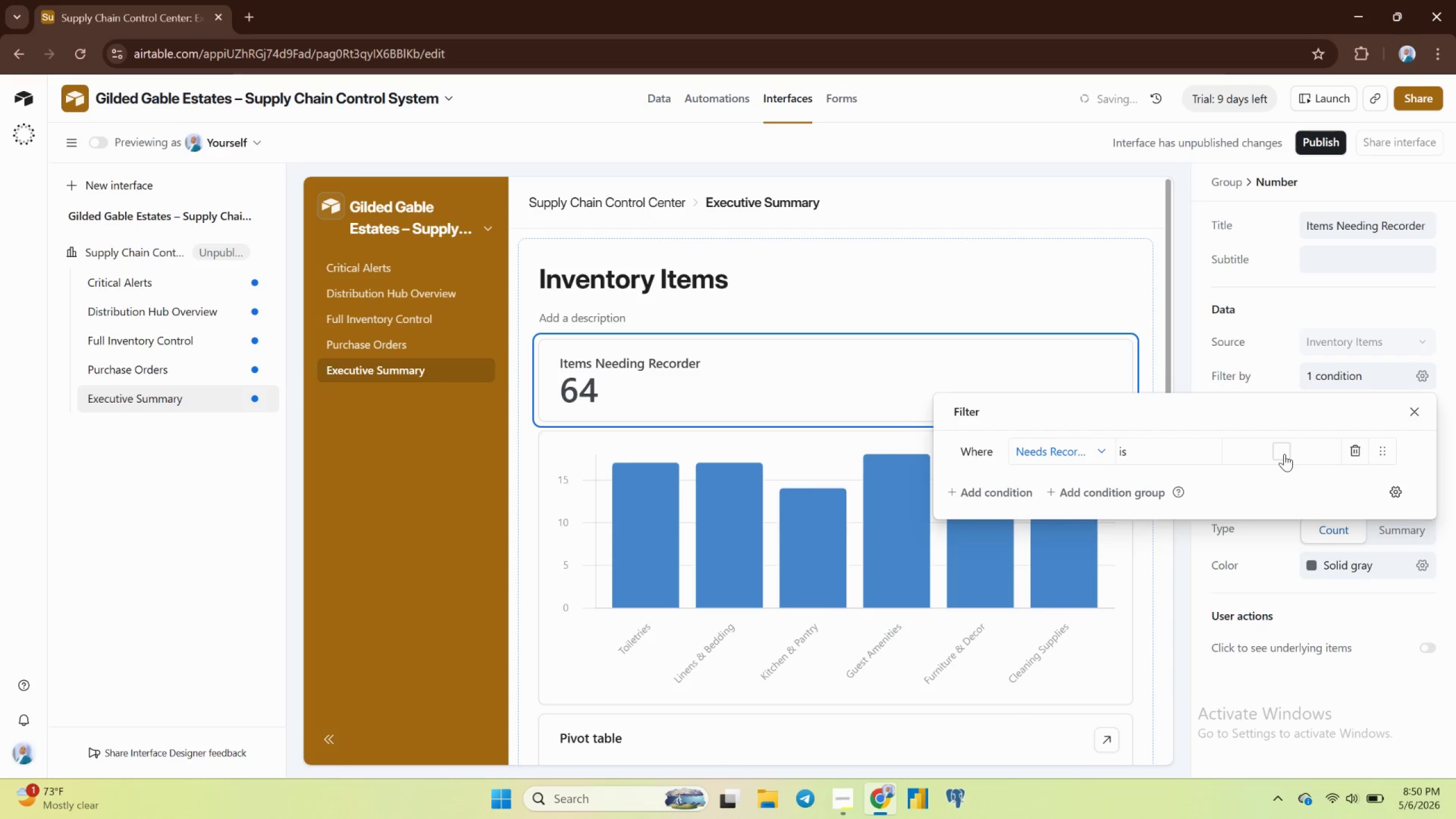 
left_click([1284, 454])
 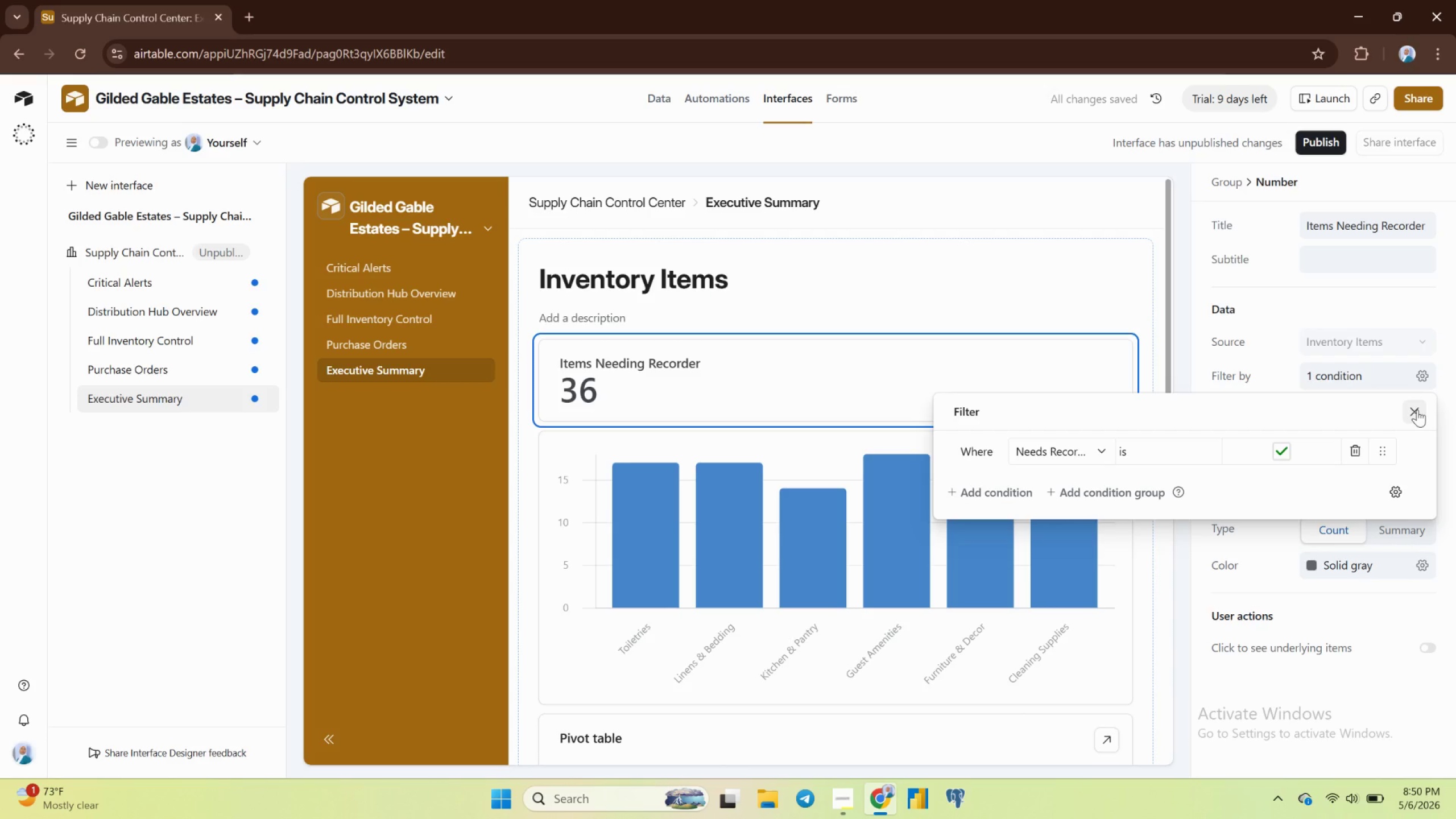 
wait(6.75)
 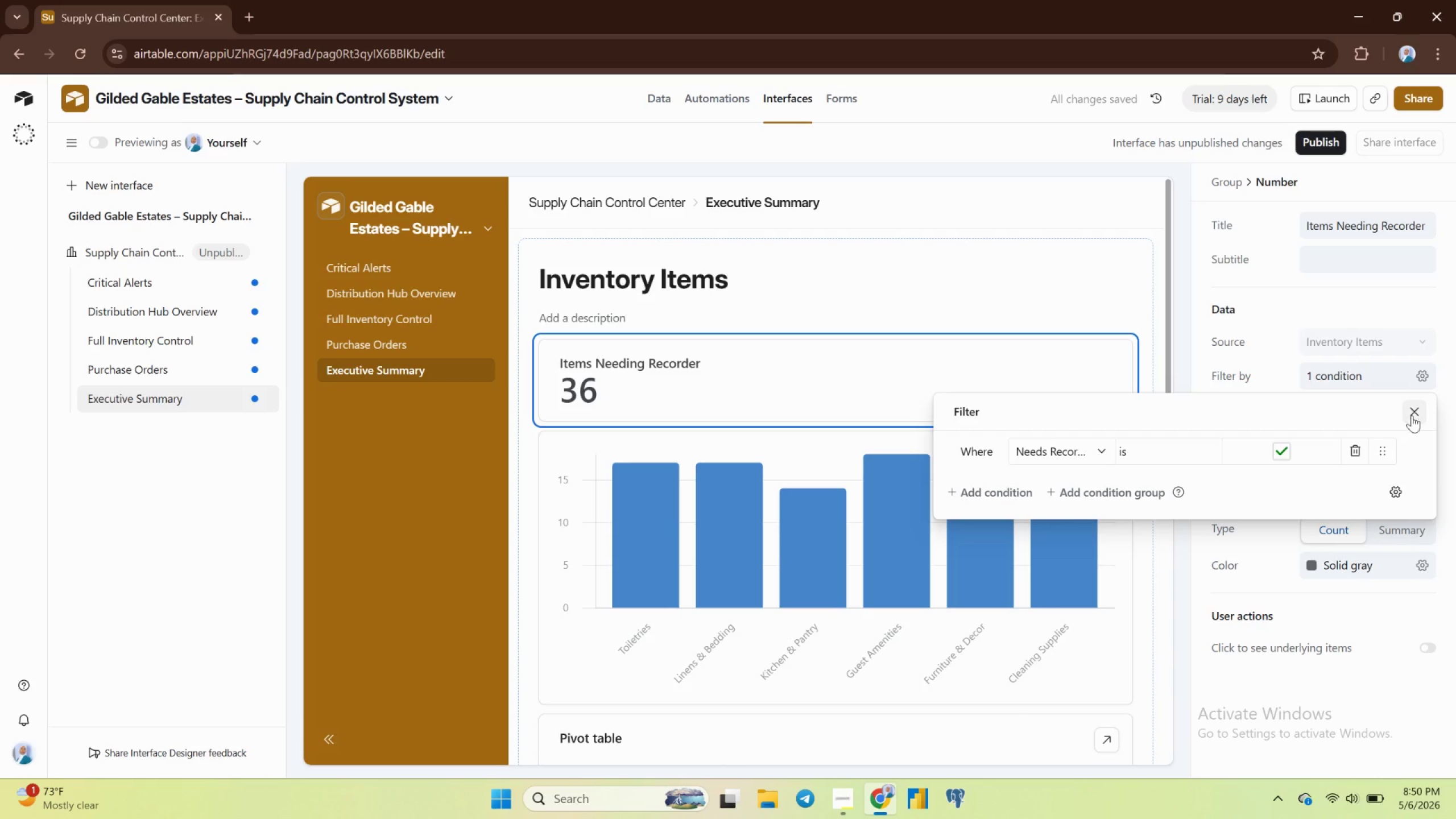 
left_click([1417, 410])
 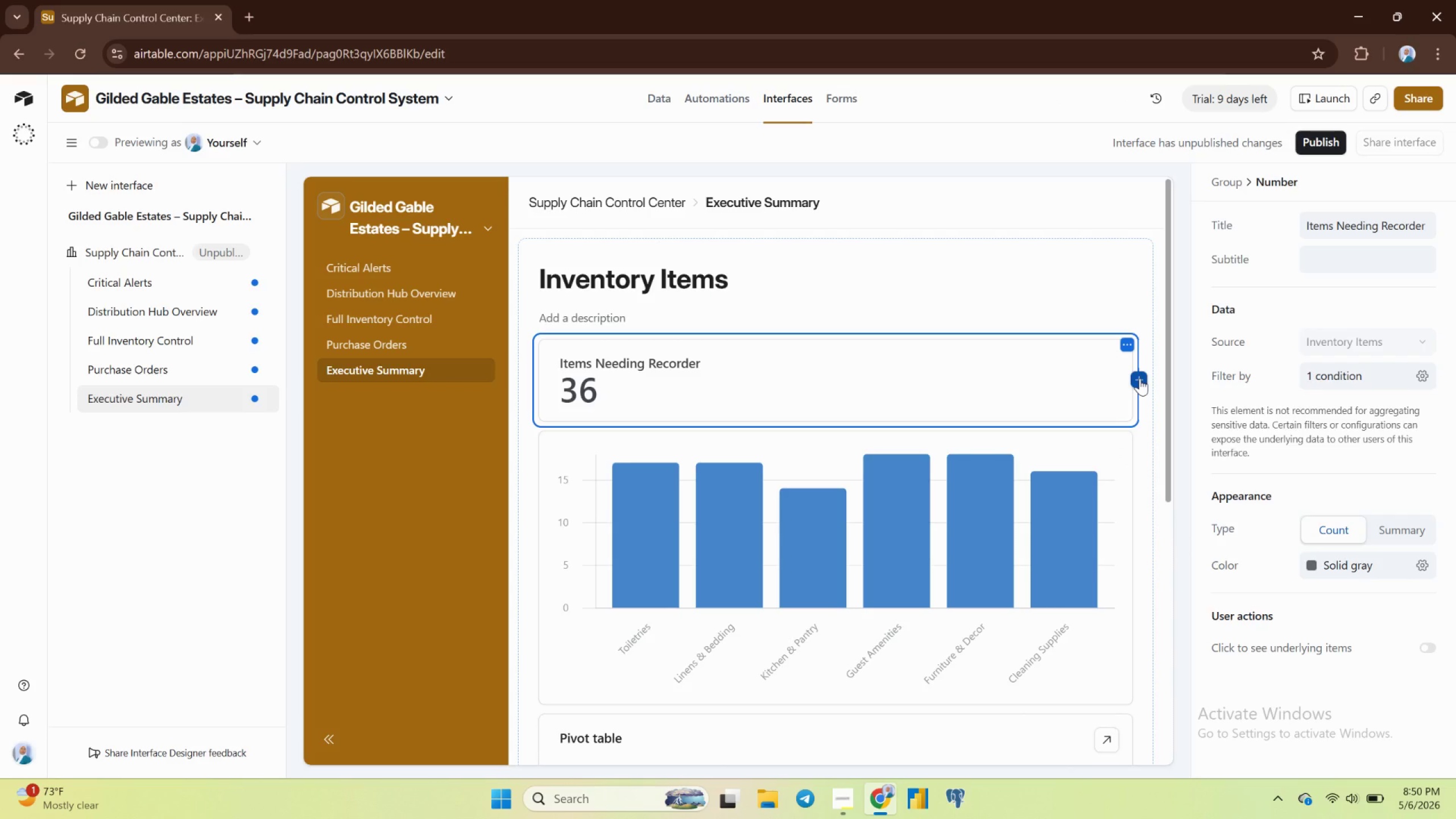 
left_click([1140, 378])
 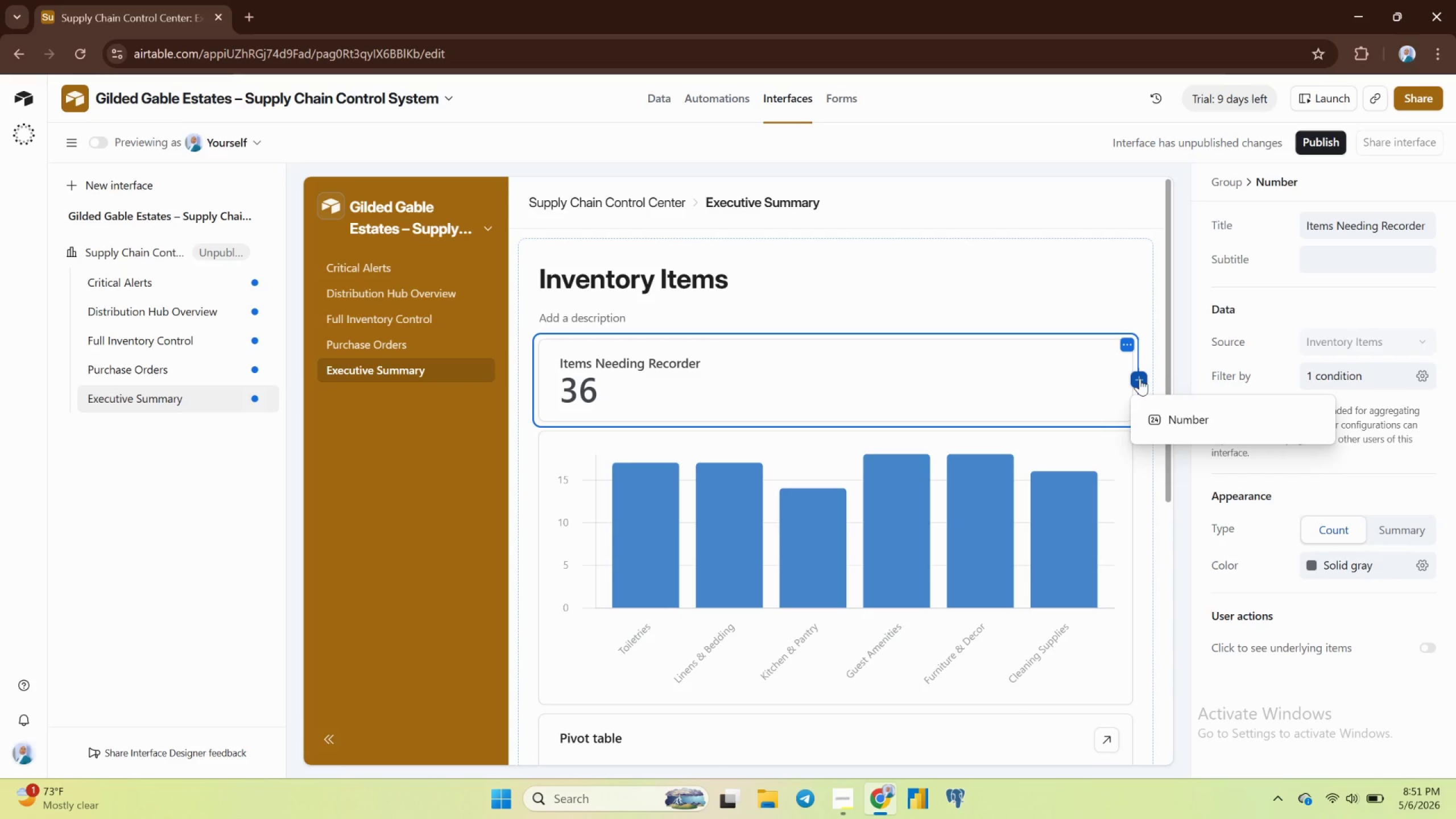 
wait(8.19)
 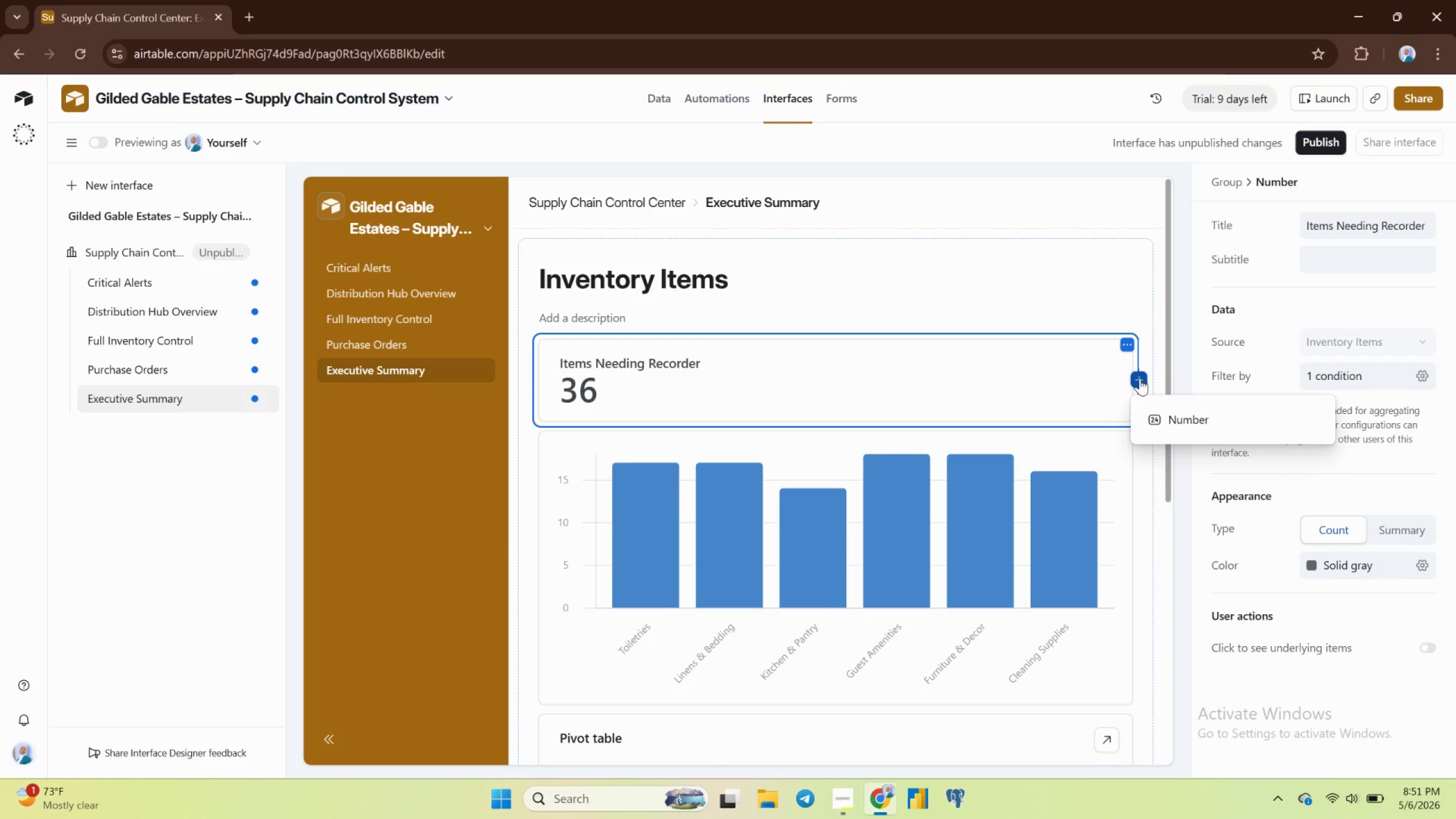 
left_click([1140, 378])
 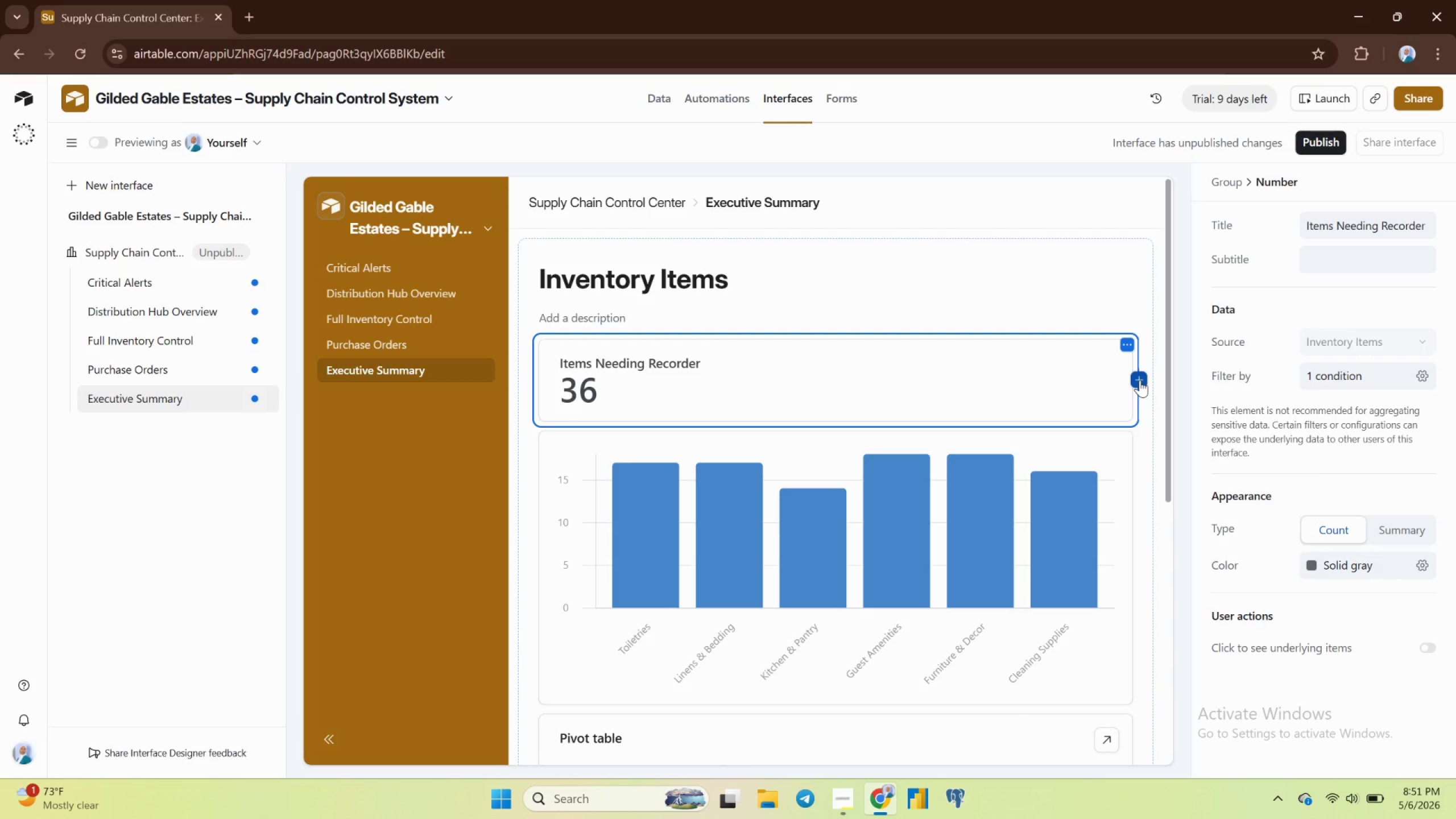 
left_click([1140, 380])
 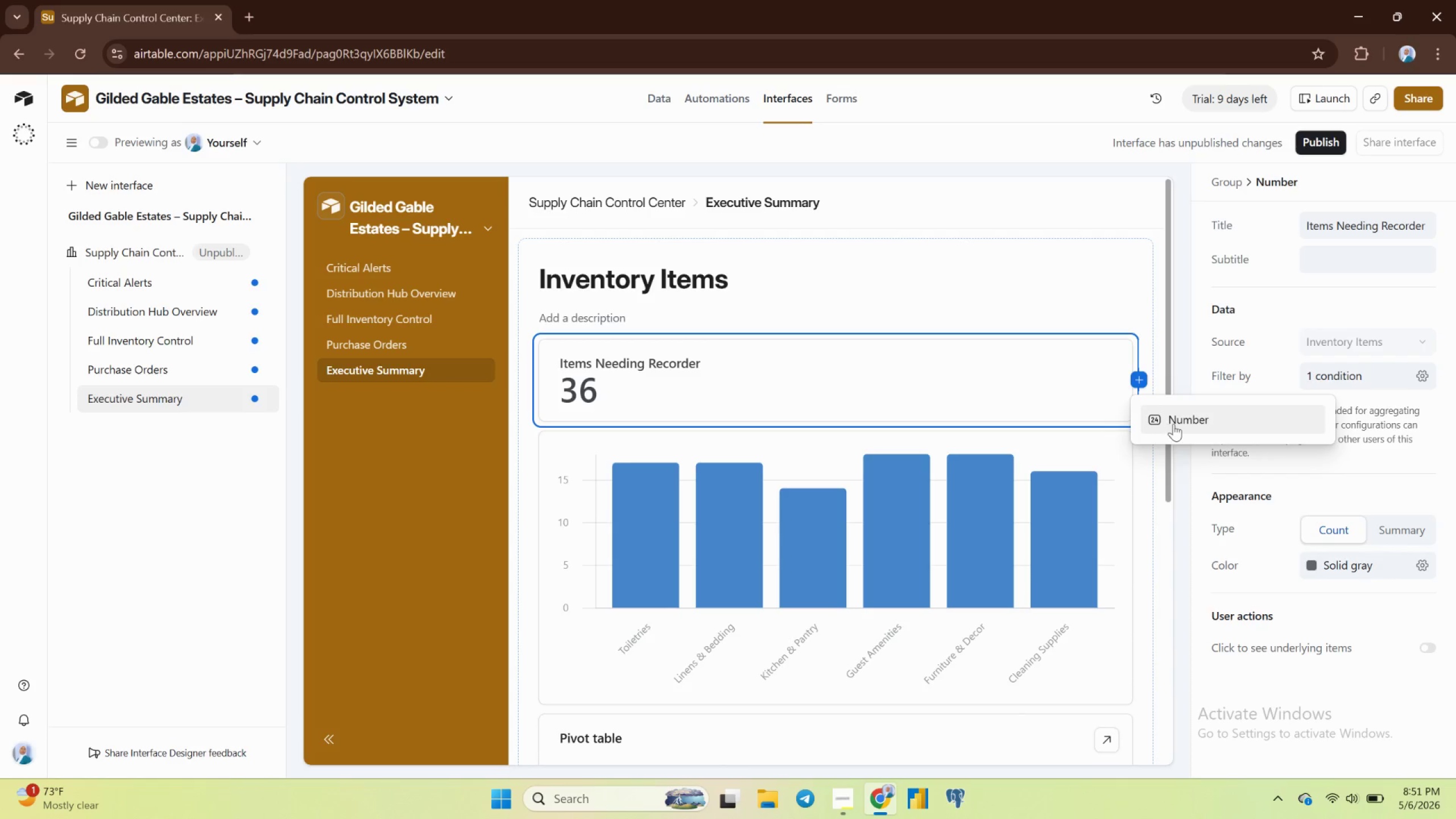 
left_click([1173, 424])
 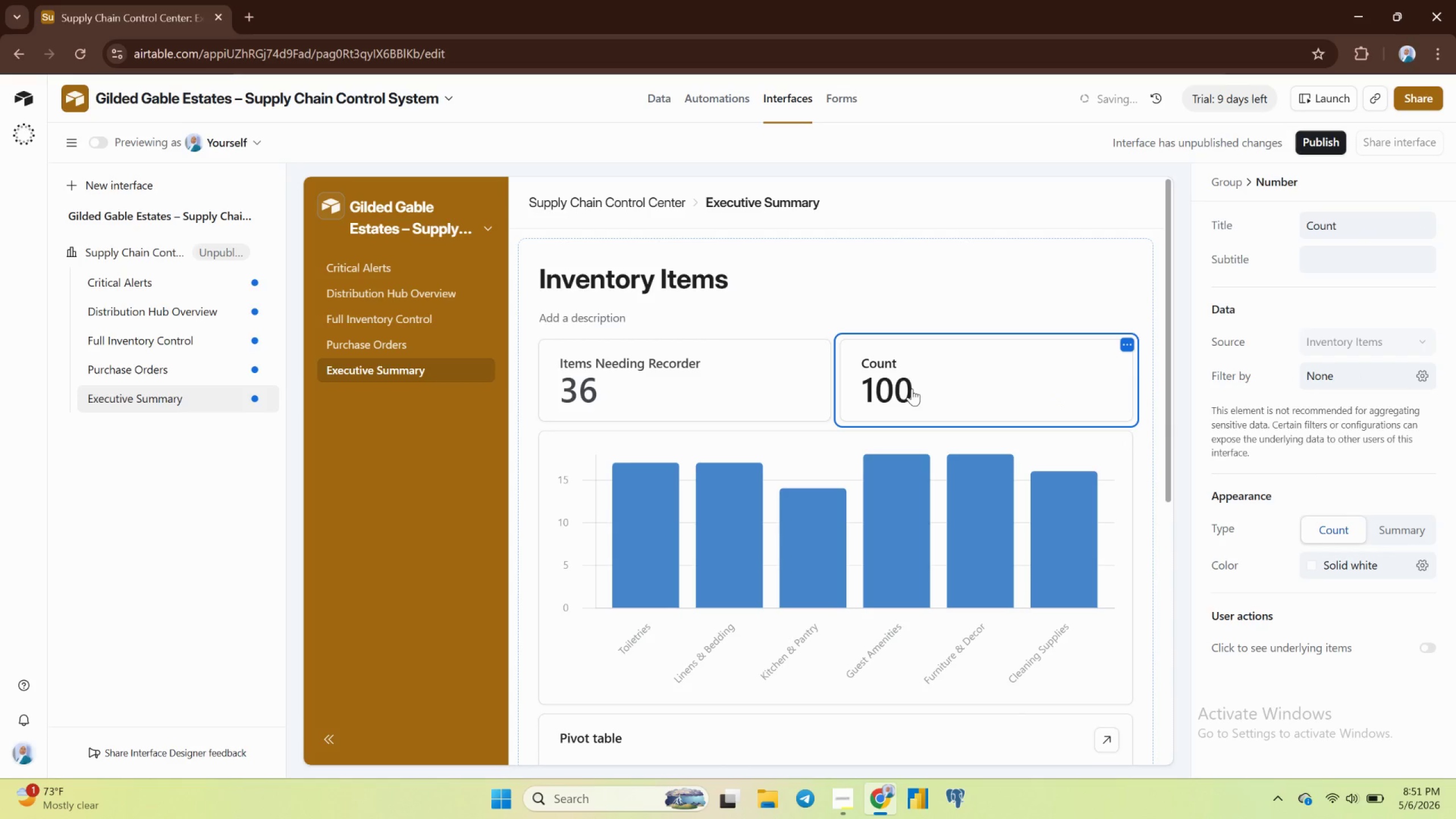 
left_click([896, 375])
 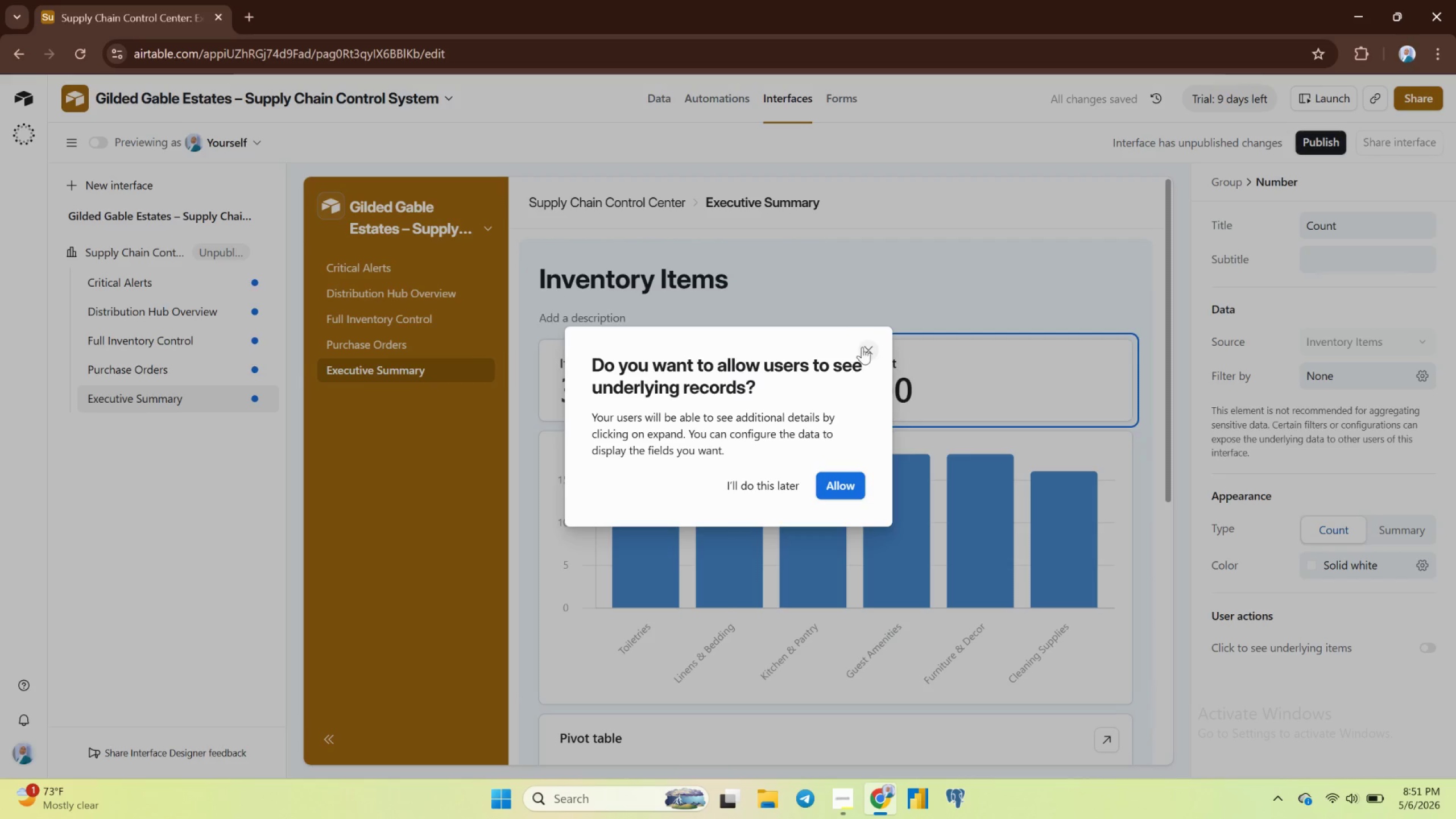 
left_click([864, 347])
 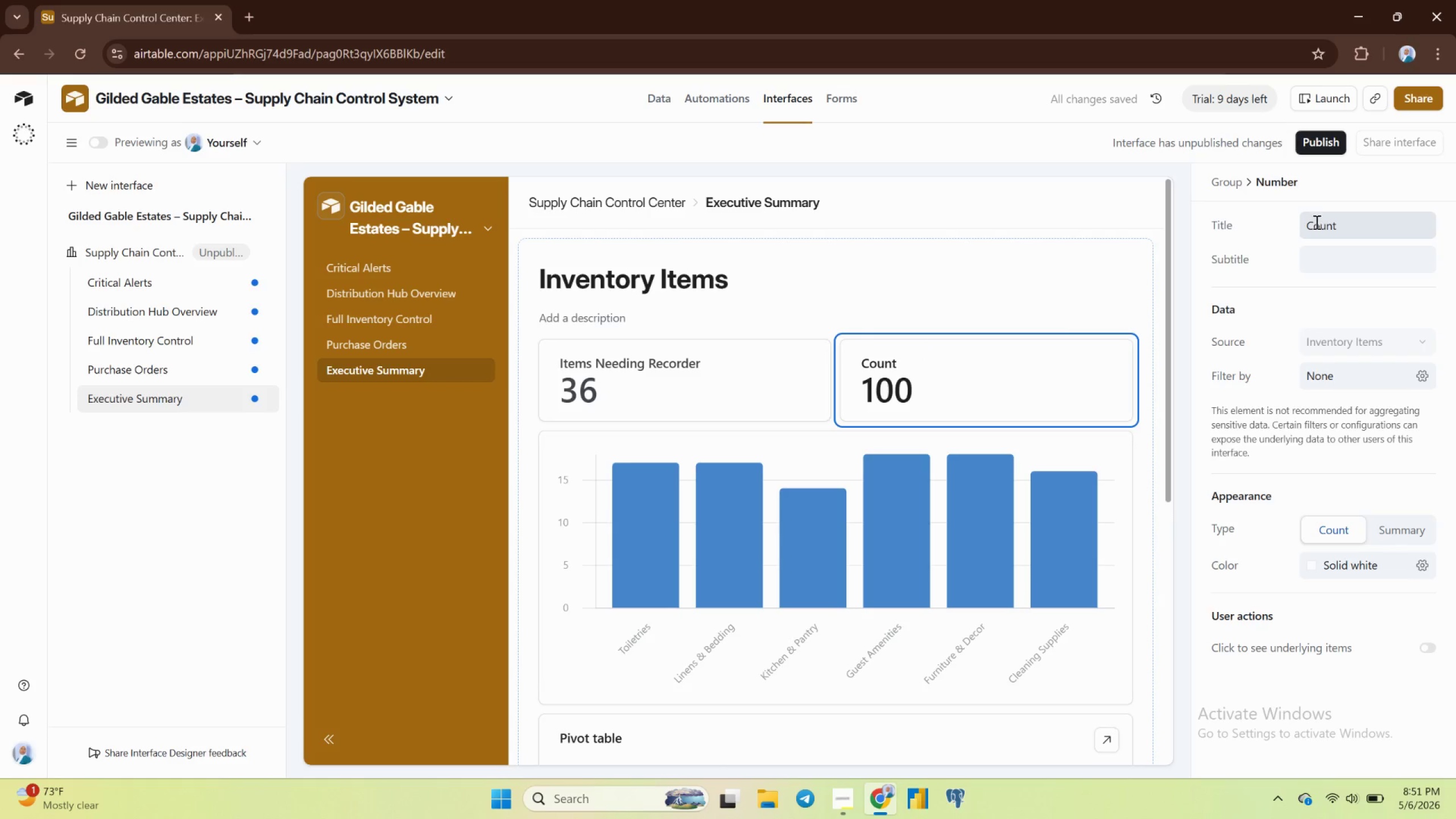 
double_click([1316, 222])
 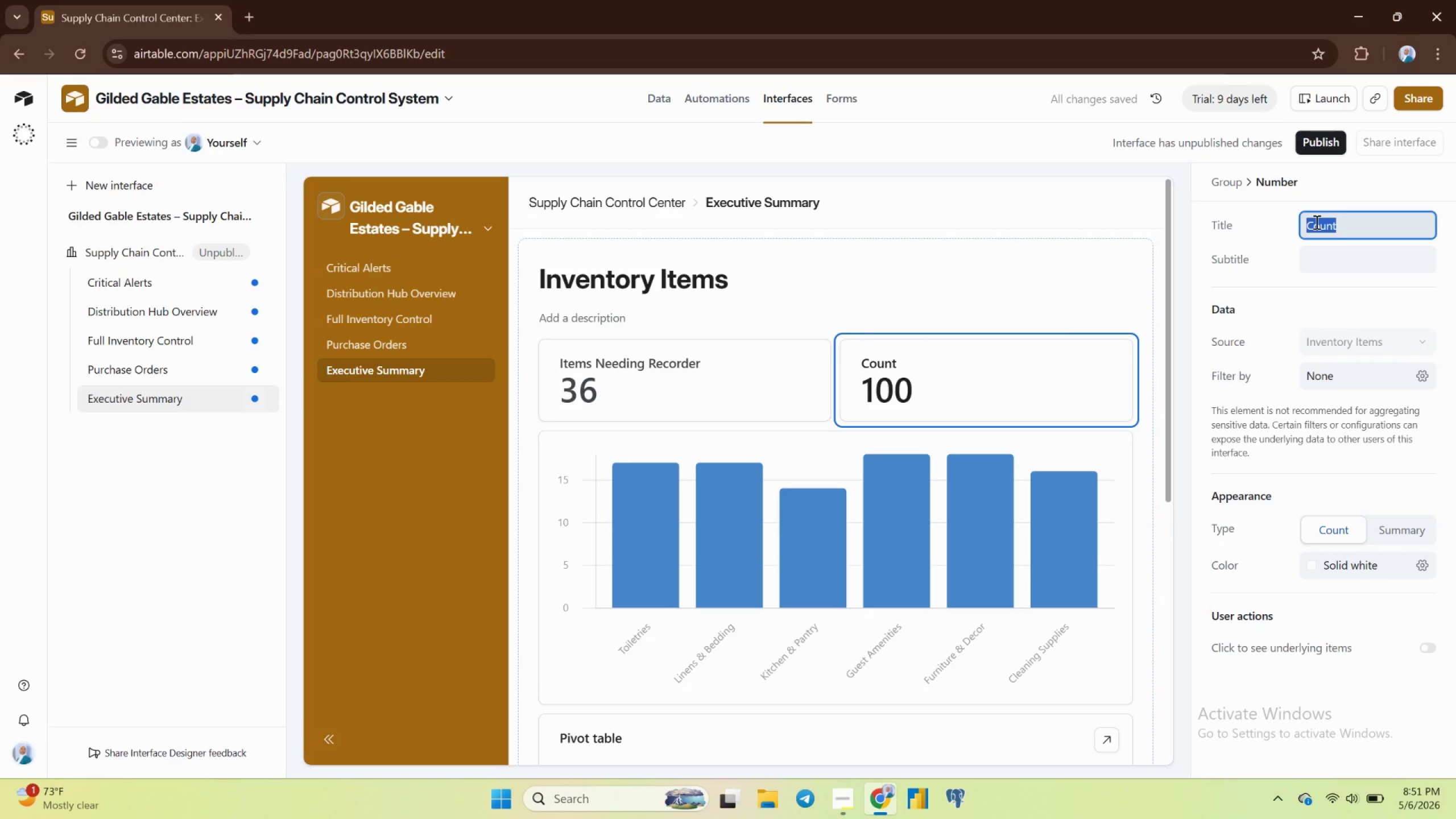 
triple_click([1316, 222])
 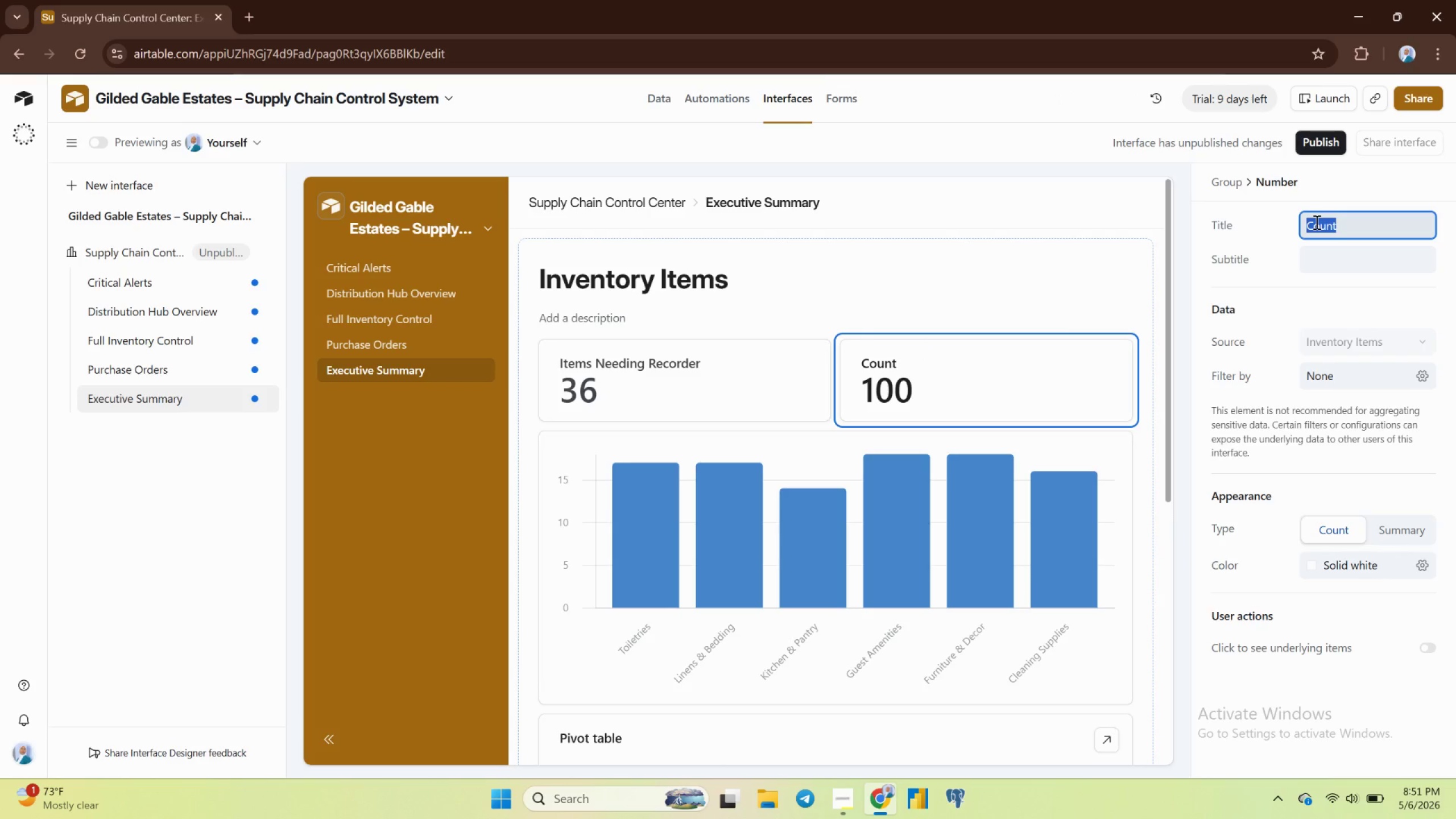 
type(Totall )
key(Backspace)
key(Backspace)
 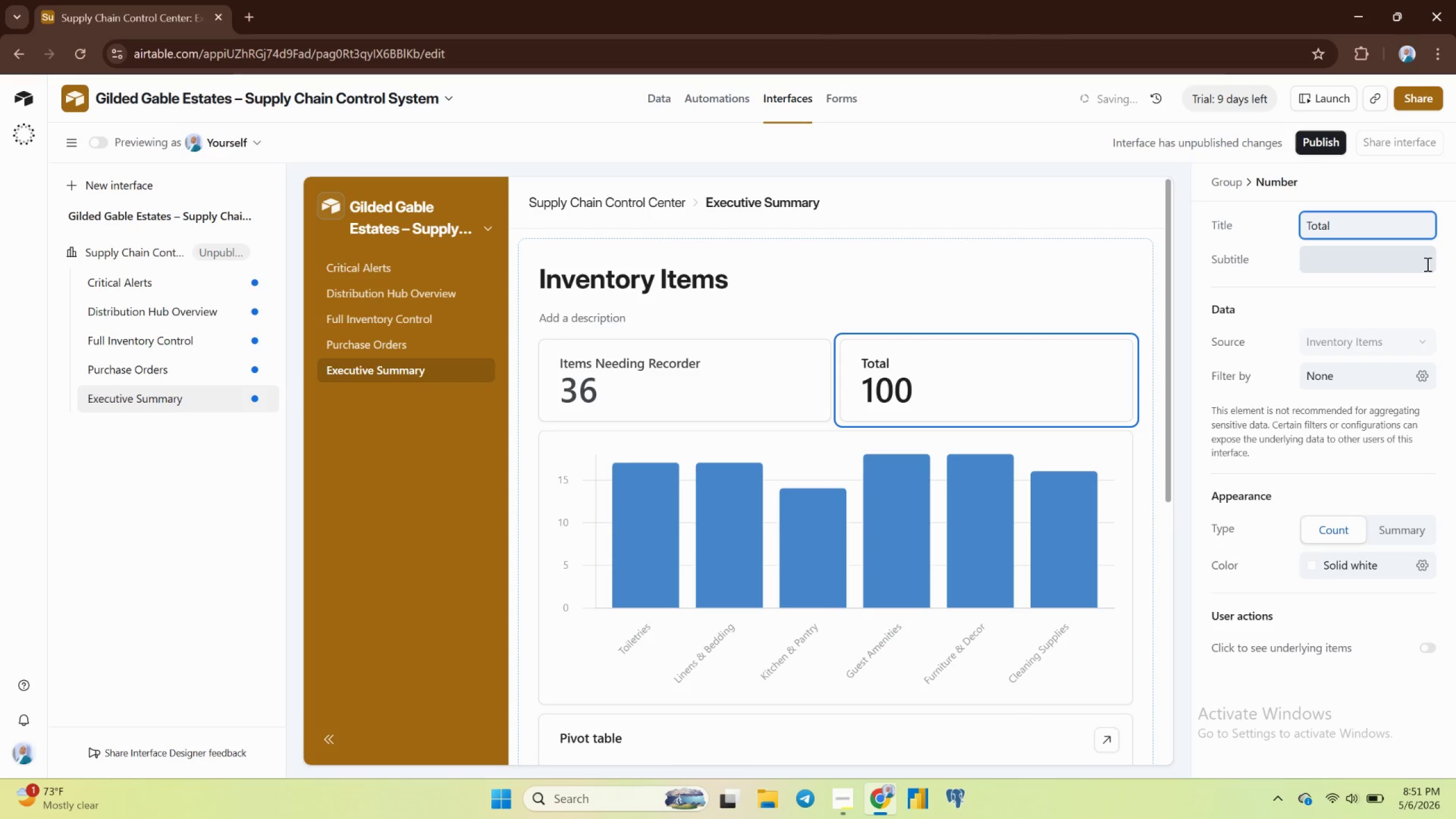 
type( Inven)
 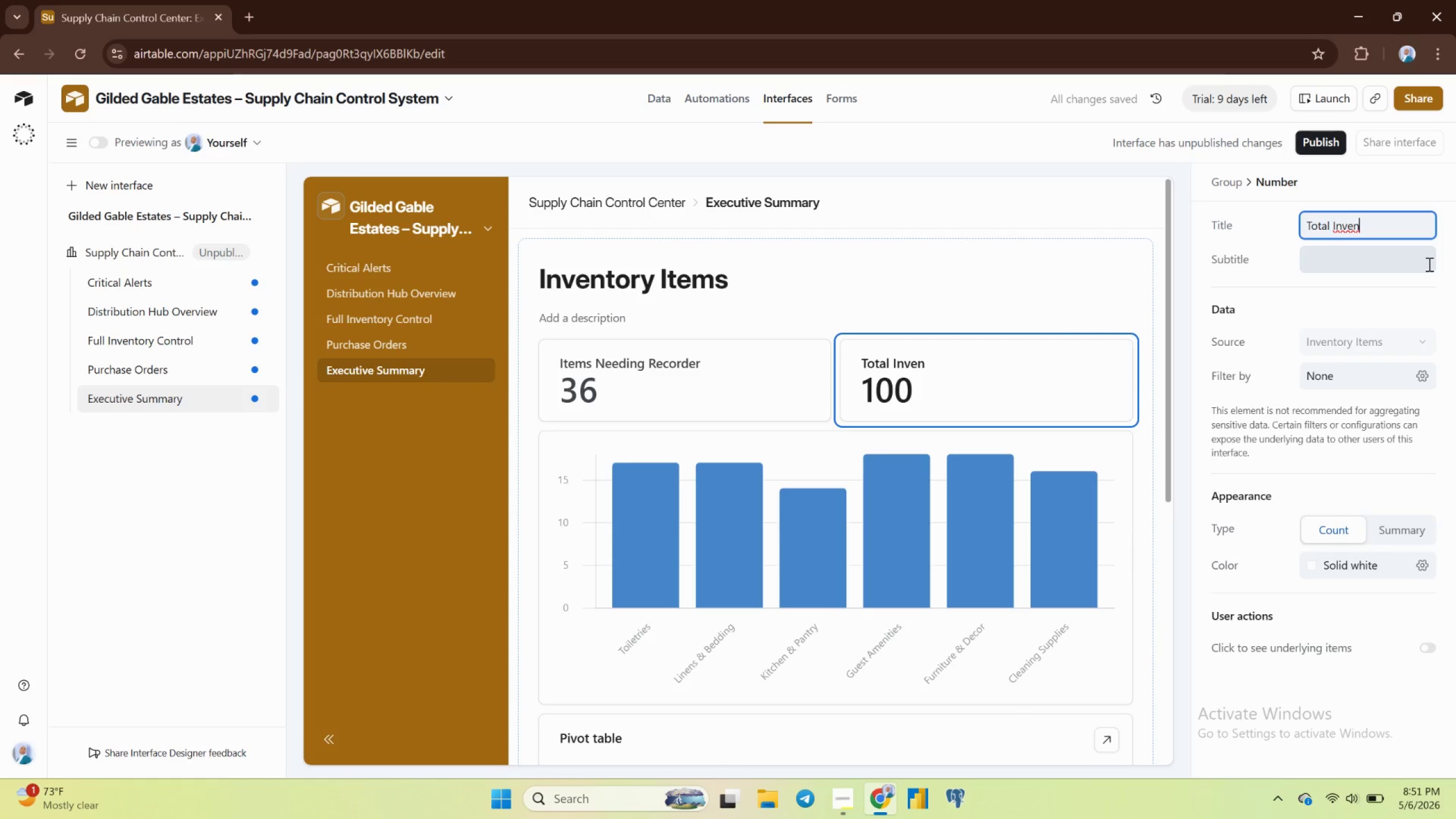 
type(tory Value)
 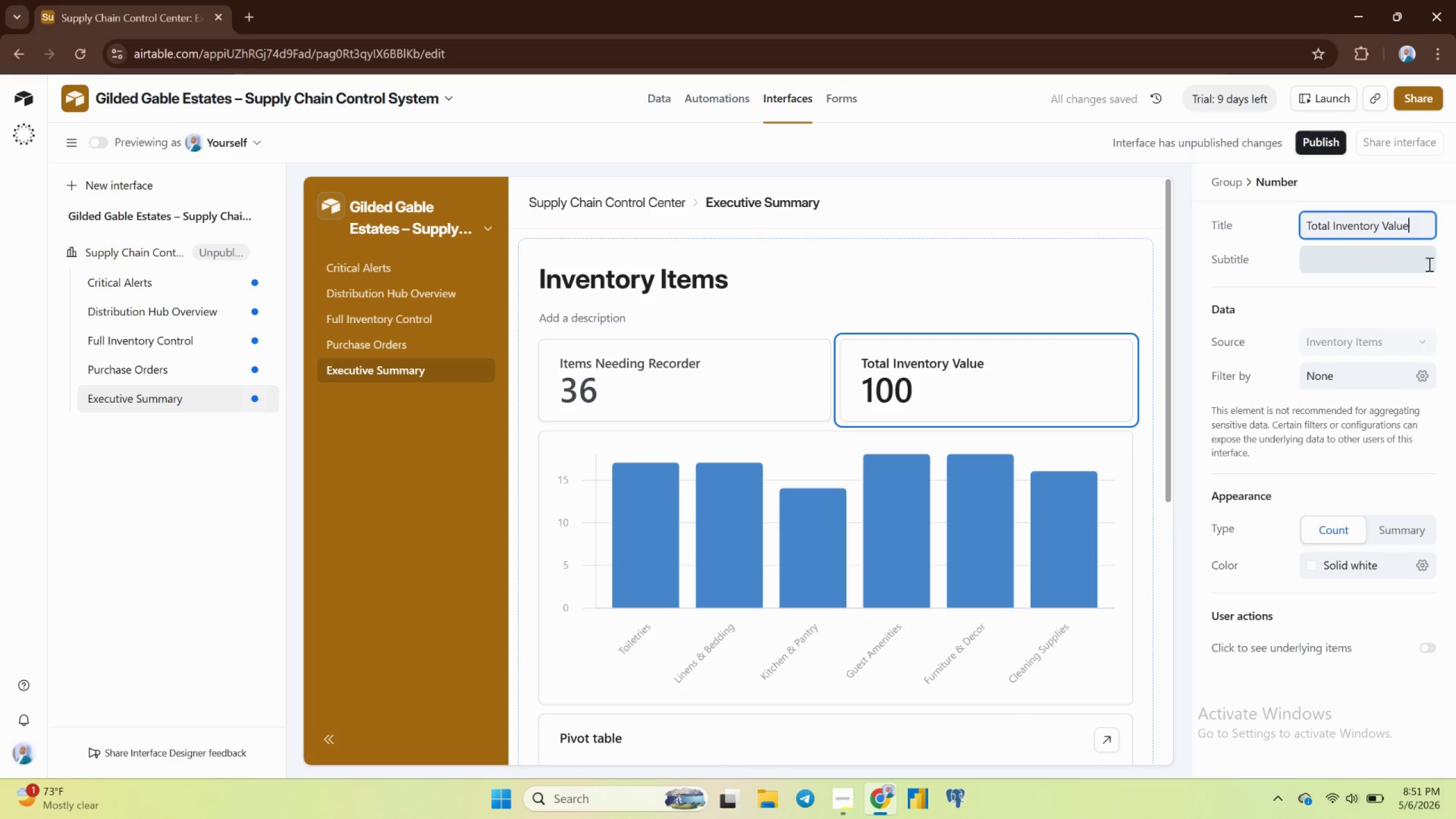 
left_click([1390, 521])
 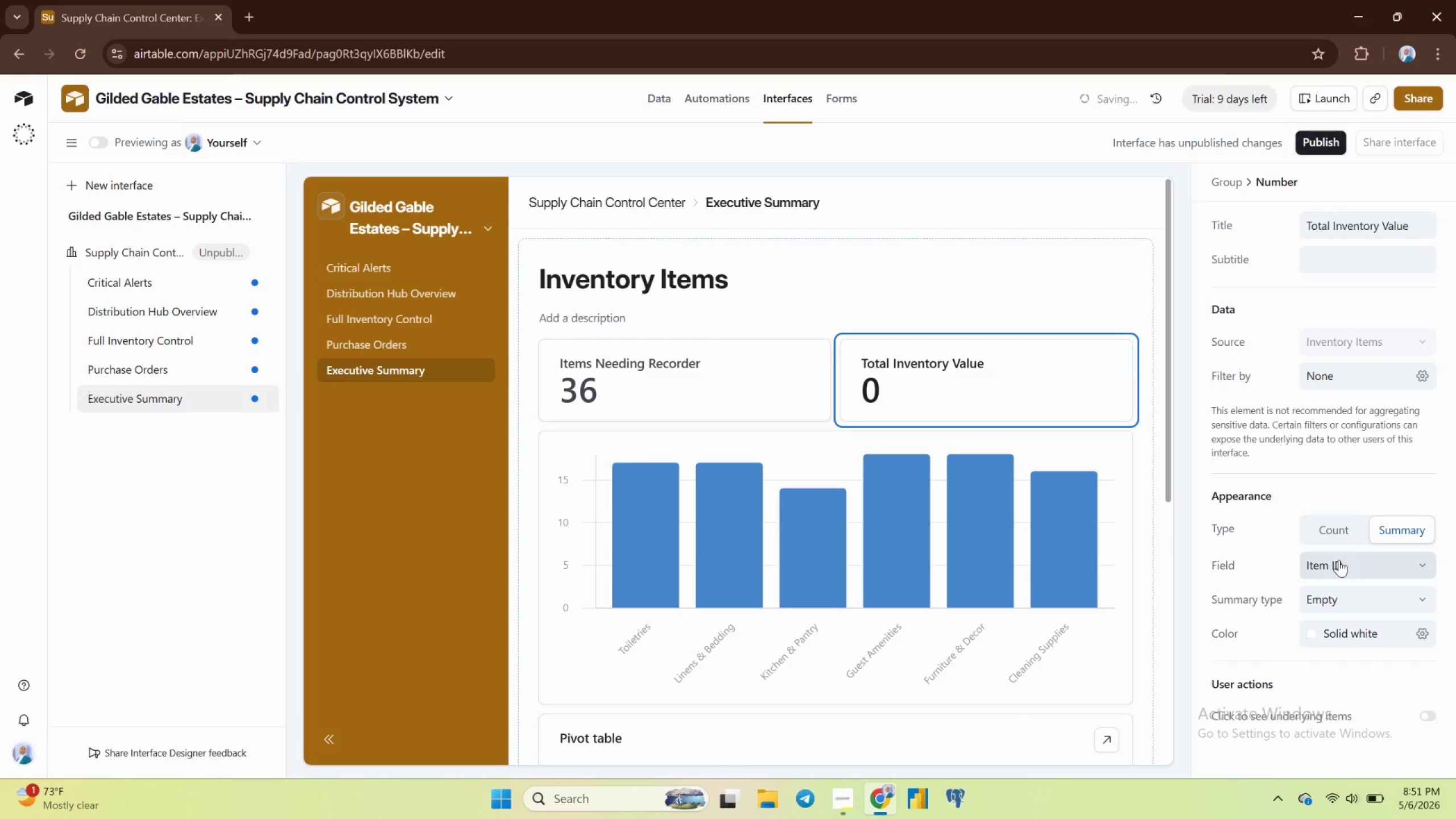 
left_click([1339, 560])
 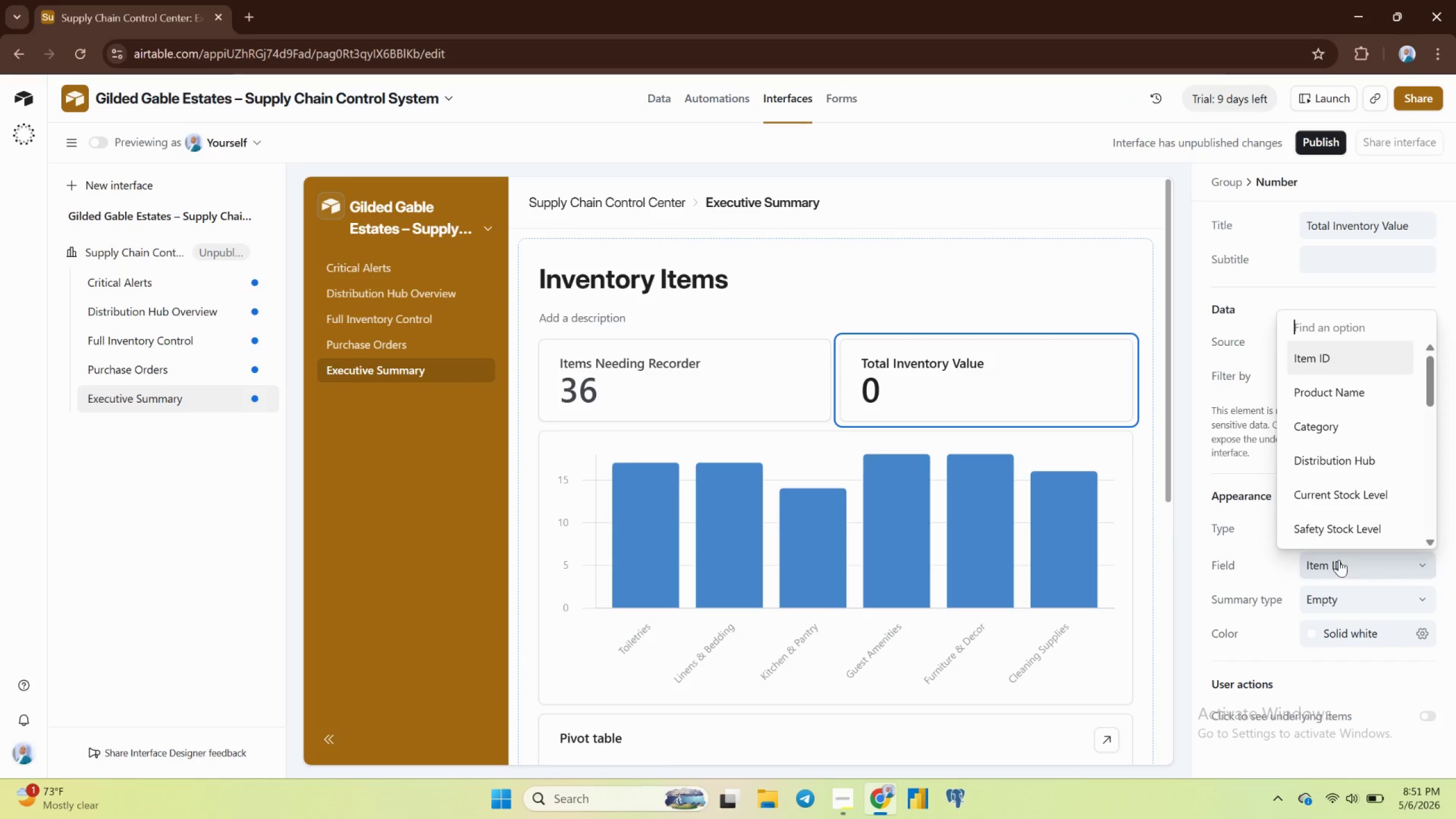 
wait(10.72)
 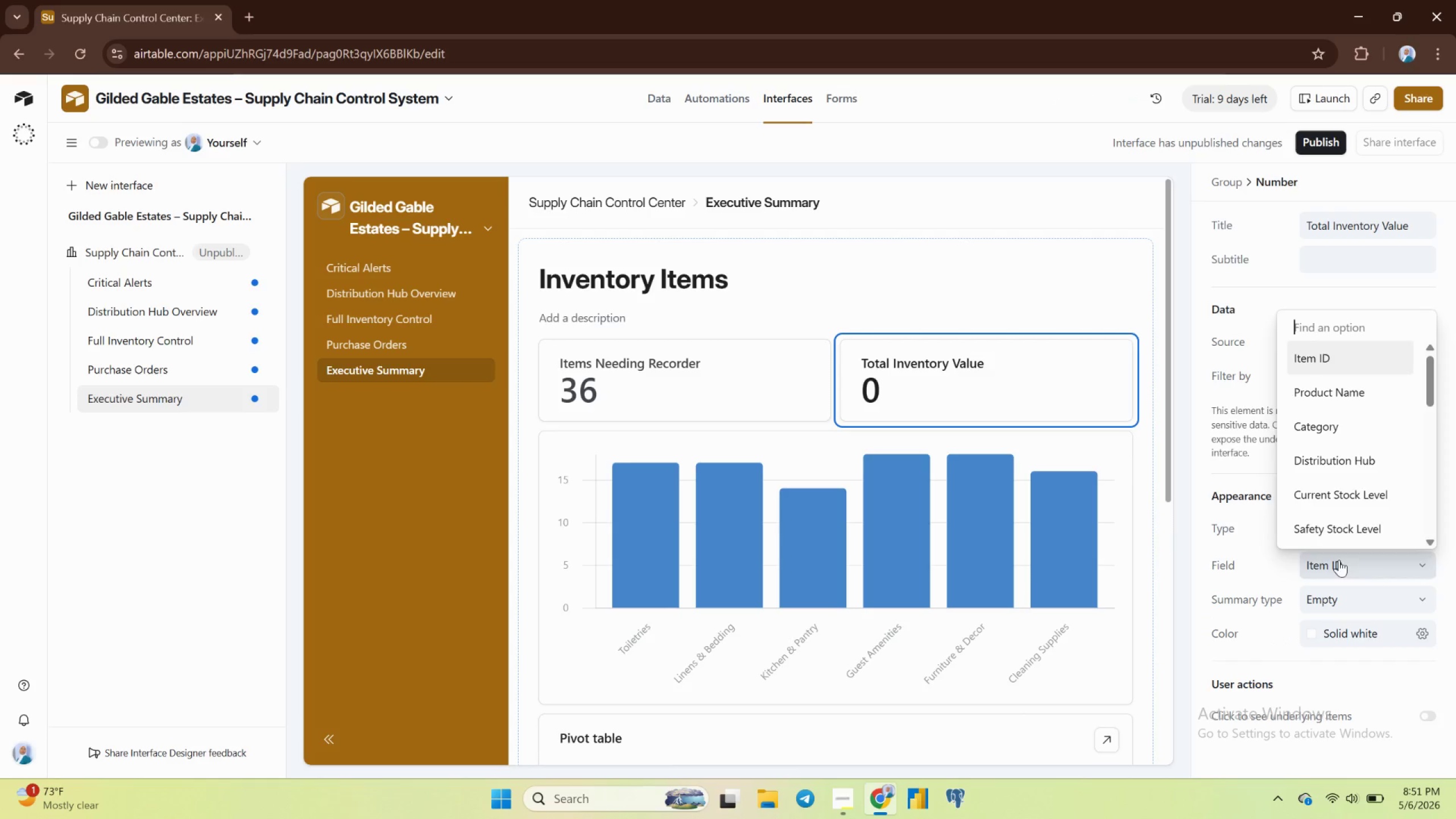 
left_click([1333, 401])
 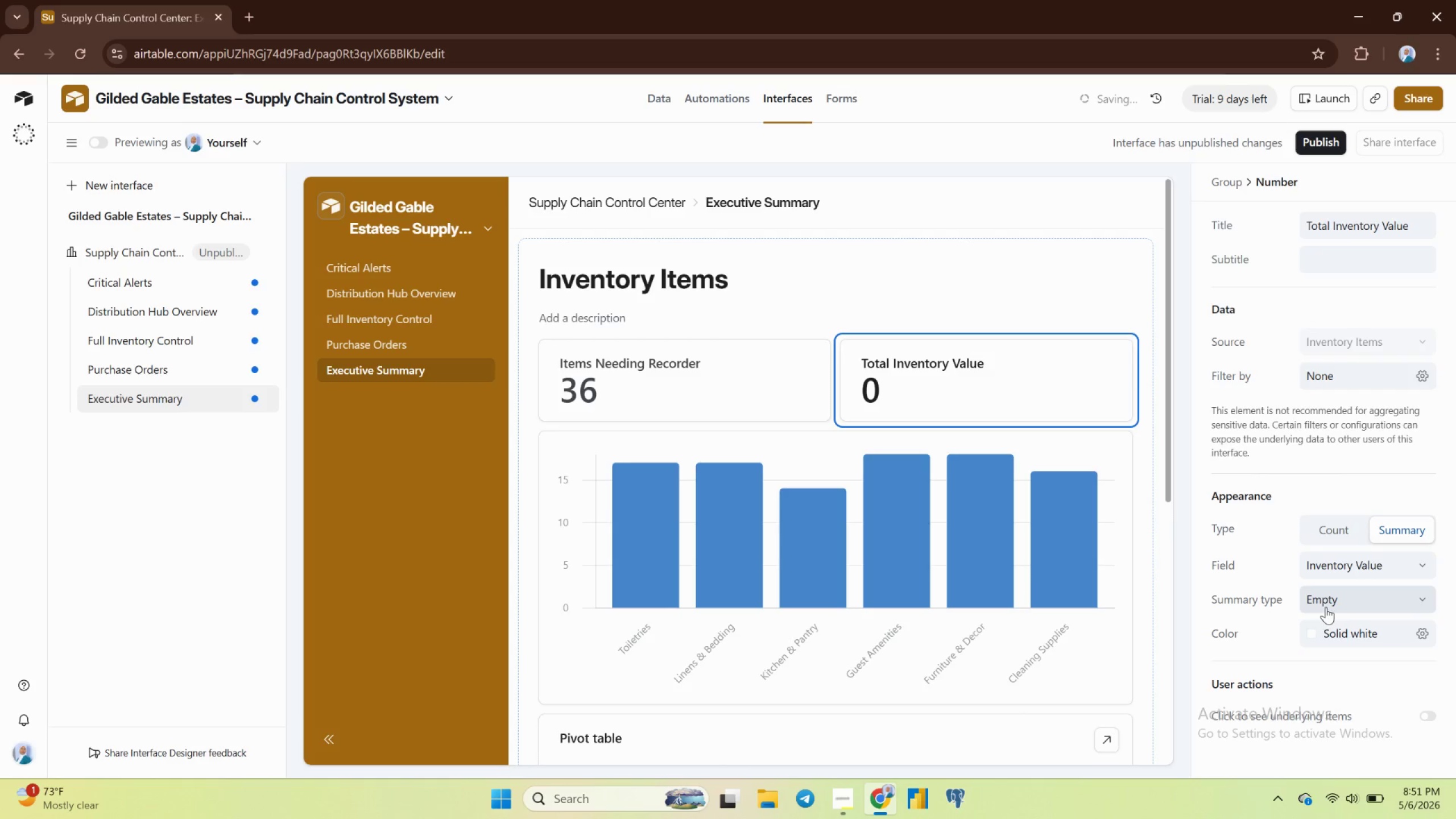 
left_click([1330, 598])
 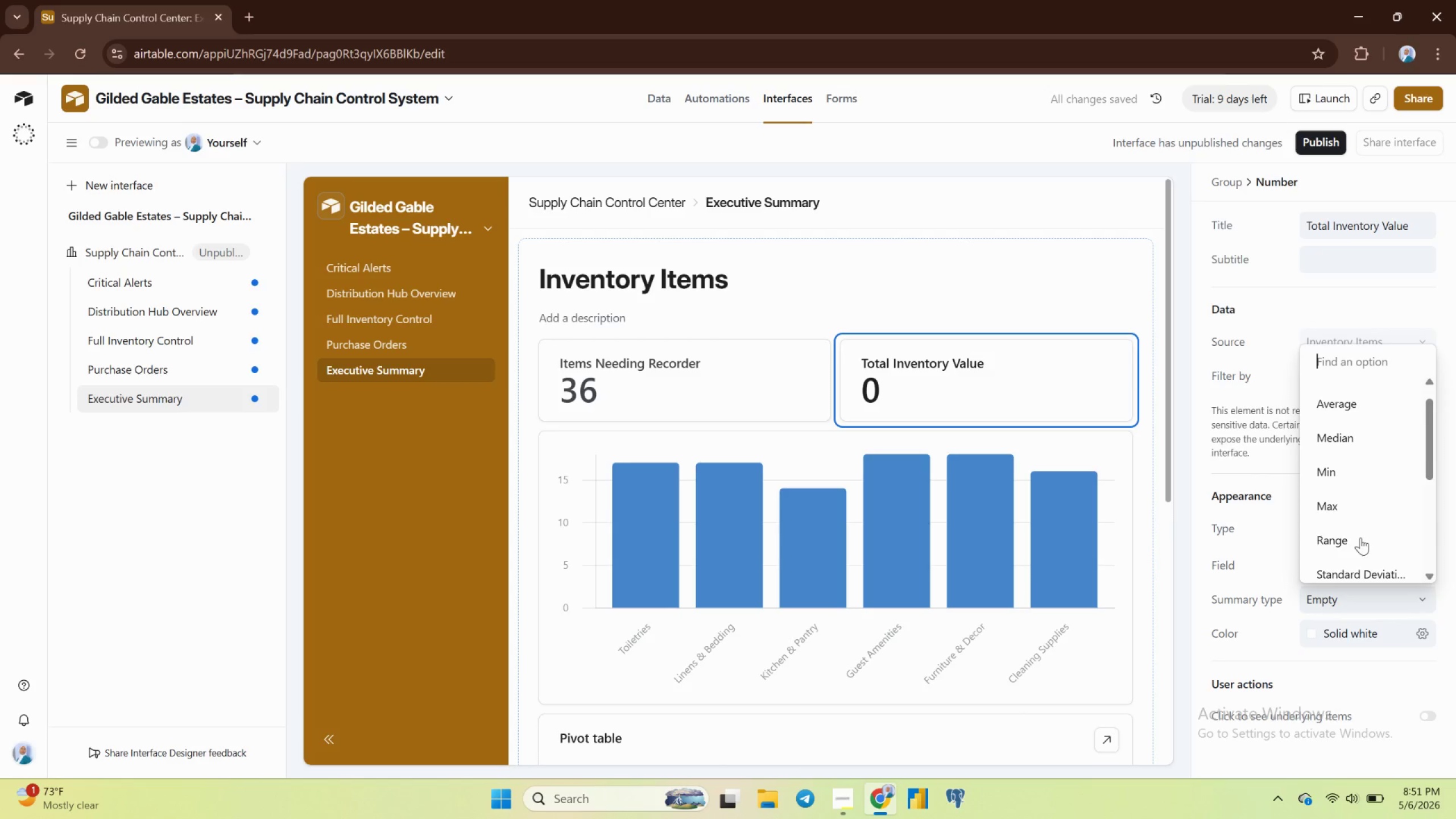 
left_click([1321, 396])
 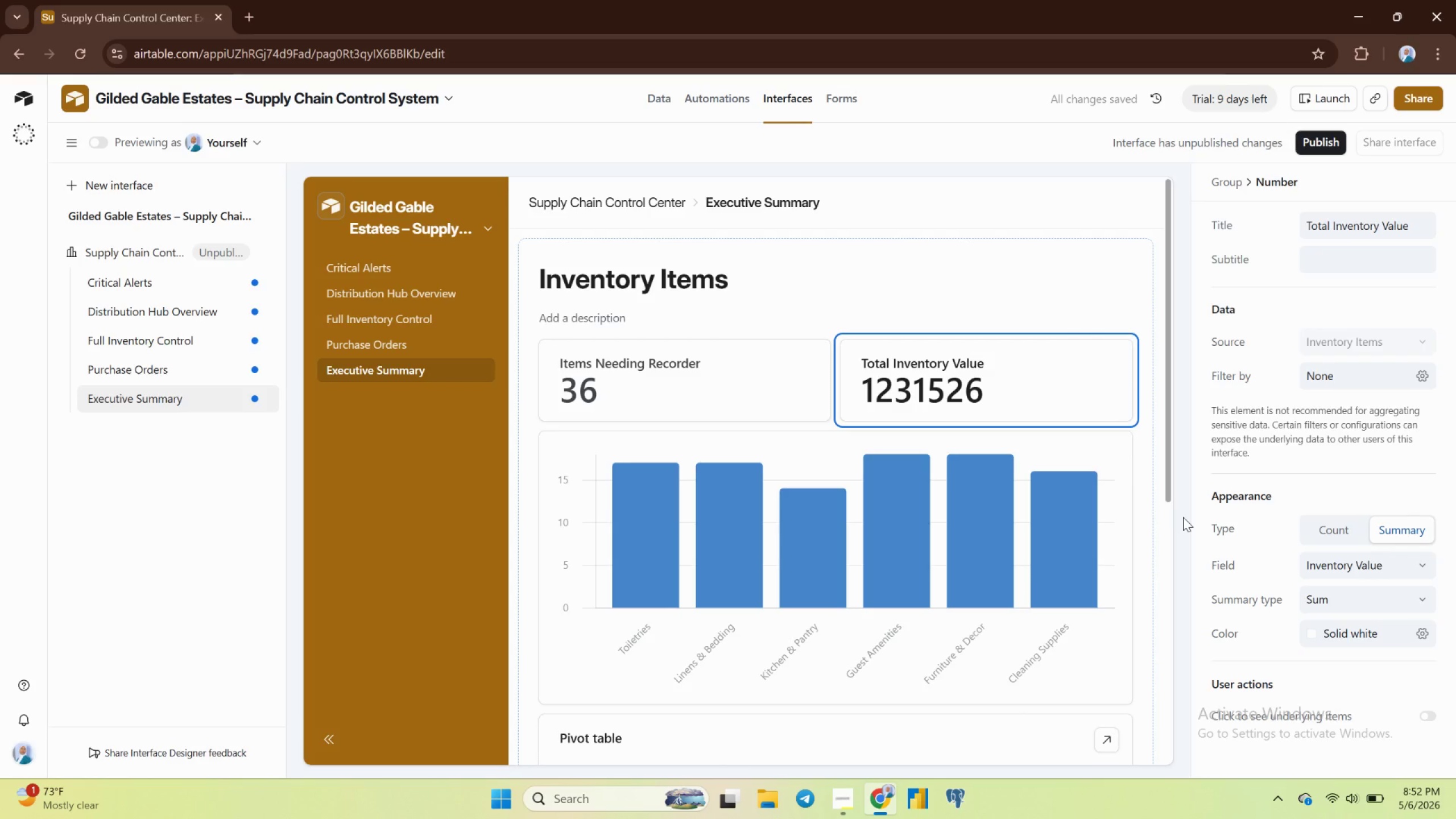 
wait(6.27)
 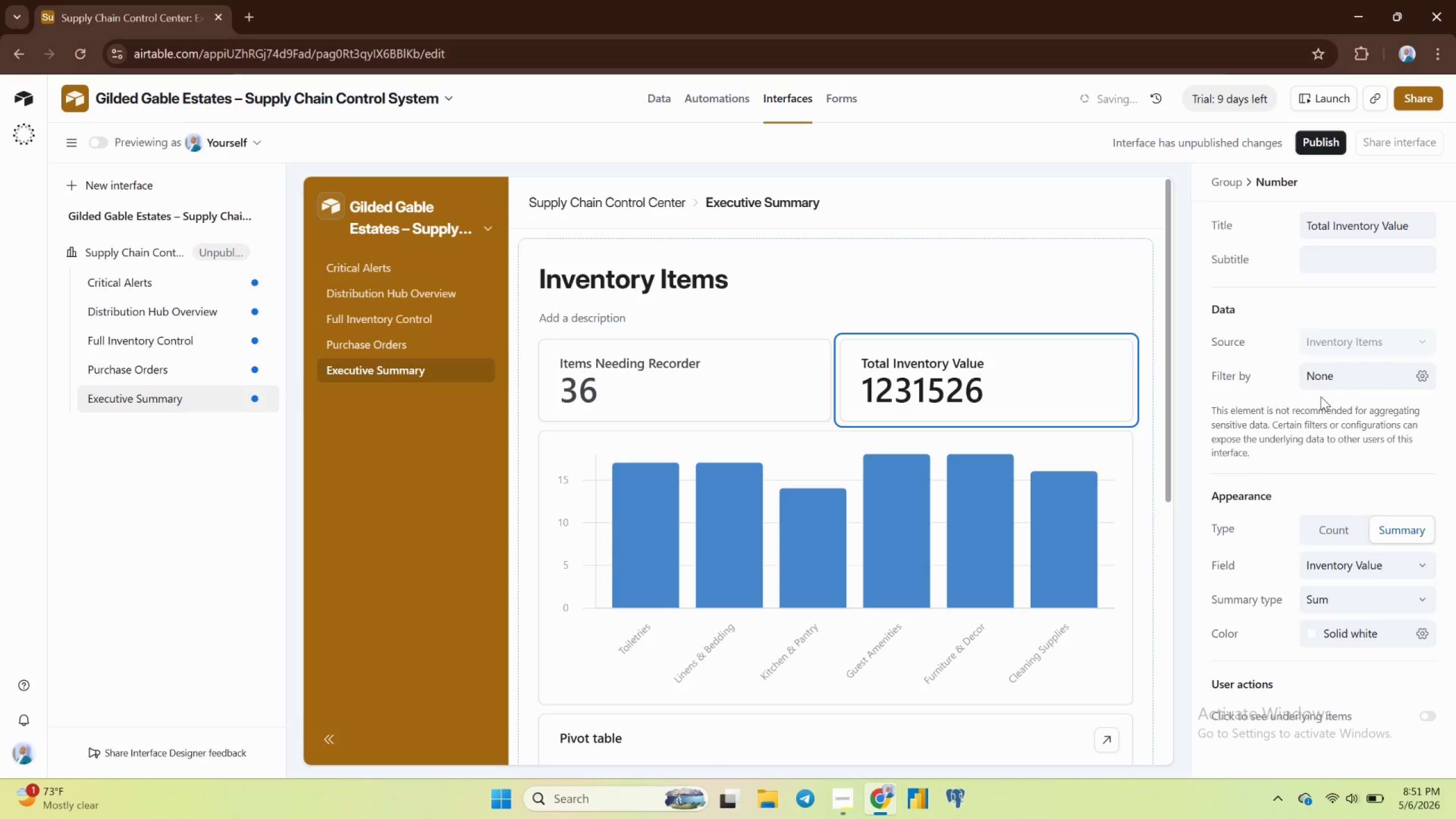 
left_click([1140, 372])
 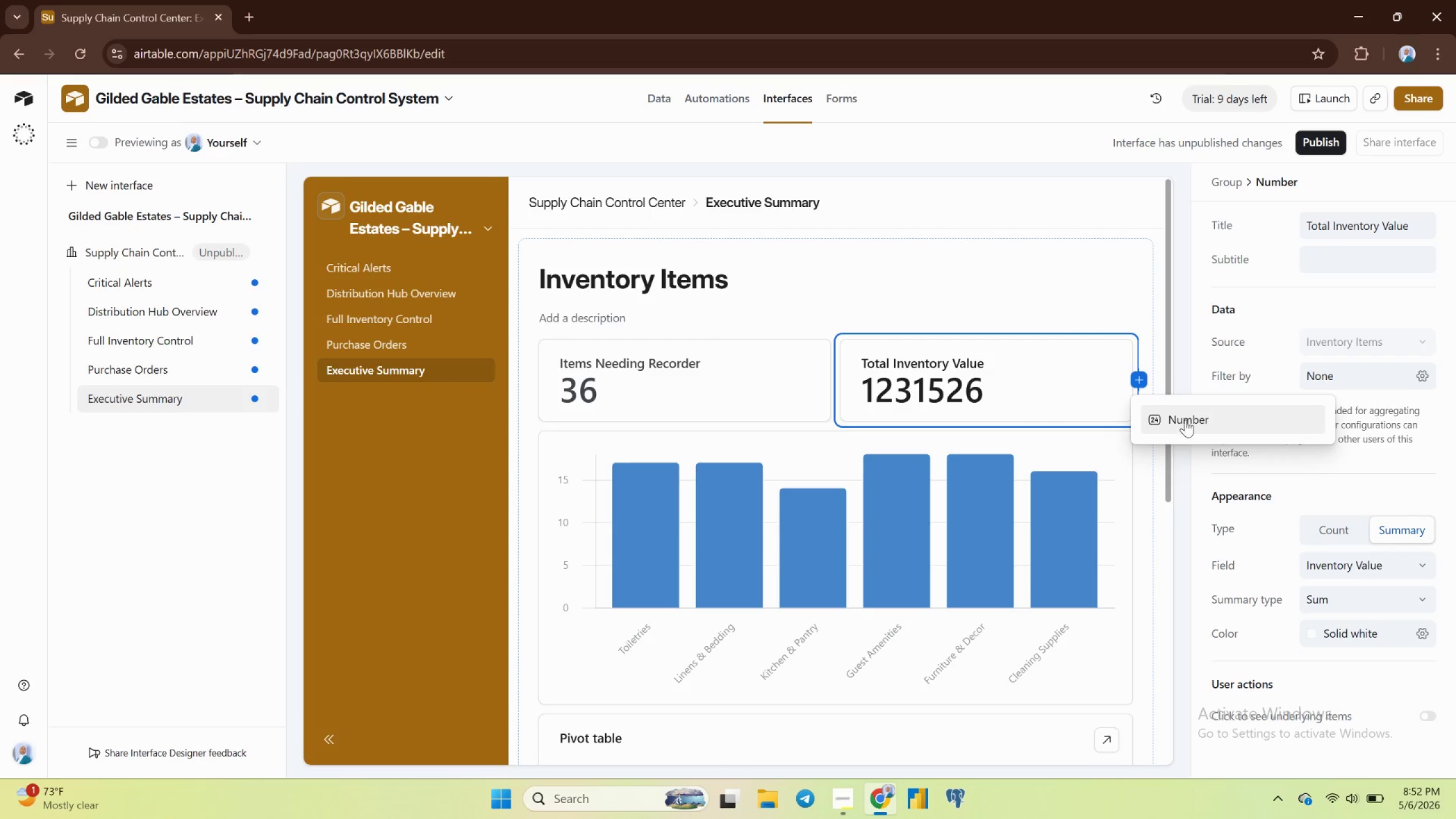 
left_click([1185, 418])
 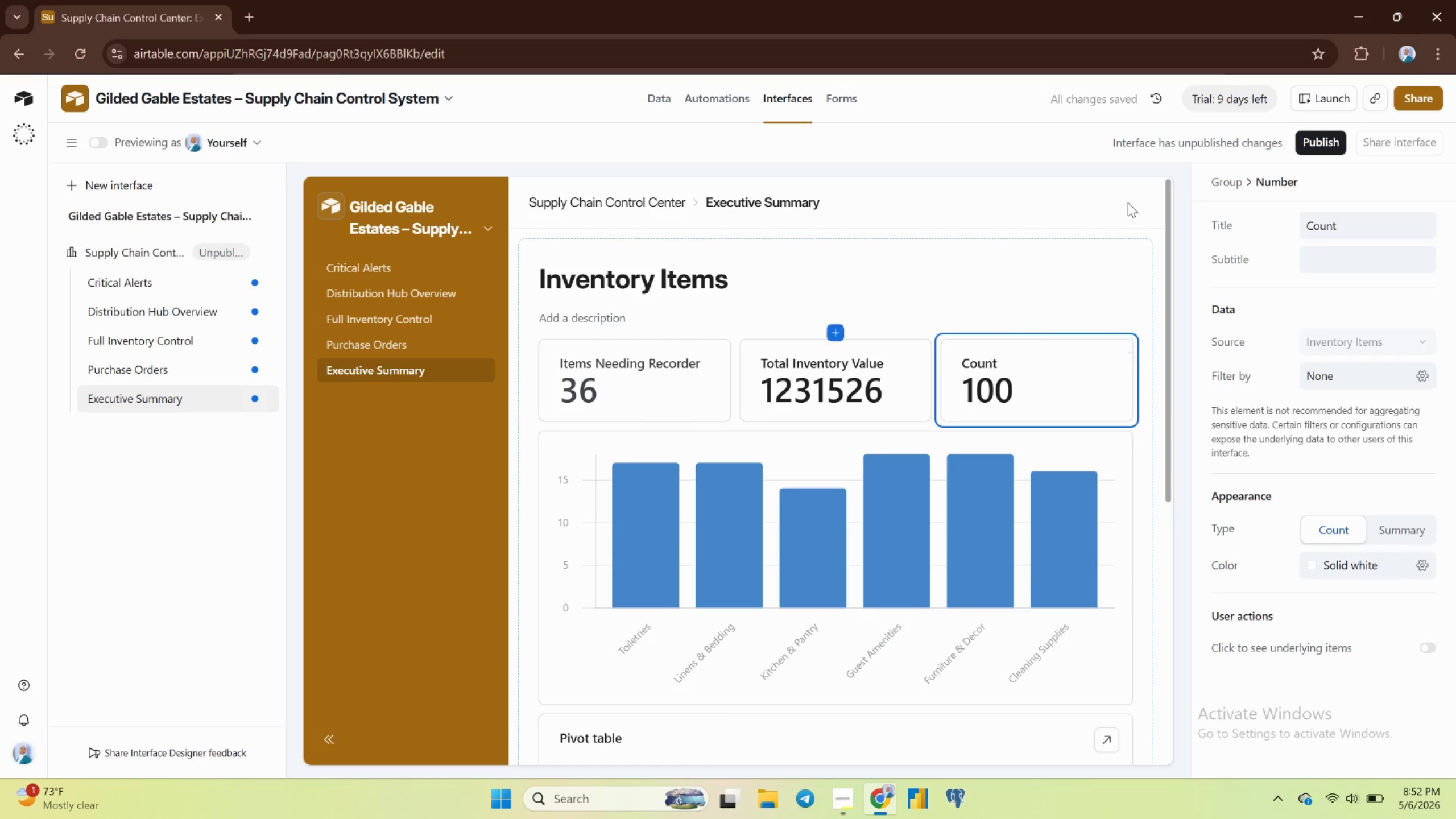 
wait(6.34)
 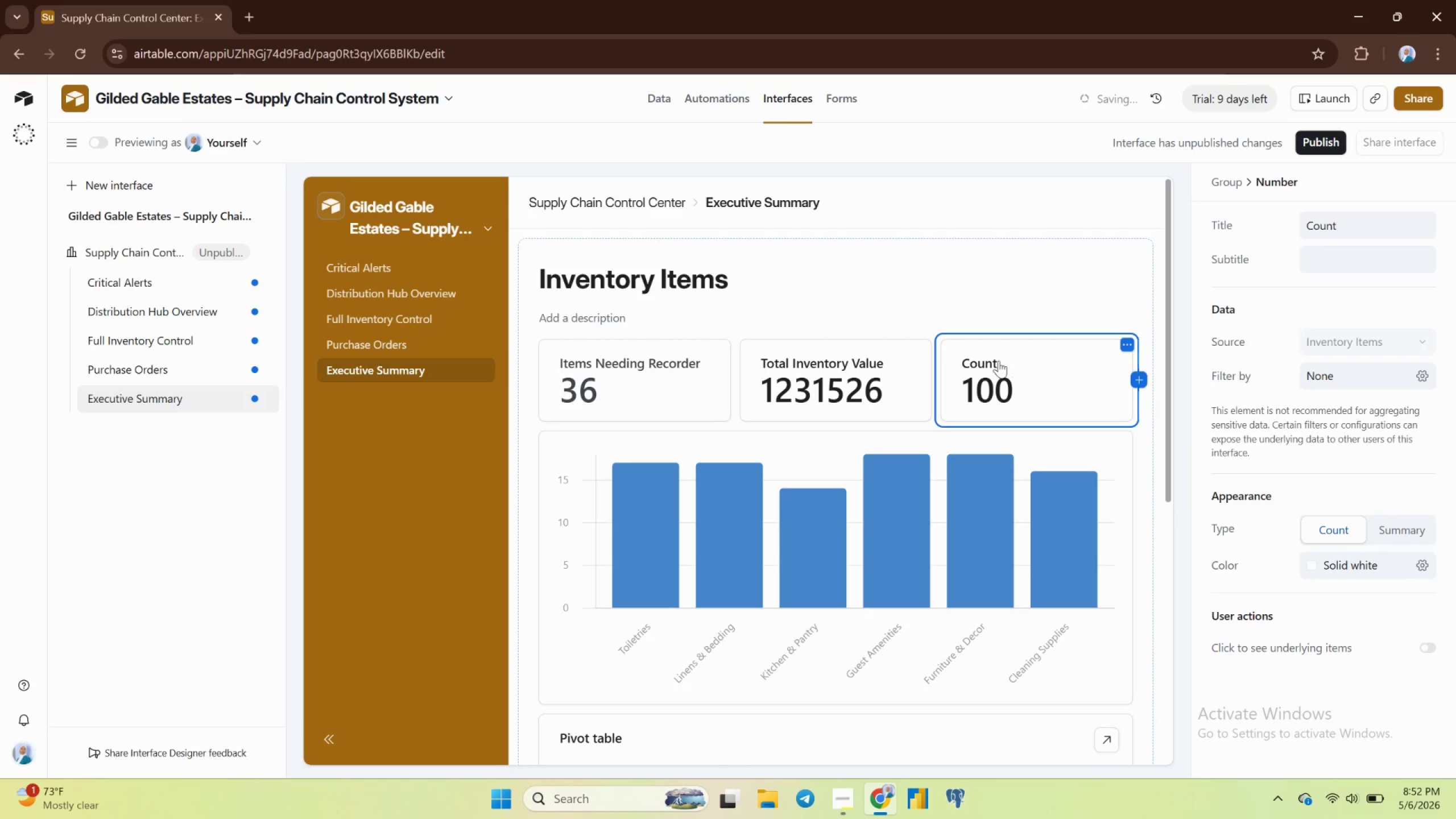 
double_click([1324, 228])
 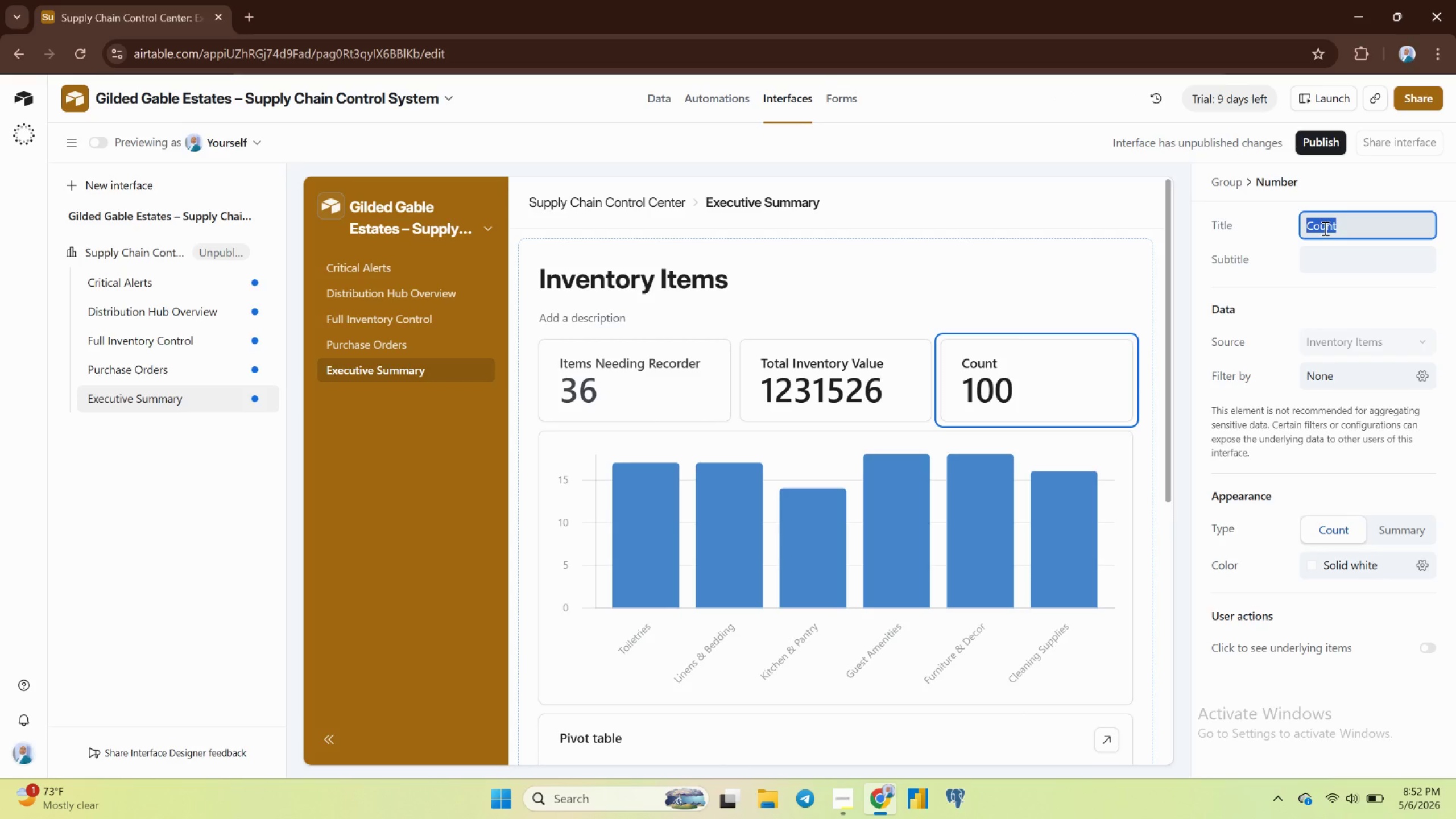 
type(Pending Purchase ao)
key(Backspace)
key(Backspace)
type(Orders)
 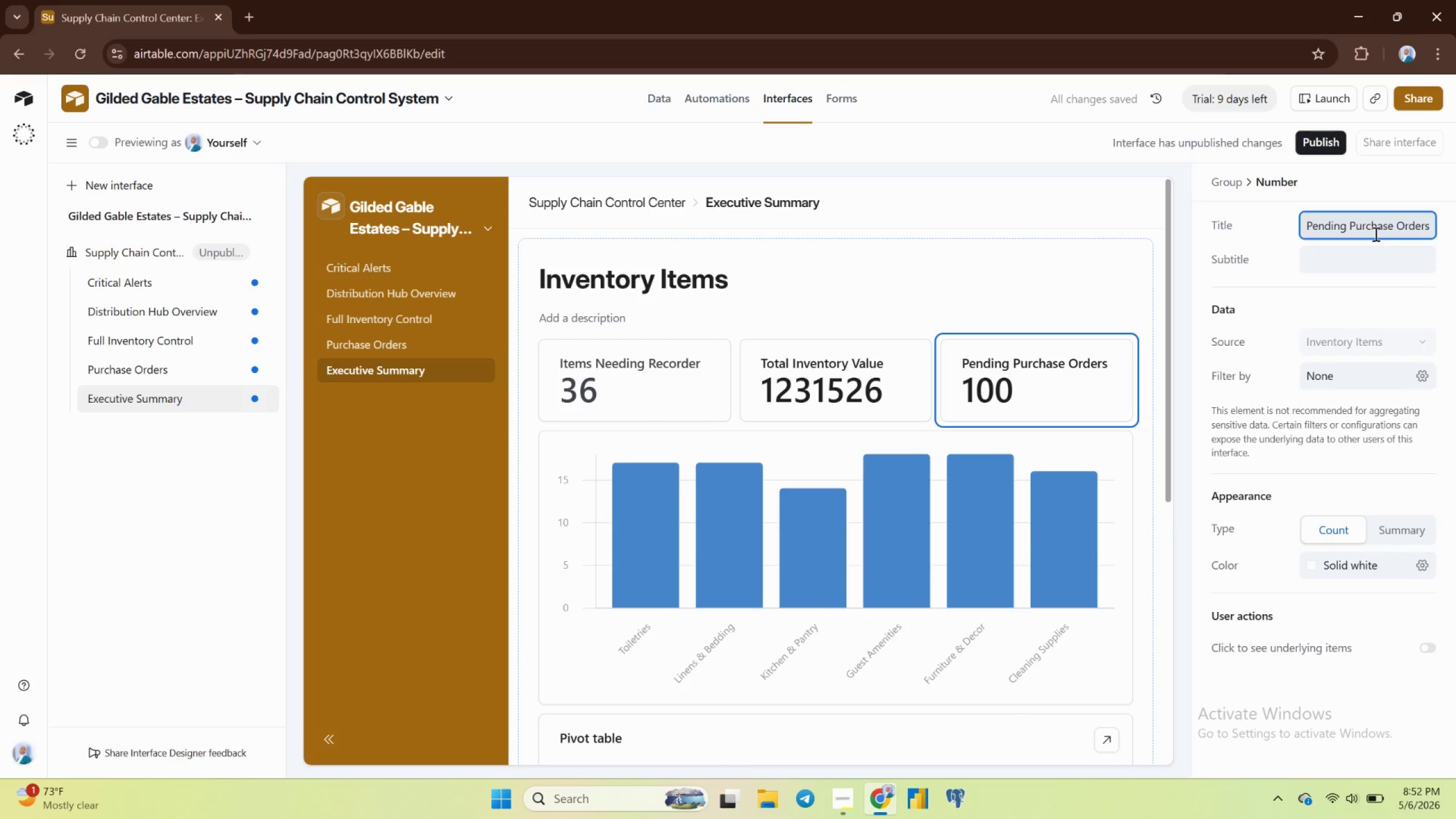 
wait(9.98)
 